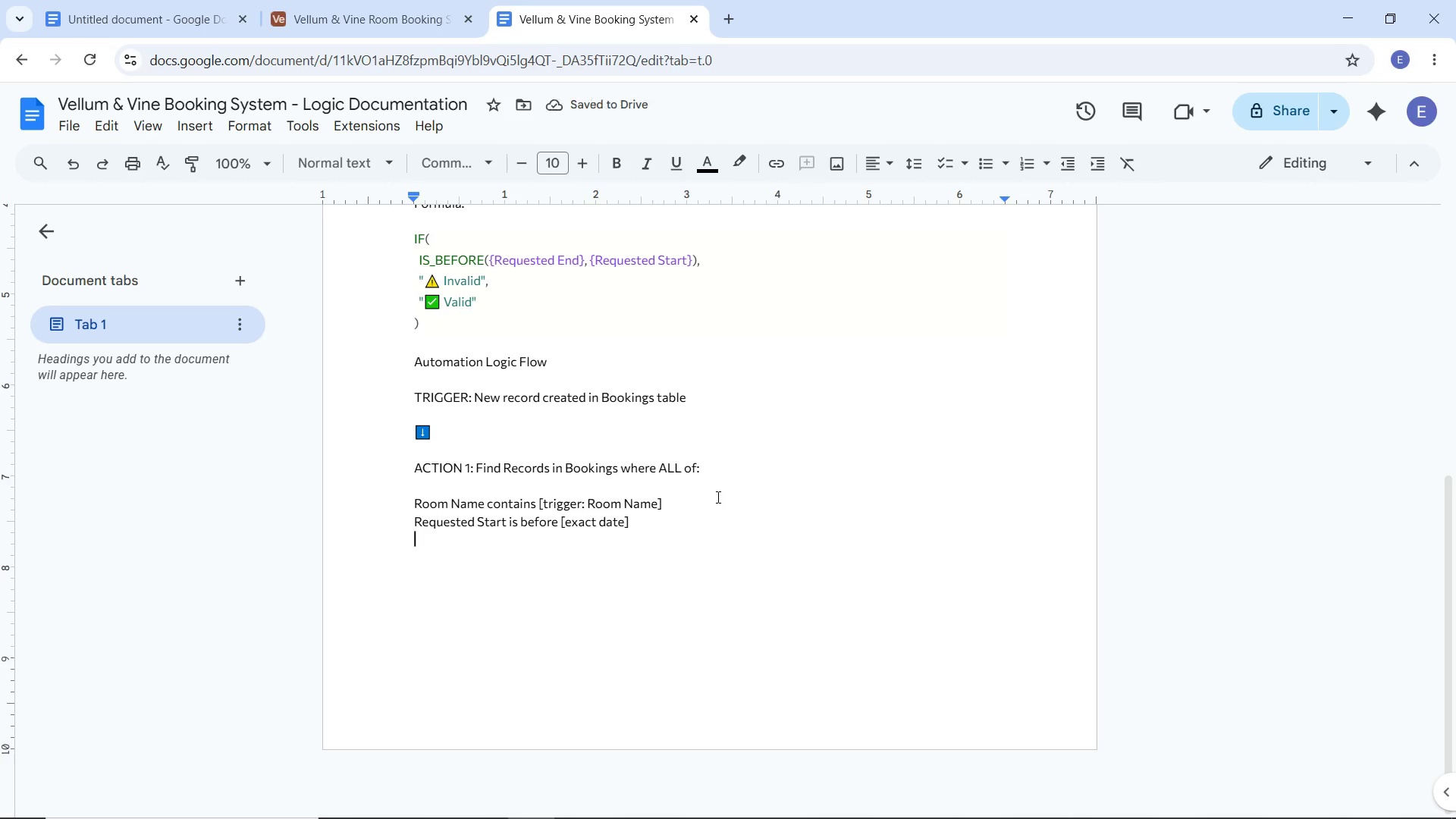 
type(Requested End is after [])
 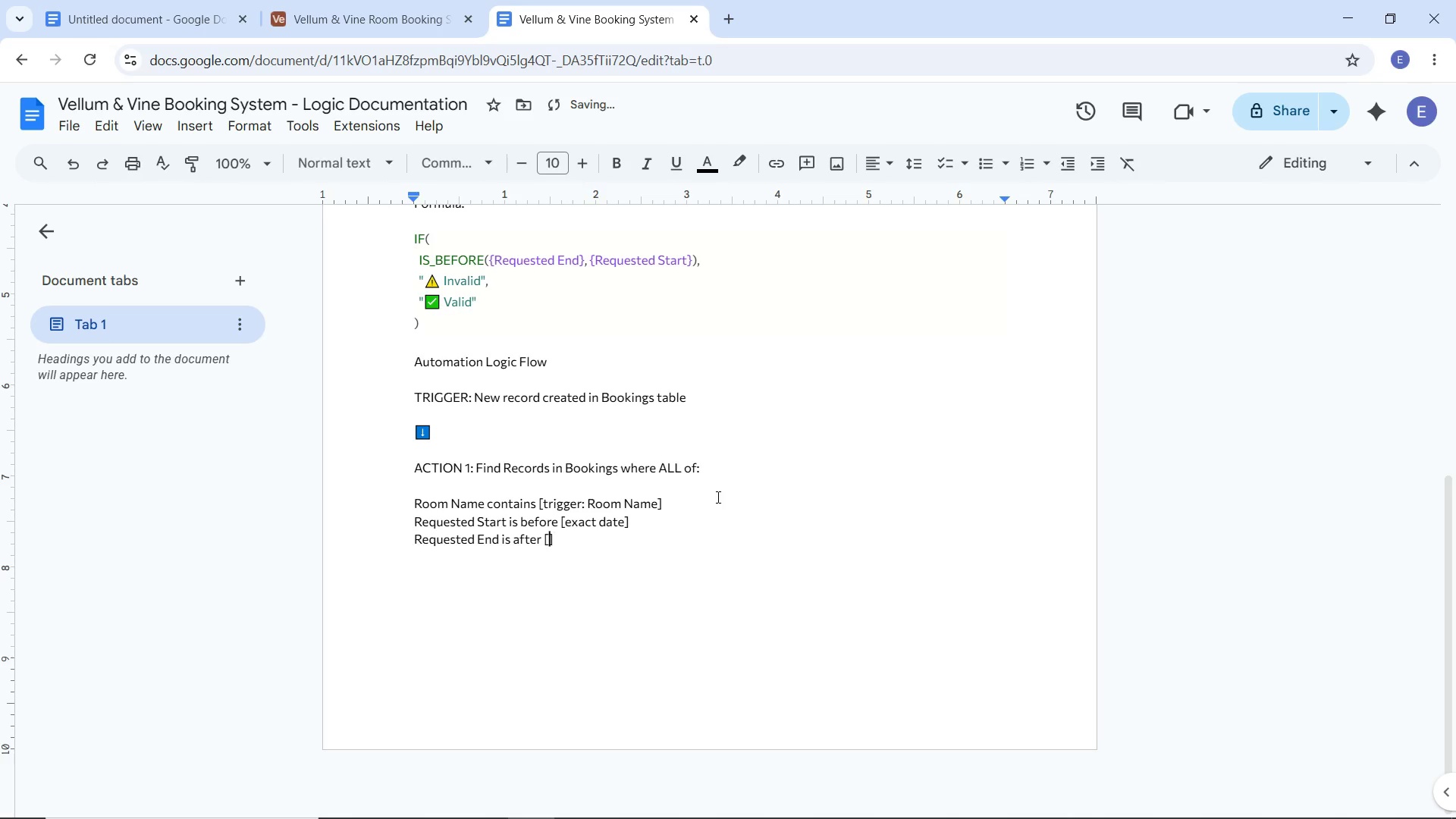 
key(ArrowLeft)
 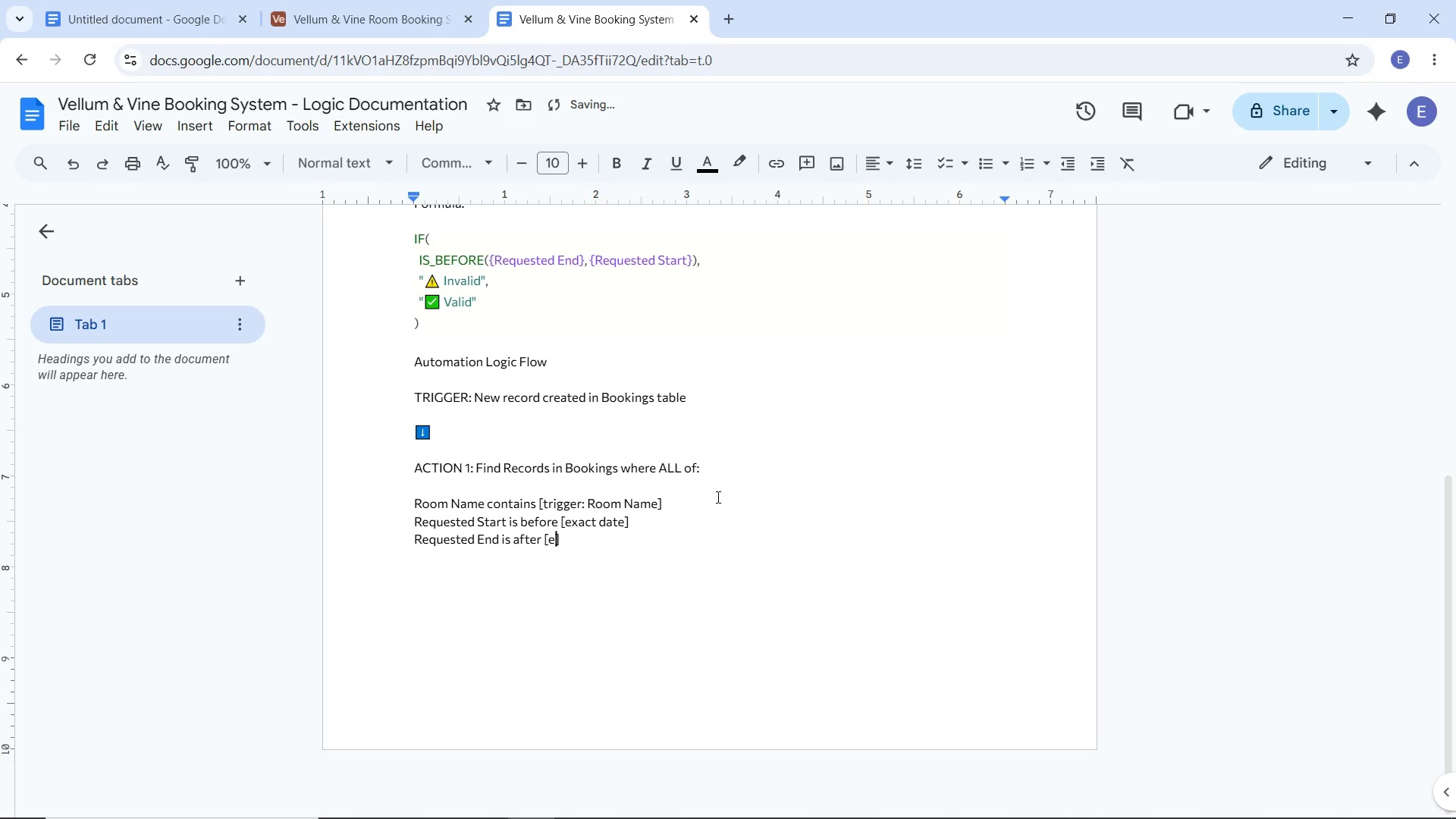 
type(exact date)
 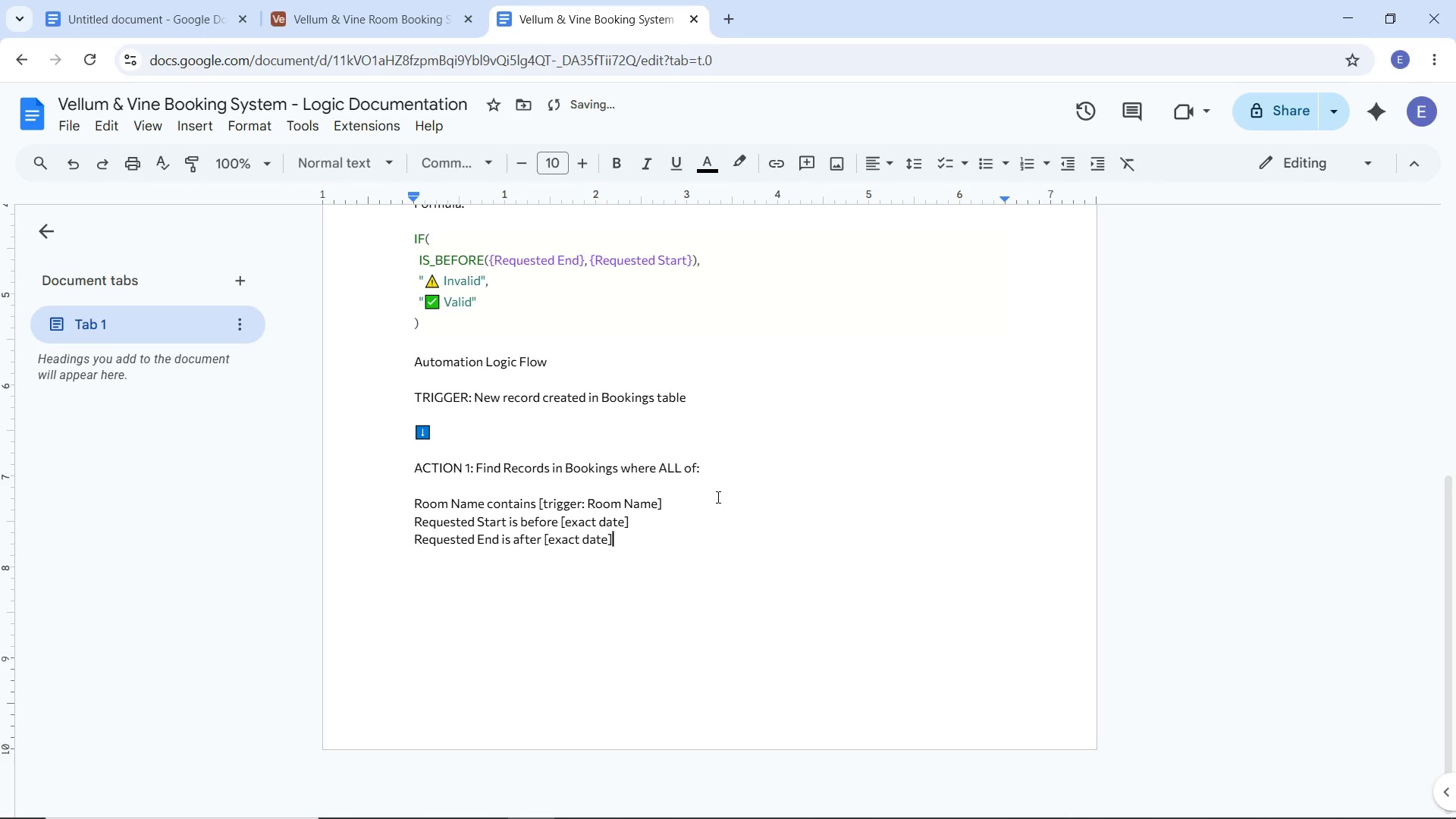 
key(ArrowRight)
 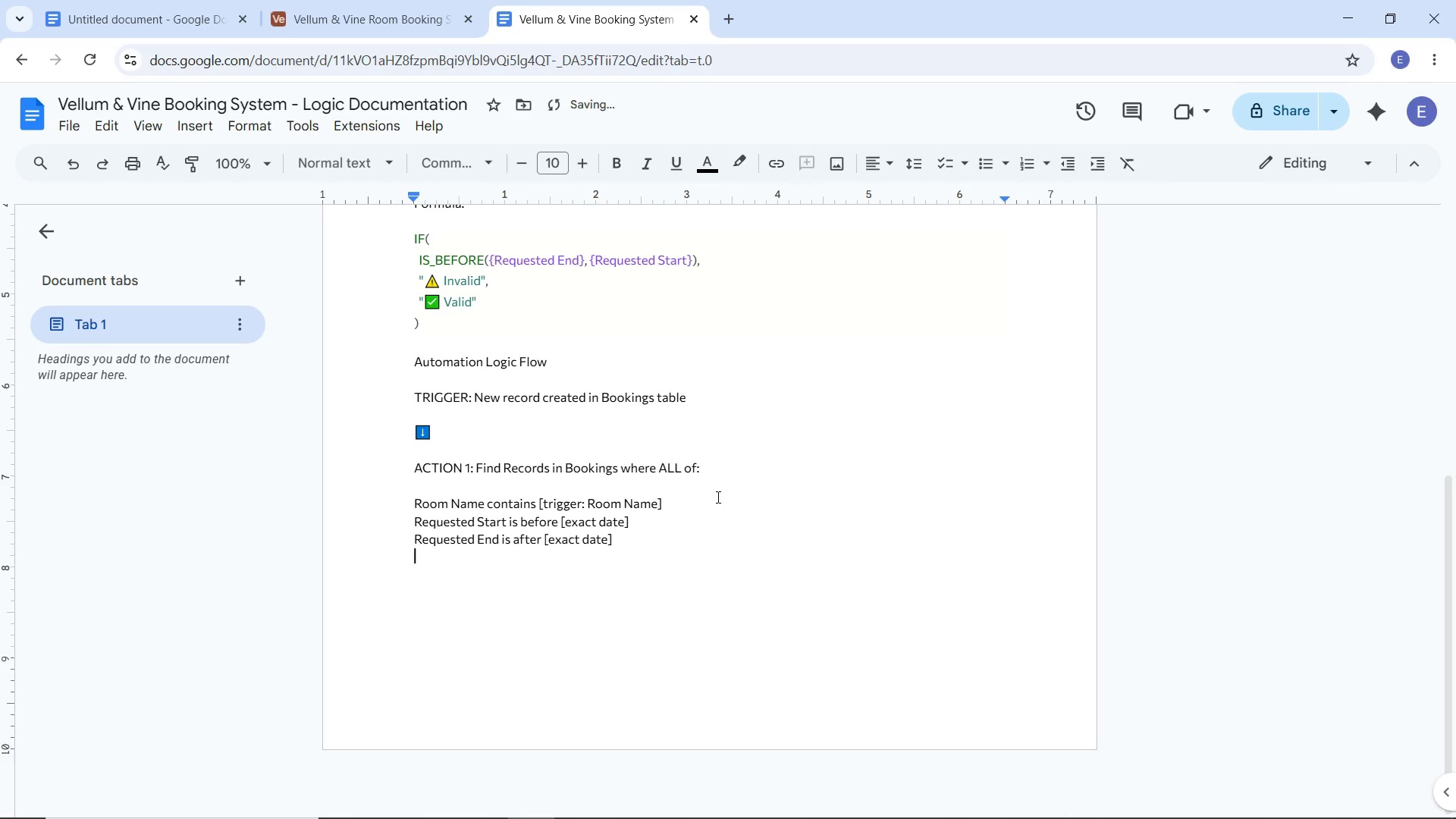 
key(Enter)
 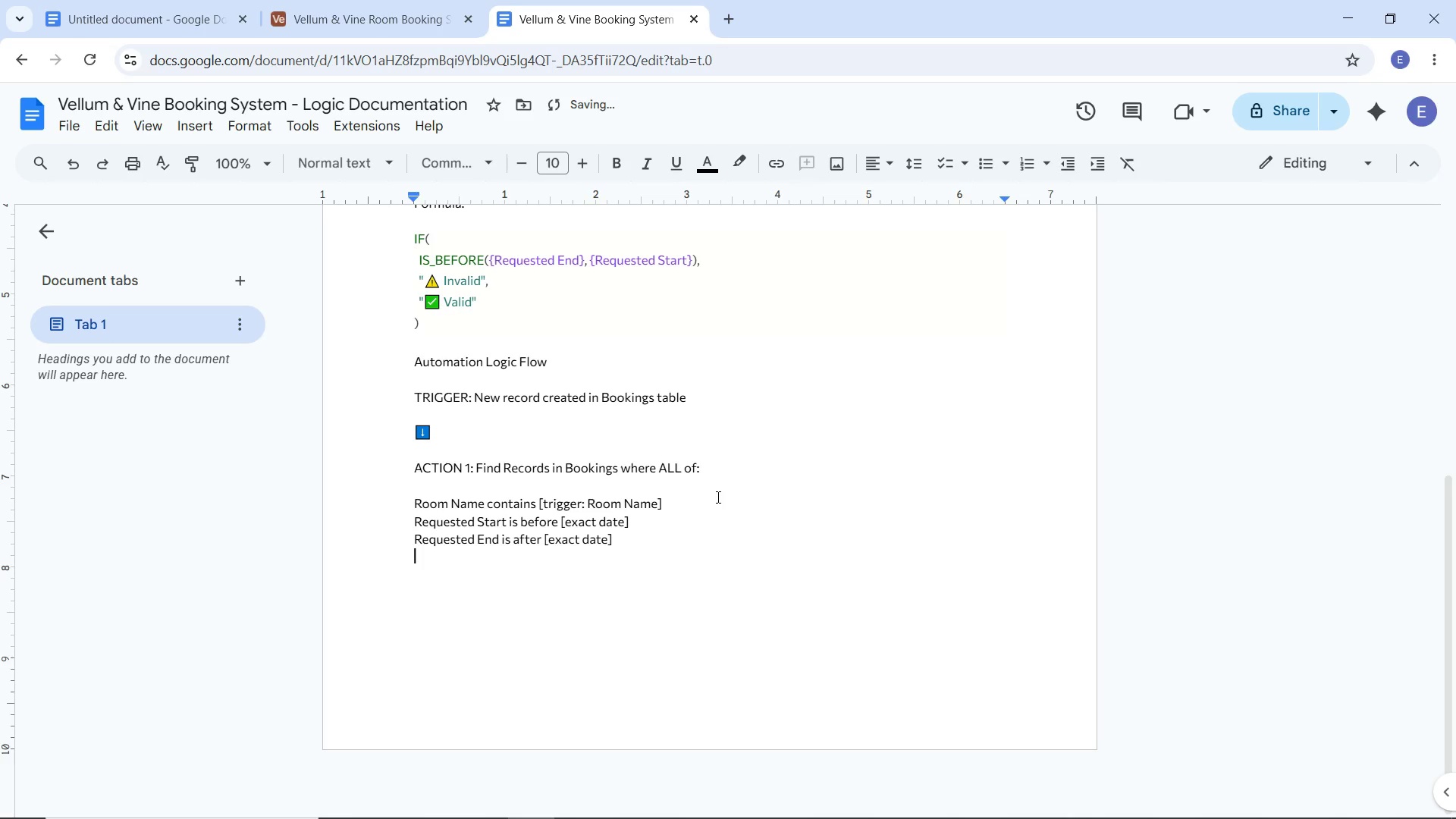 
type(Status is "")
 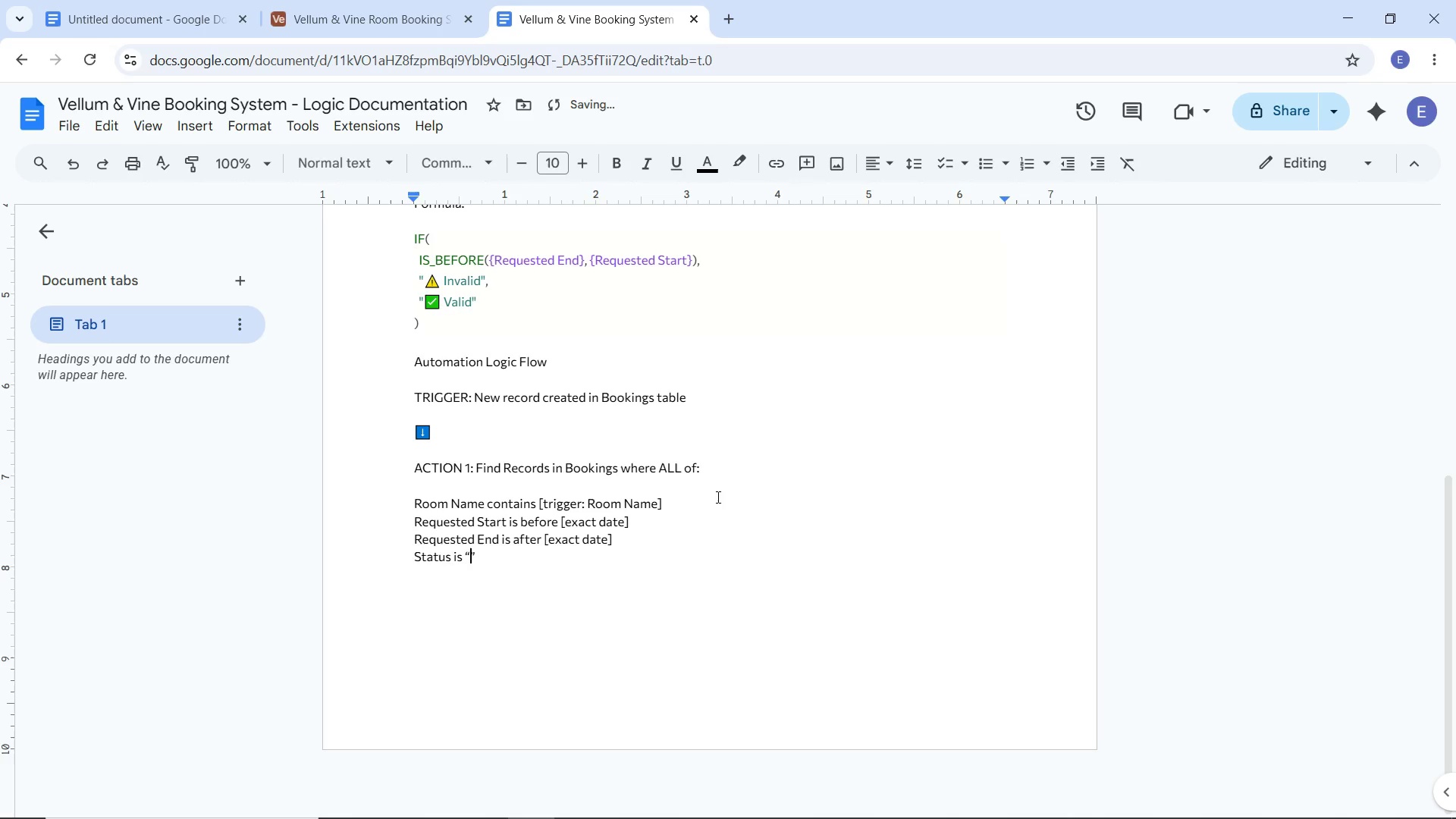 
key(ArrowLeft)
 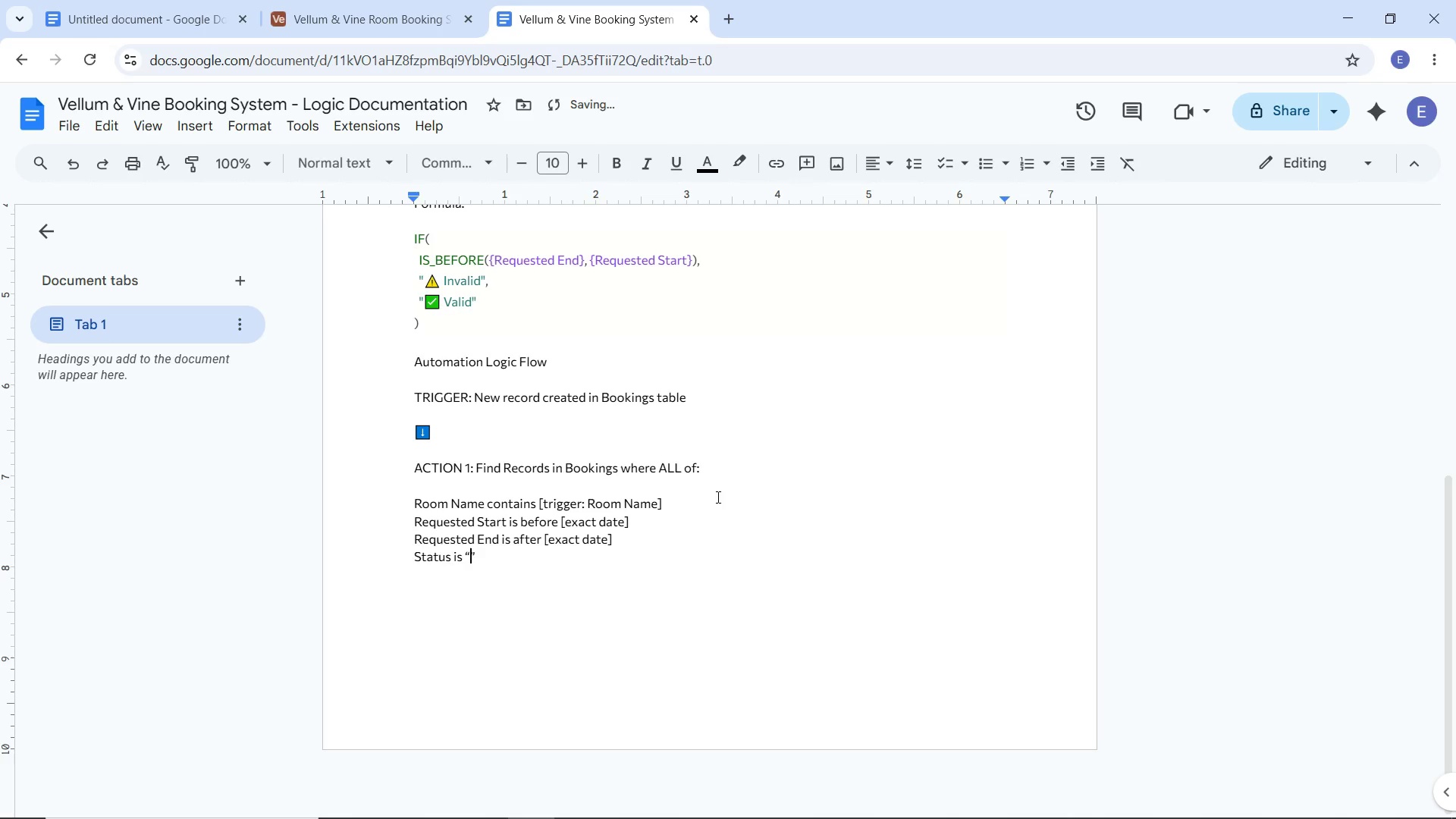 
type(Confirmed)
 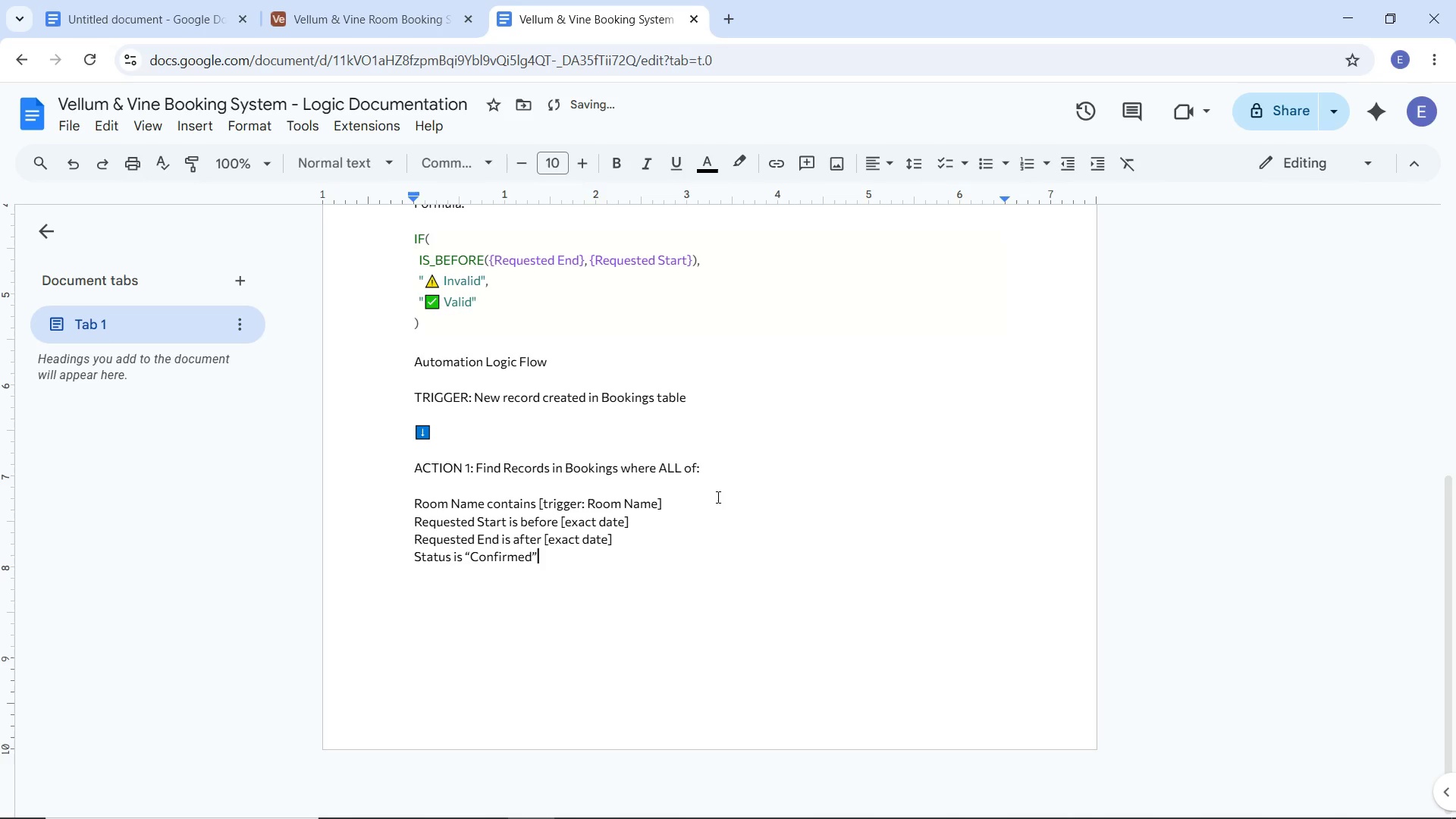 
key(ArrowRight)
 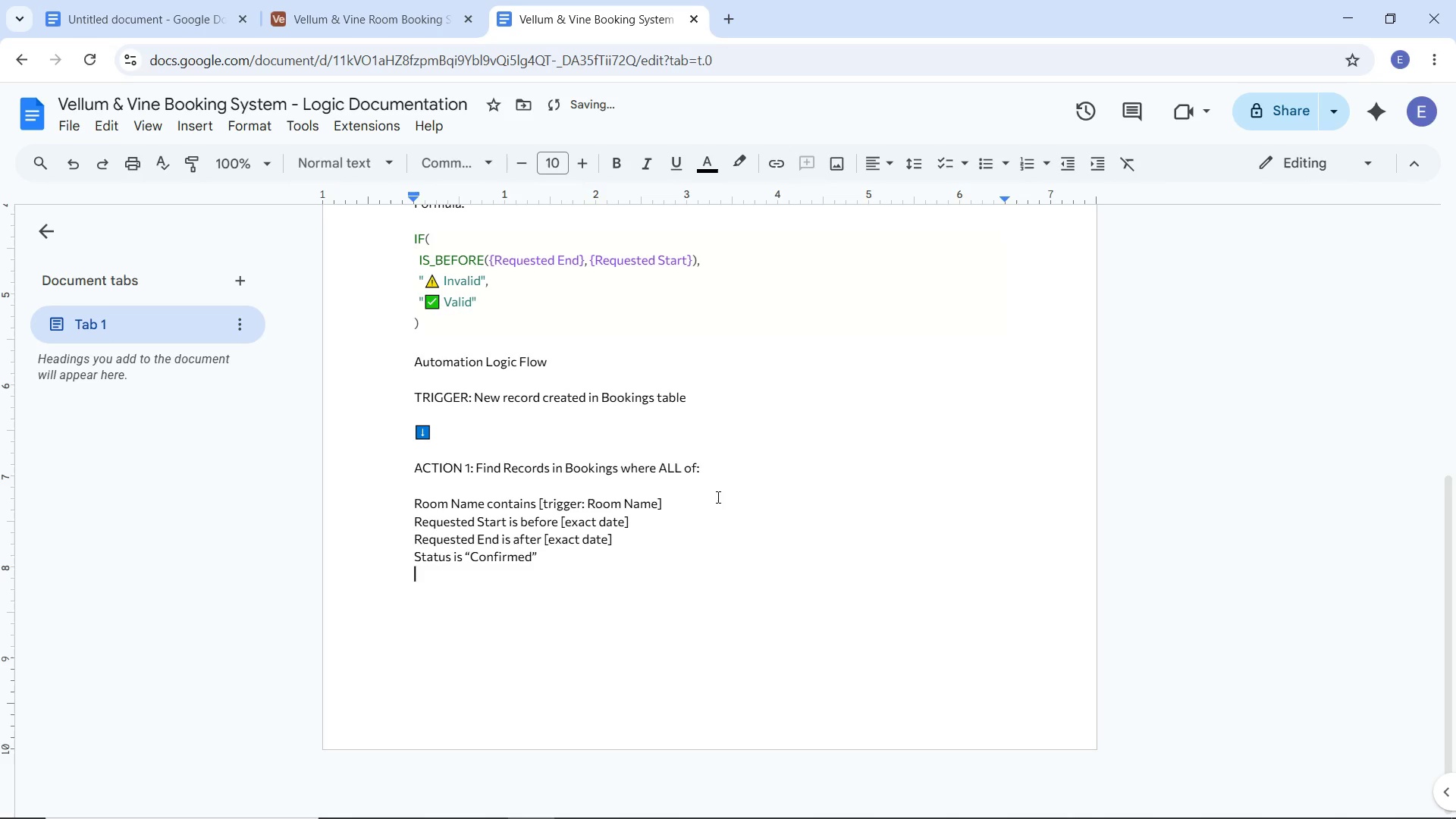 
key(Enter)
 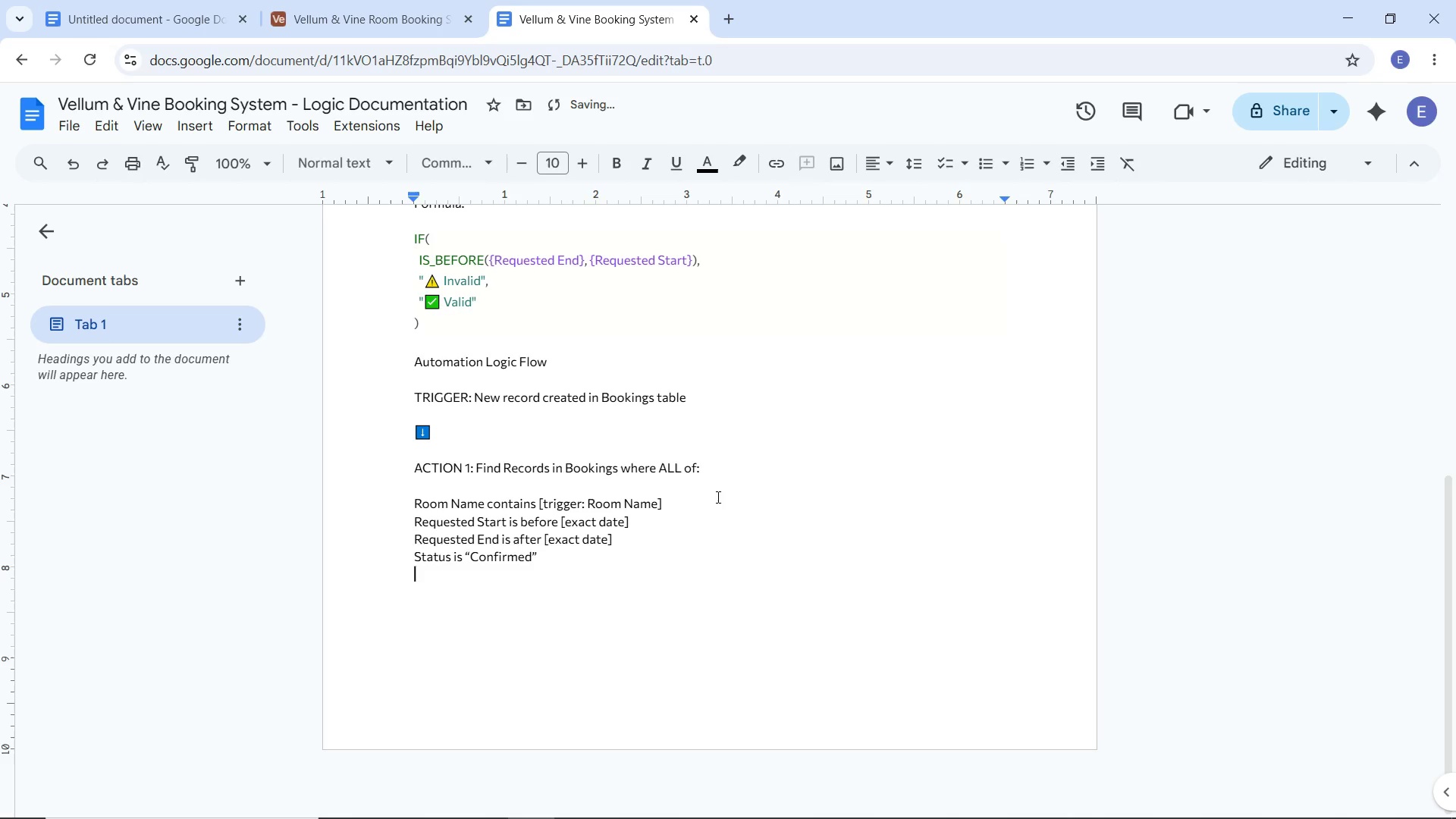 
type(Booking ID doies )
key(Backspace)
type( nor )
key(Backspace)
key(Backspace)
type(t equal [])
 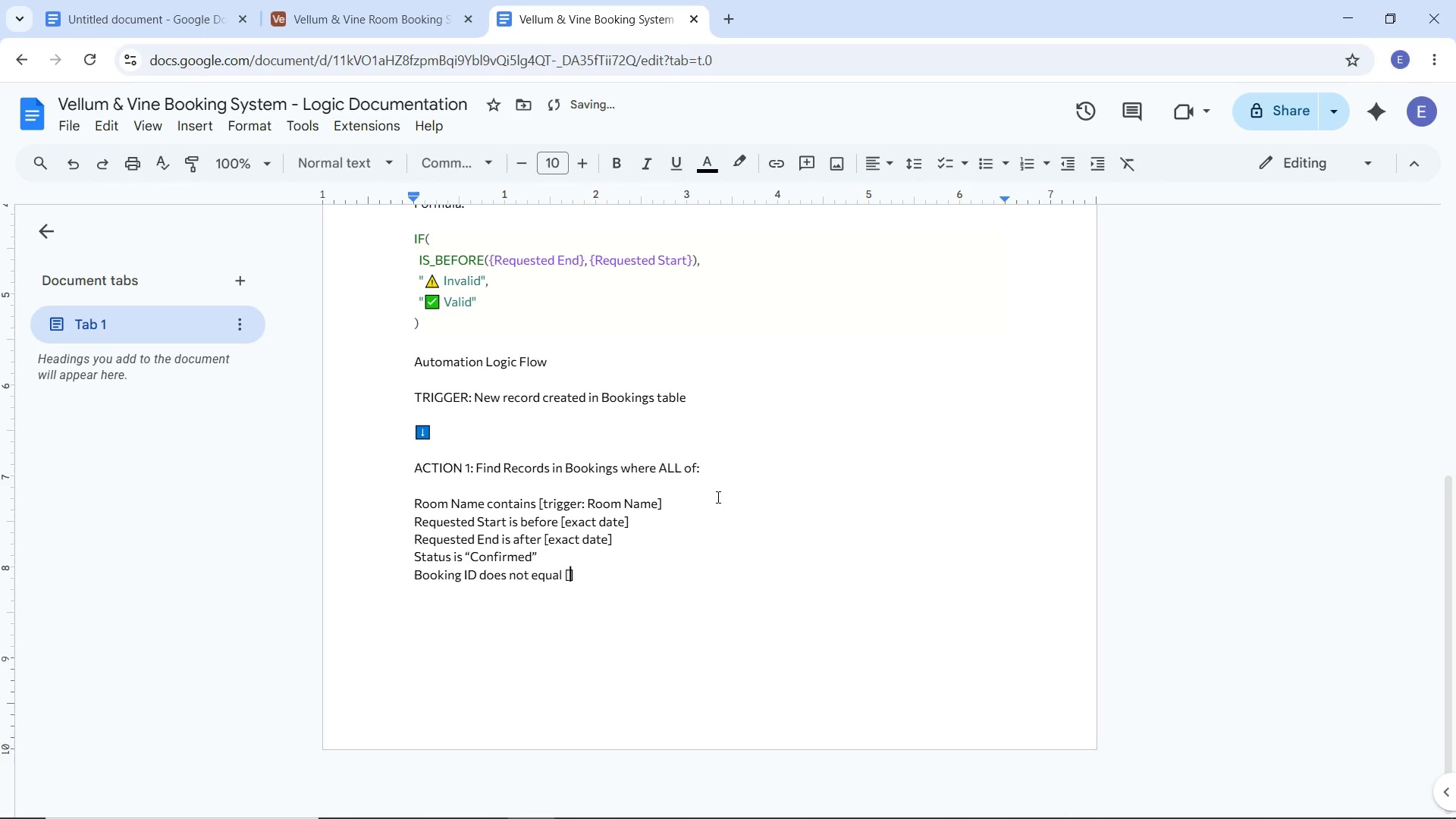 
key(ArrowLeft)
 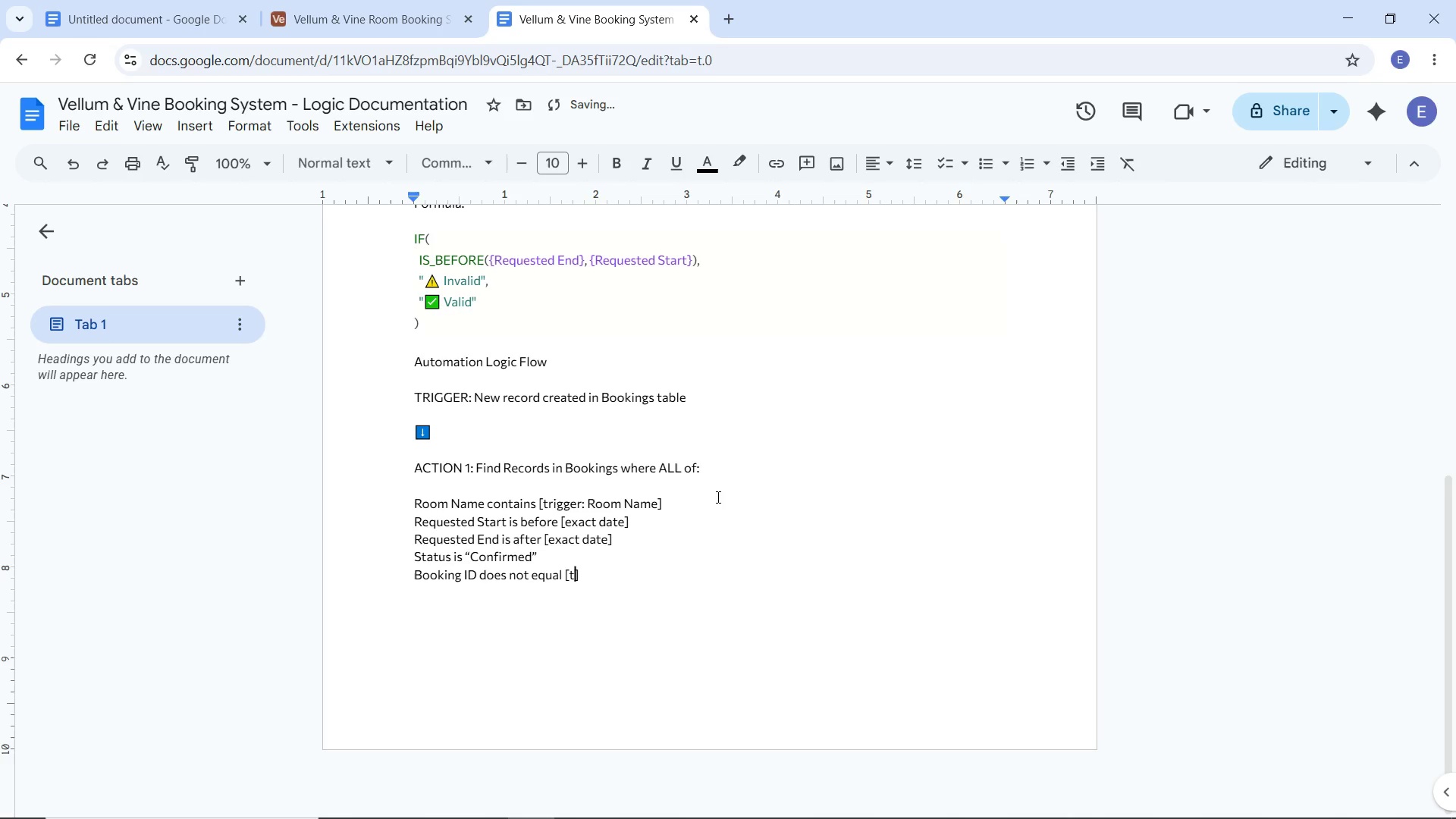 
type(trigger: Bookin )
key(Backspace)
type(g ID)
 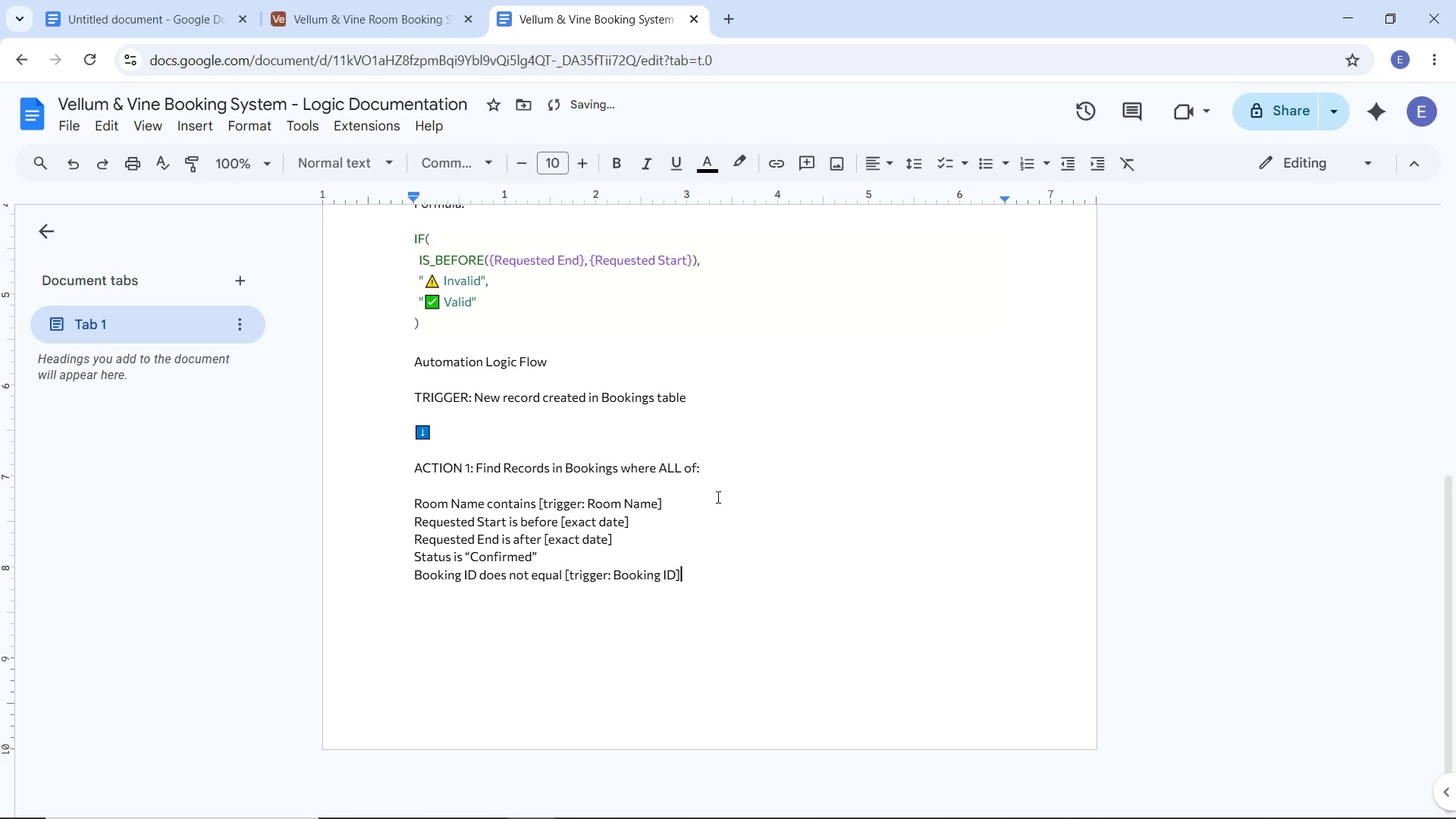 
 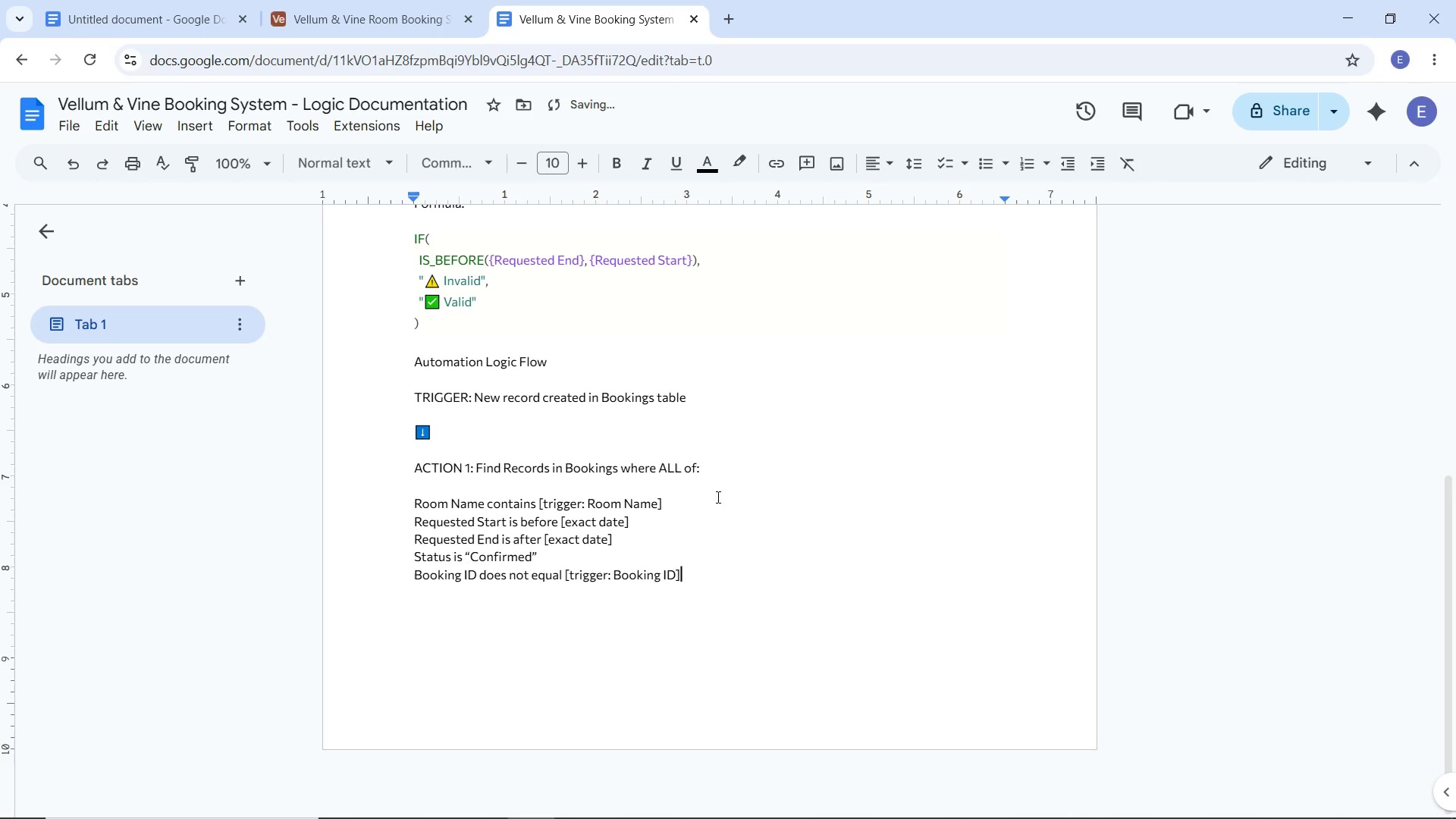 
key(ArrowRight)
 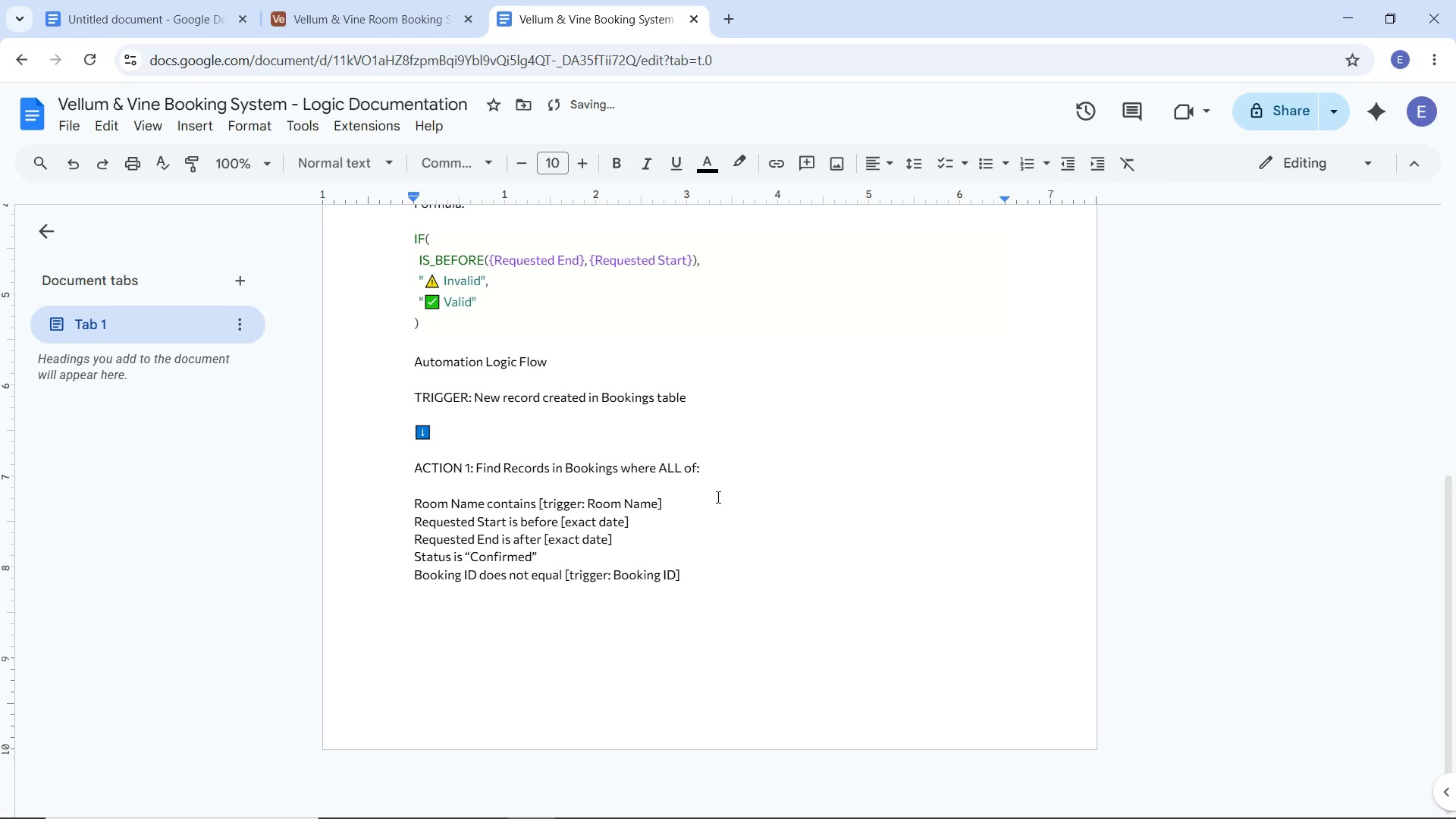 
key(Enter)
 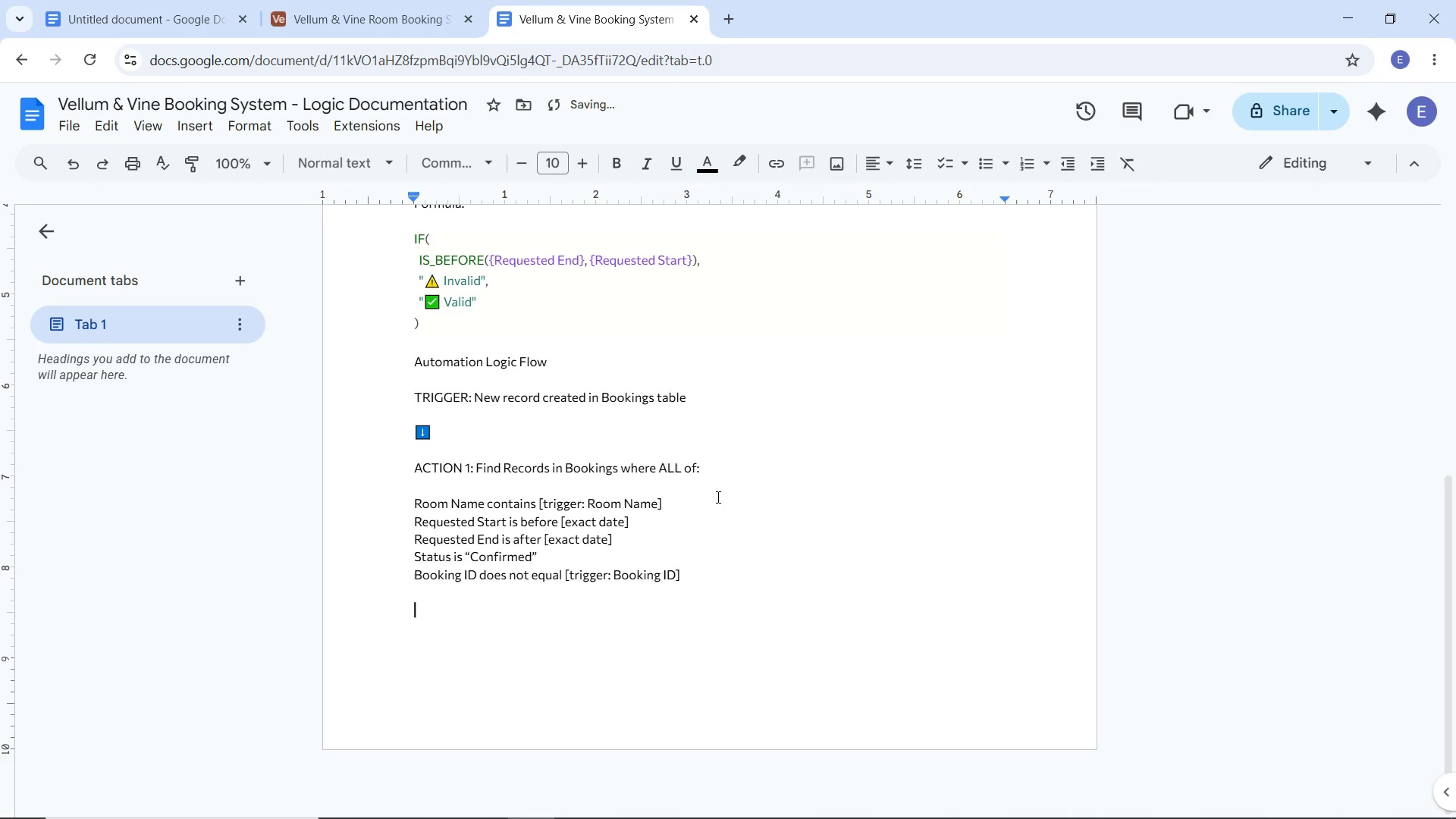 
key(Enter)
 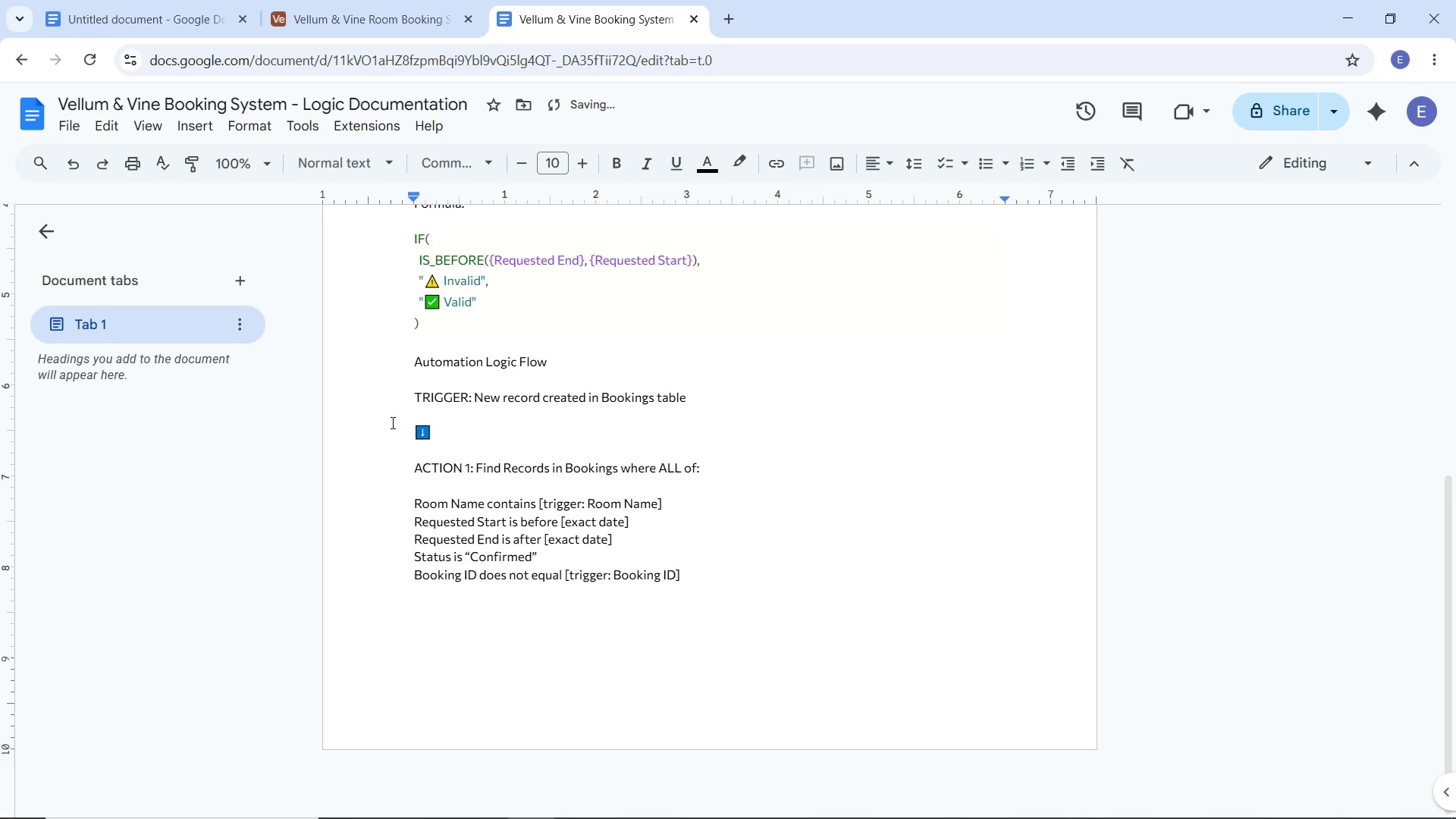 
left_click_drag(start_coordinate=[410, 432], to_coordinate=[437, 435])
 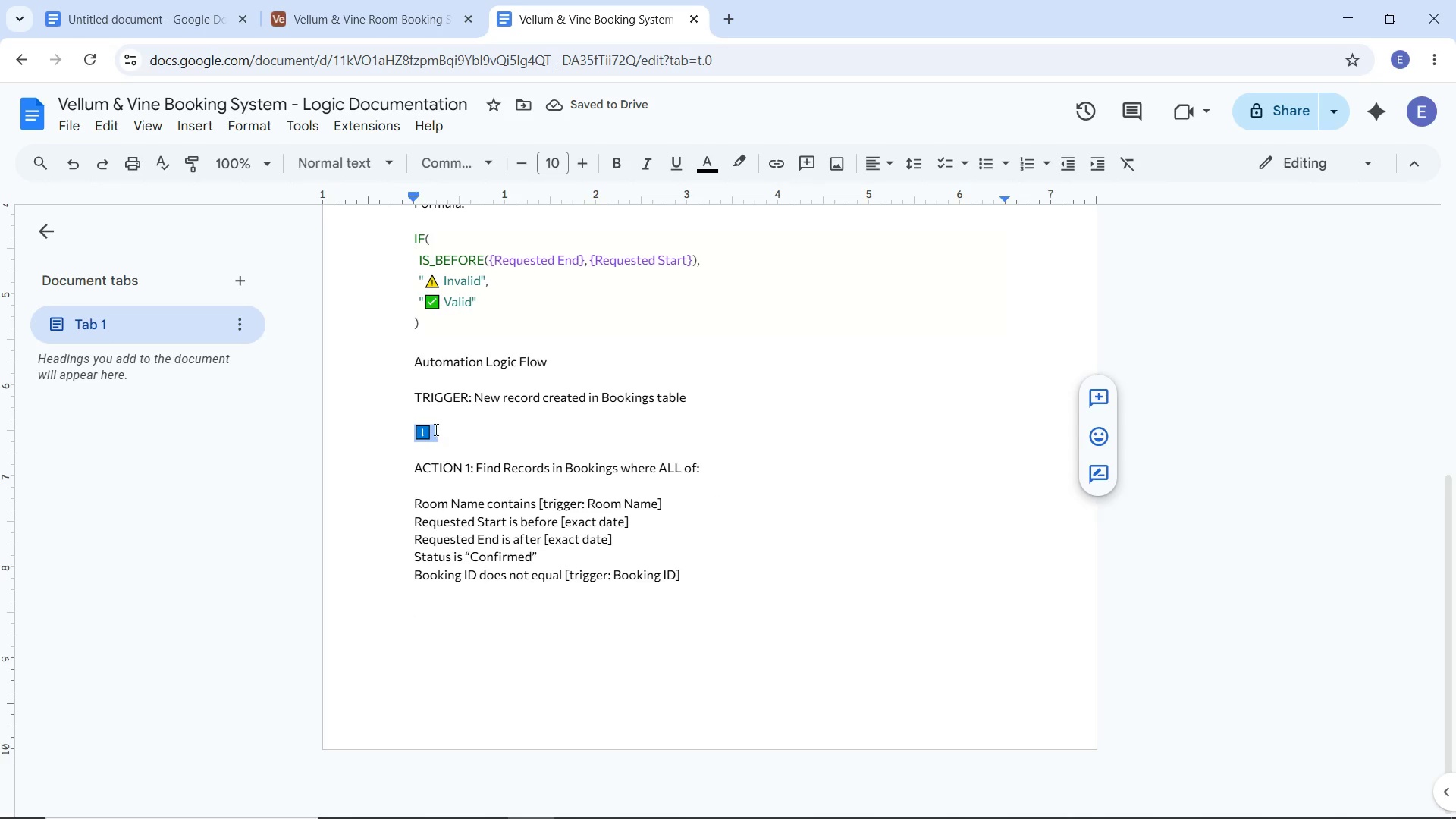 
key(Control+C)
 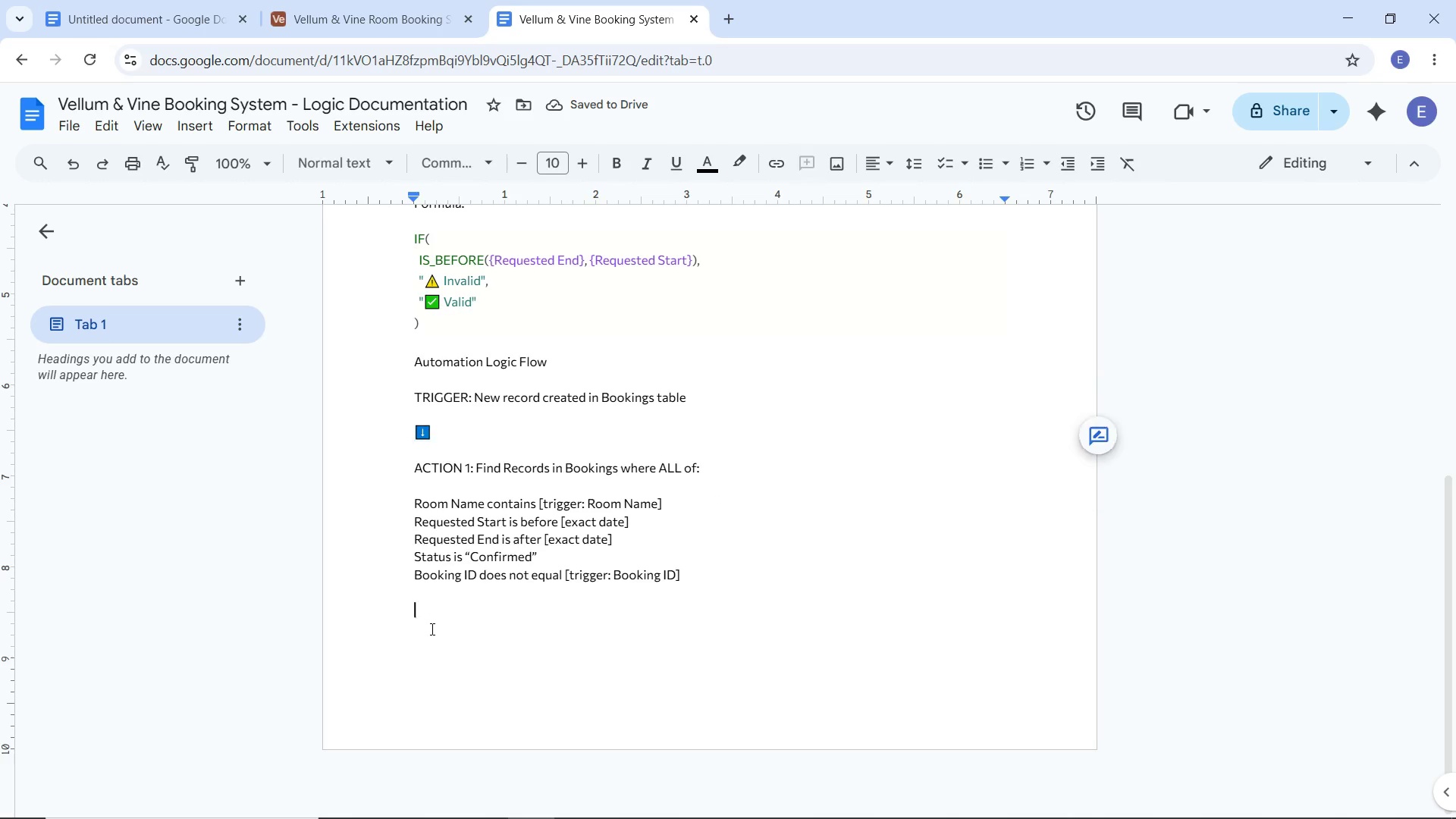 
left_click([431, 629])
 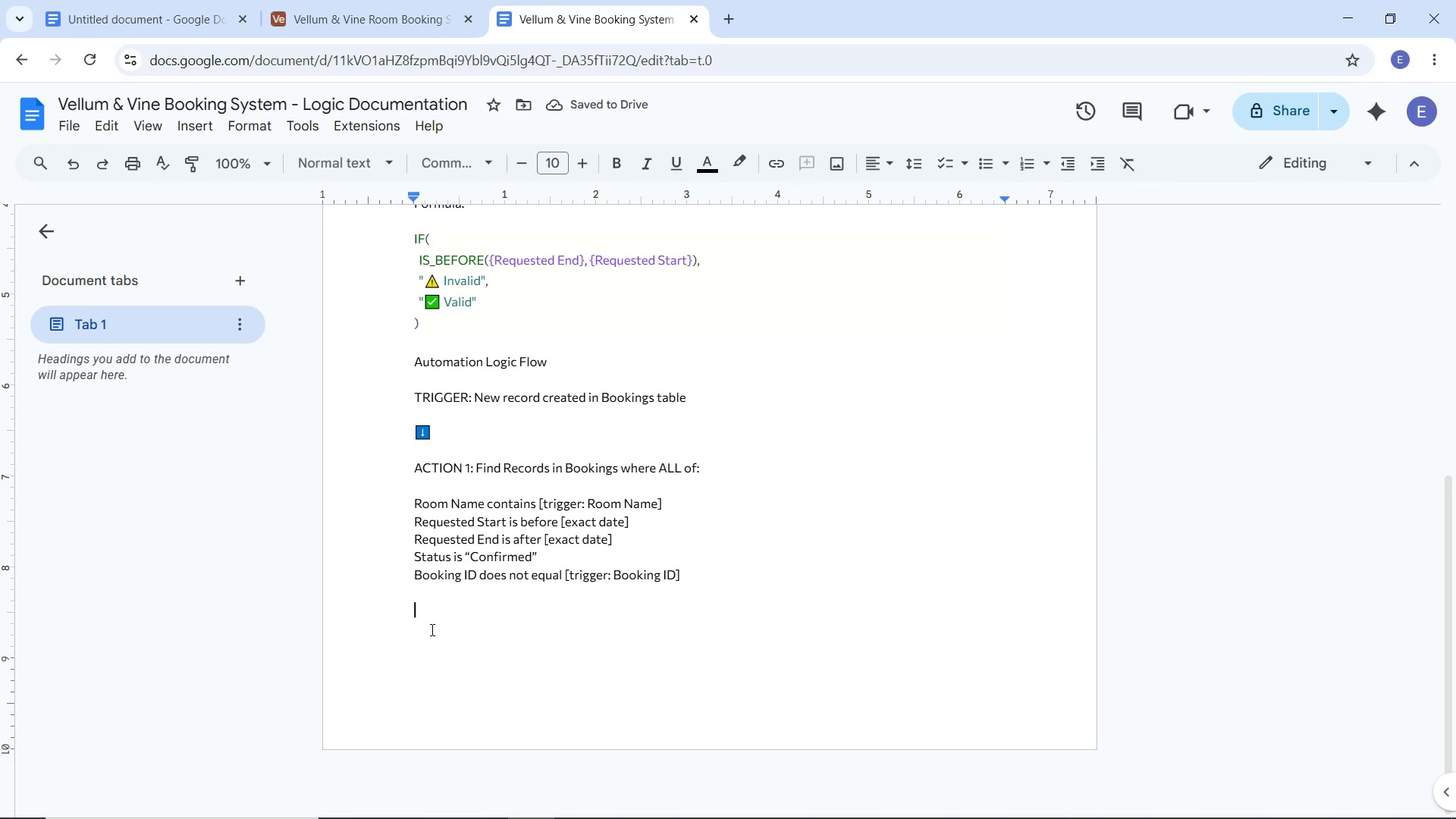 
key(Control+V)
 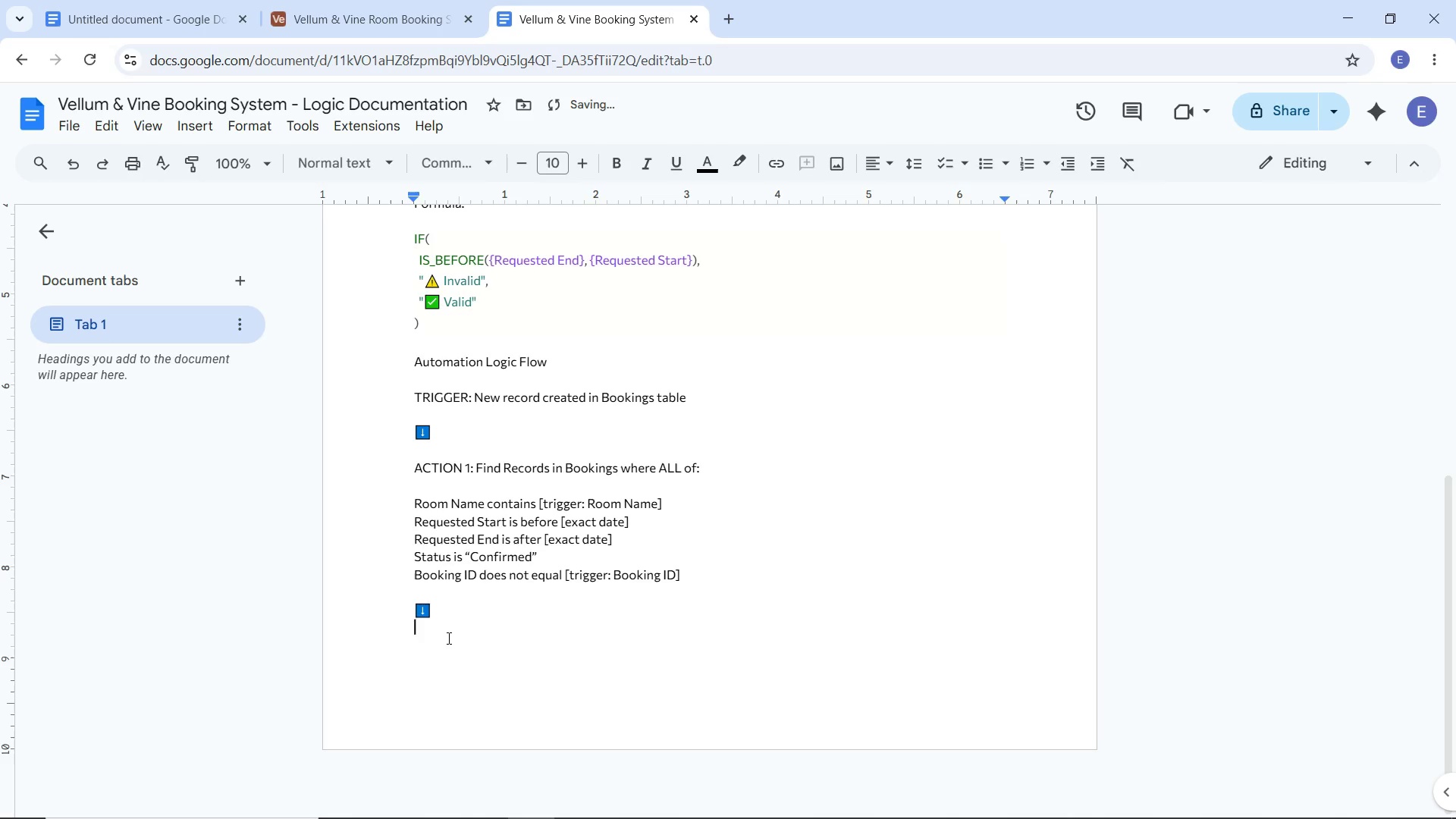 
key(Enter)
 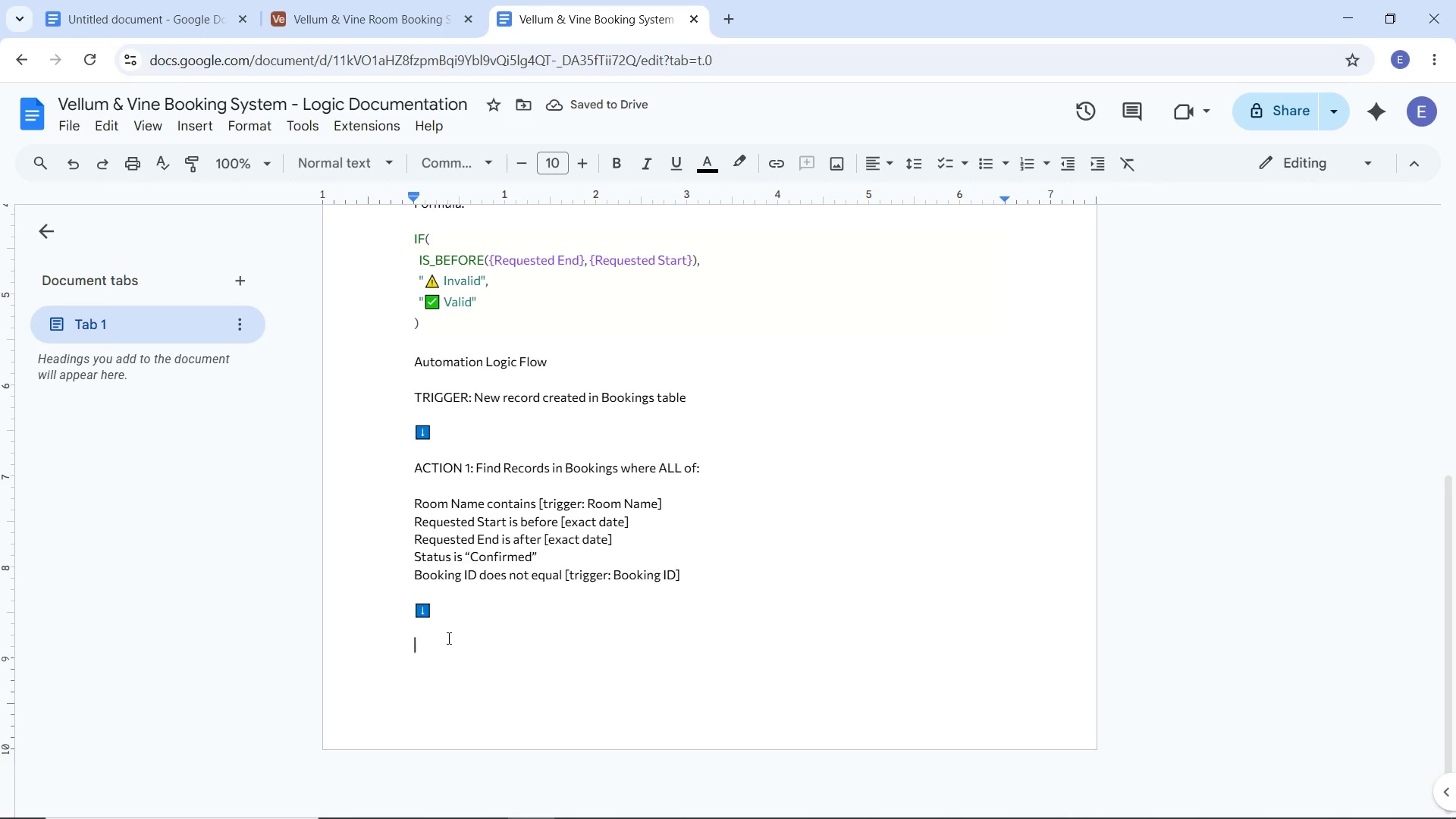 
type(C)
key(Backspace)
type(ACTION @)
key(Backspace)
type(2)
key(Backspace)
type(@)
 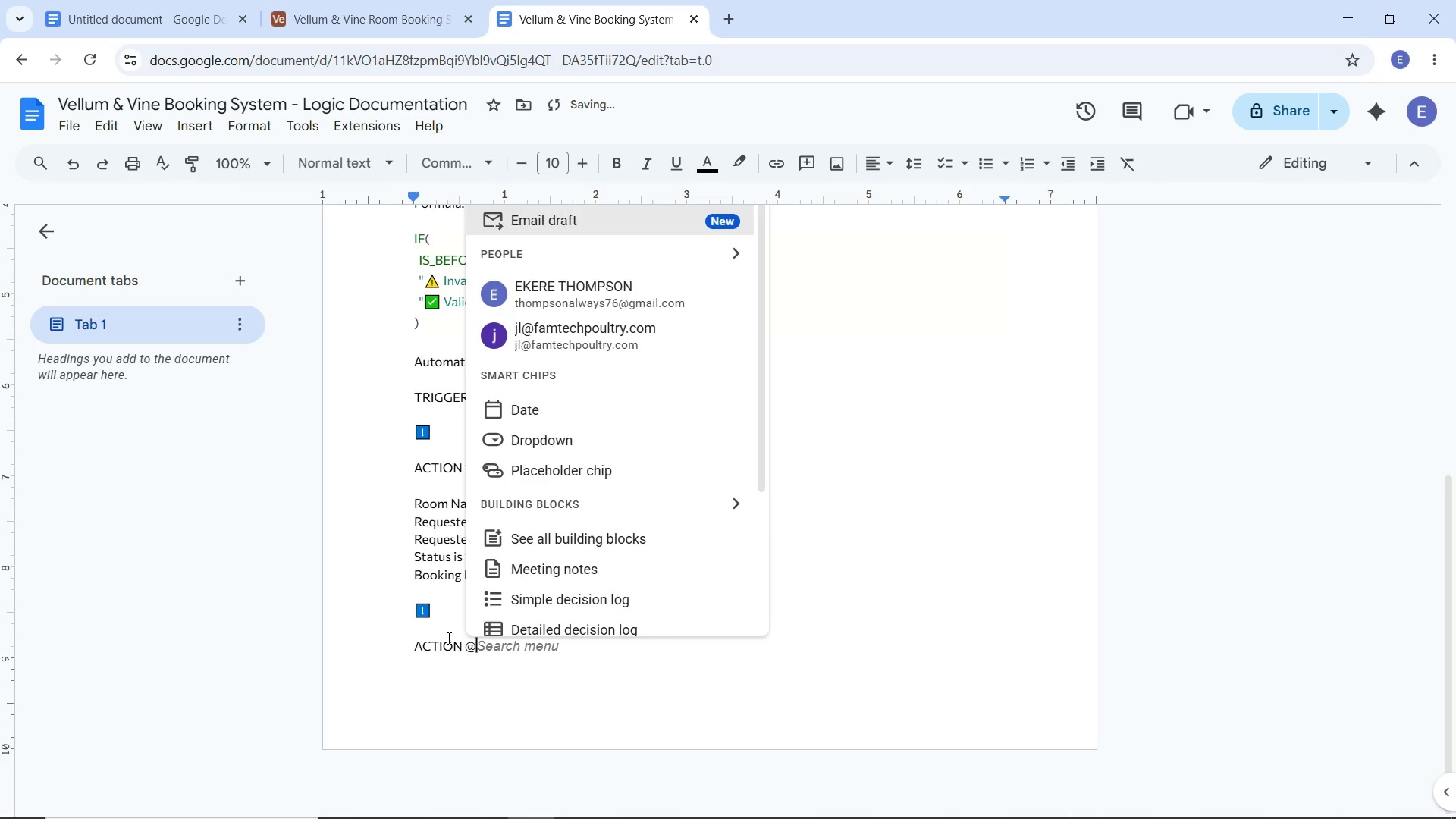 
scroll: coordinate [566, 519], scroll_direction: down, amount: 4.0
 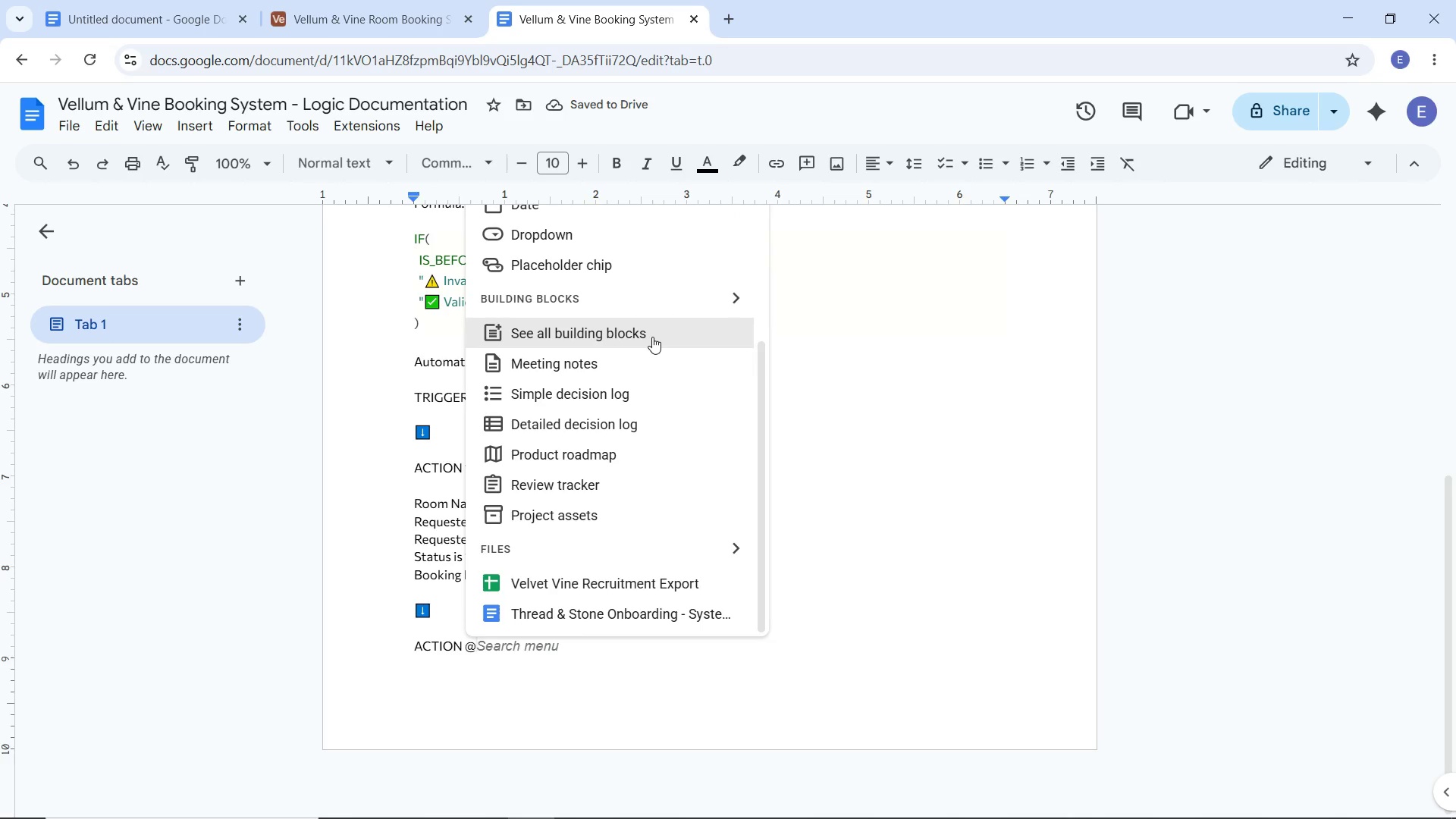 
scroll: coordinate [623, 437], scroll_direction: up, amount: 4.0
 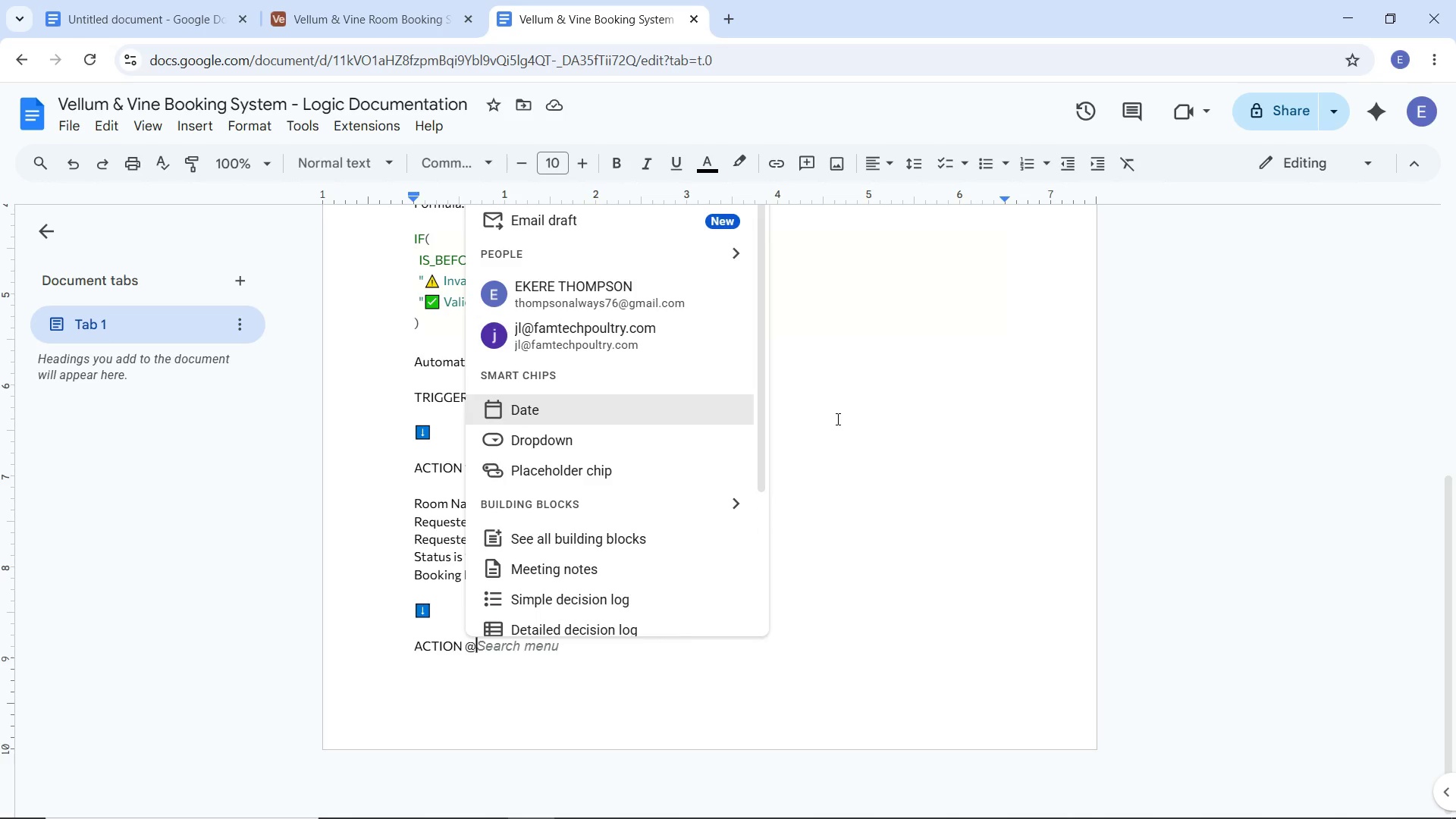 
left_click([836, 419])
 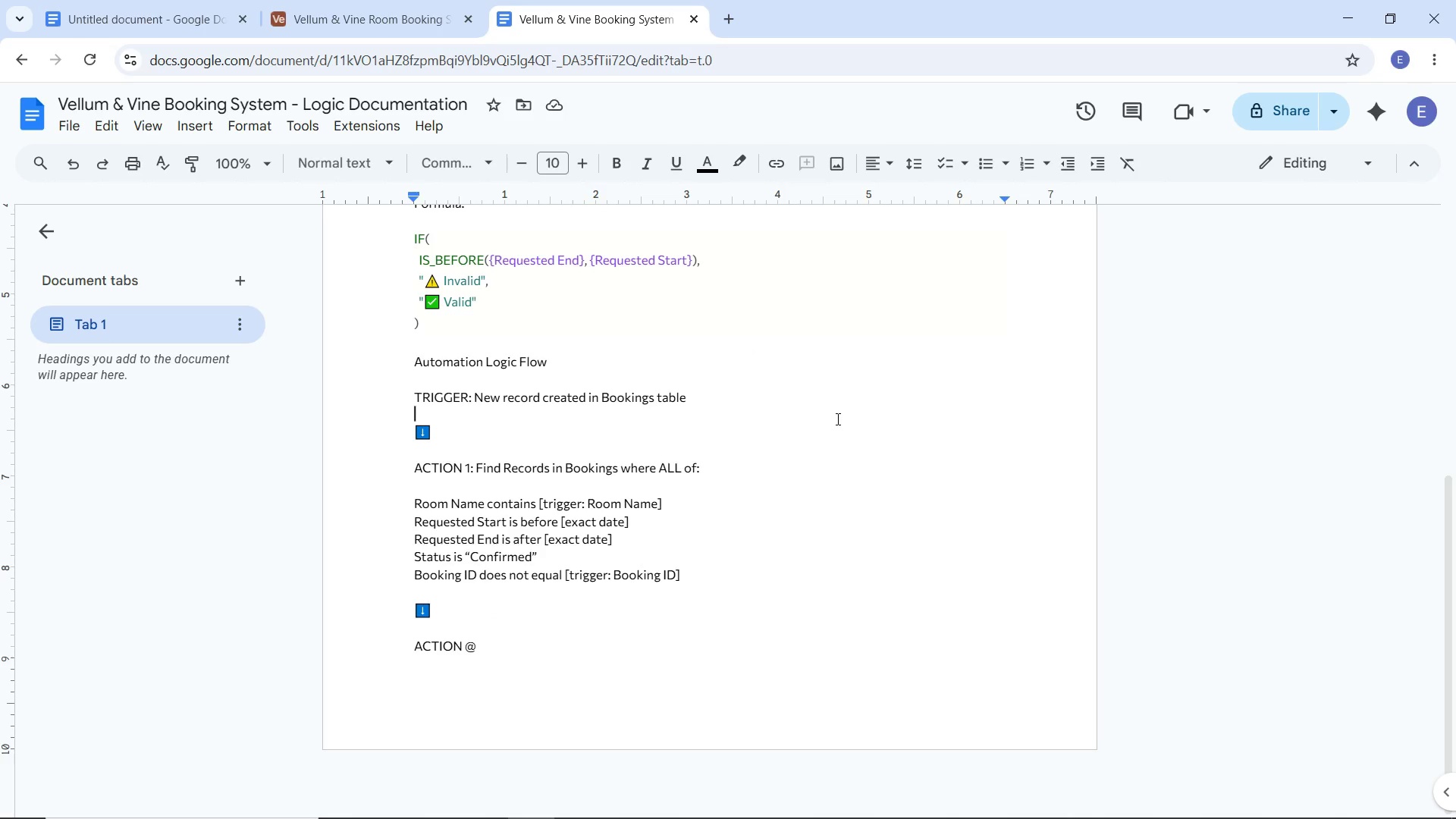 
key(Backspace)
 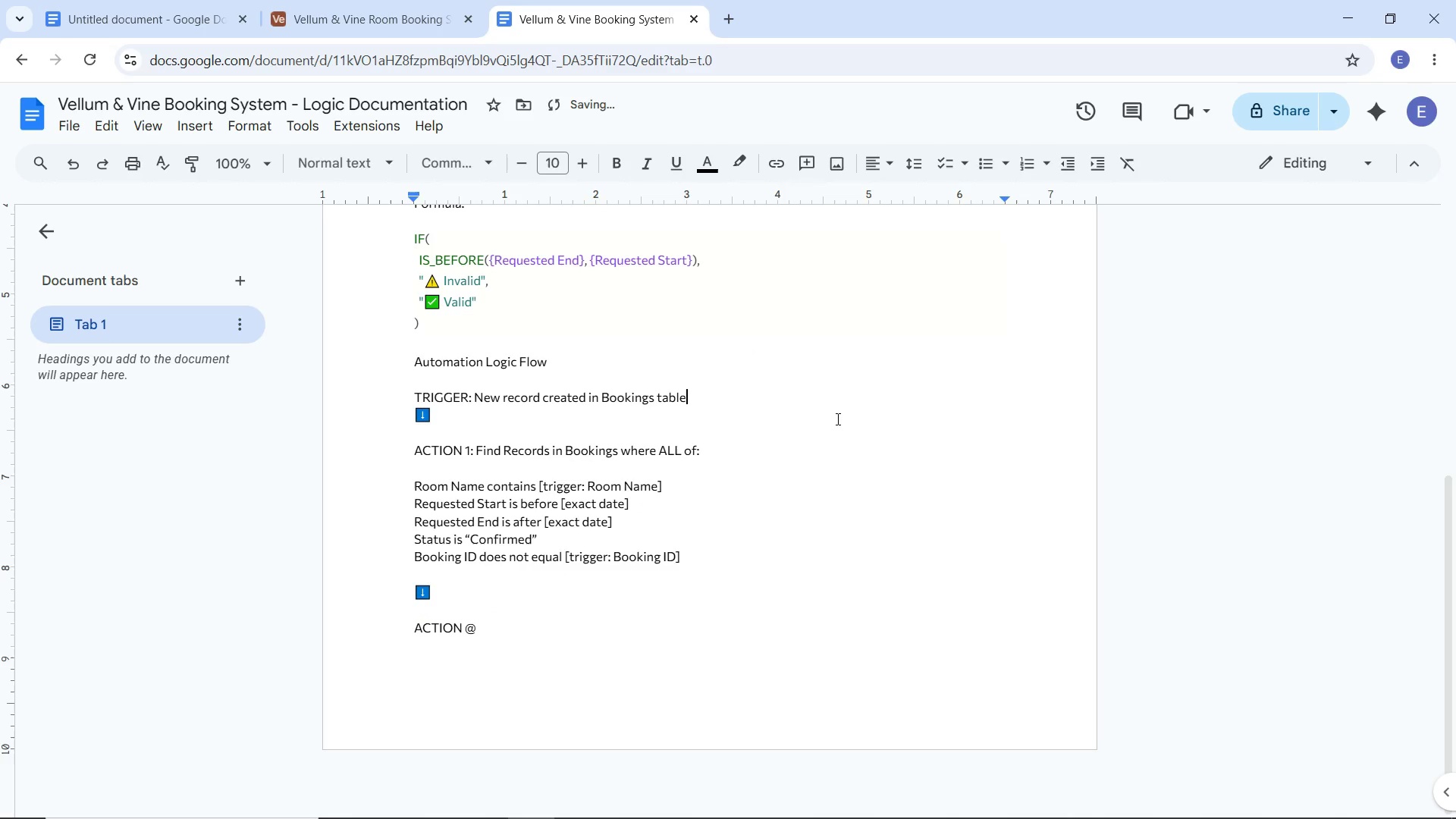 
key(Control+Z)
 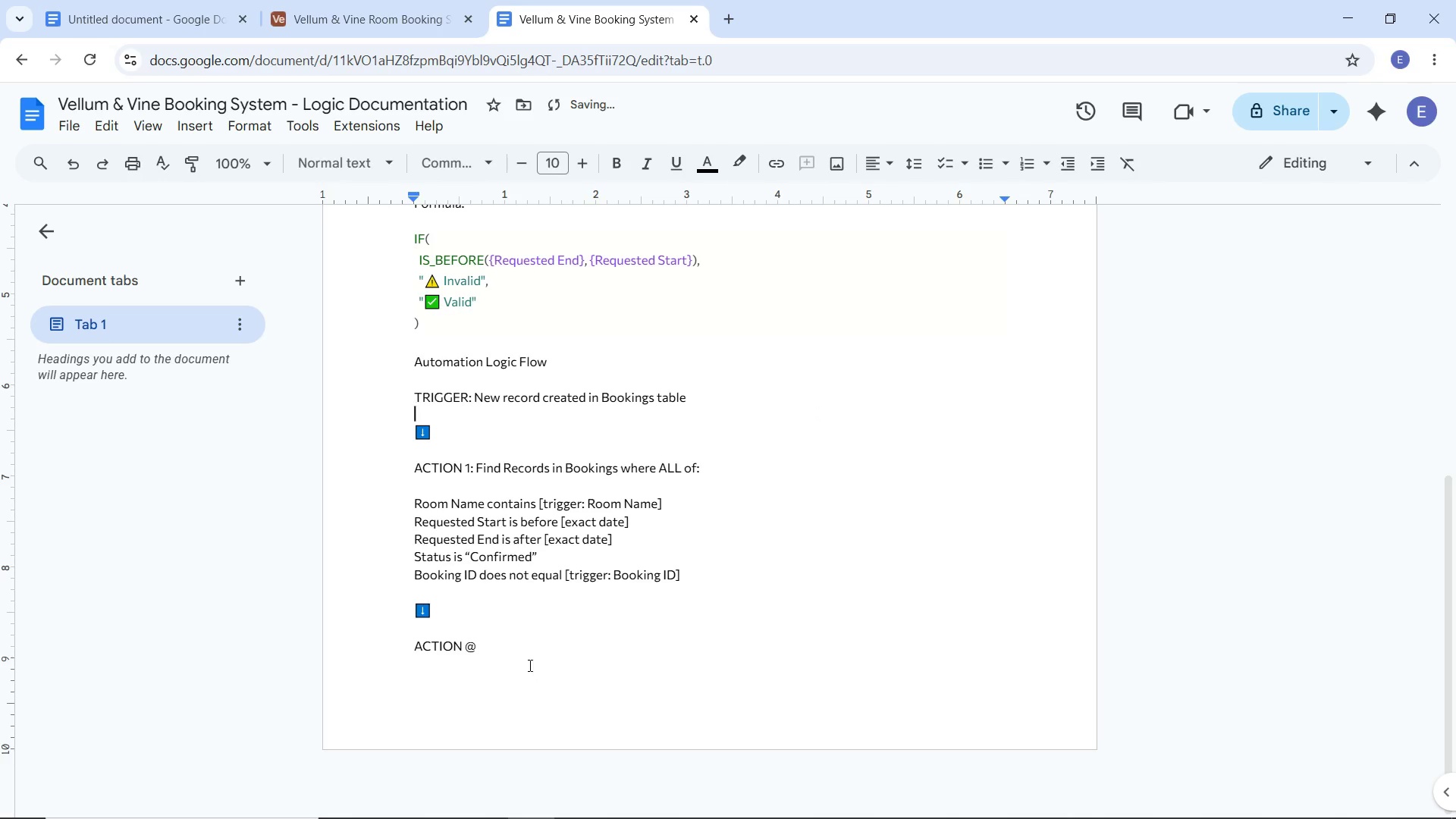 
left_click([524, 660])
 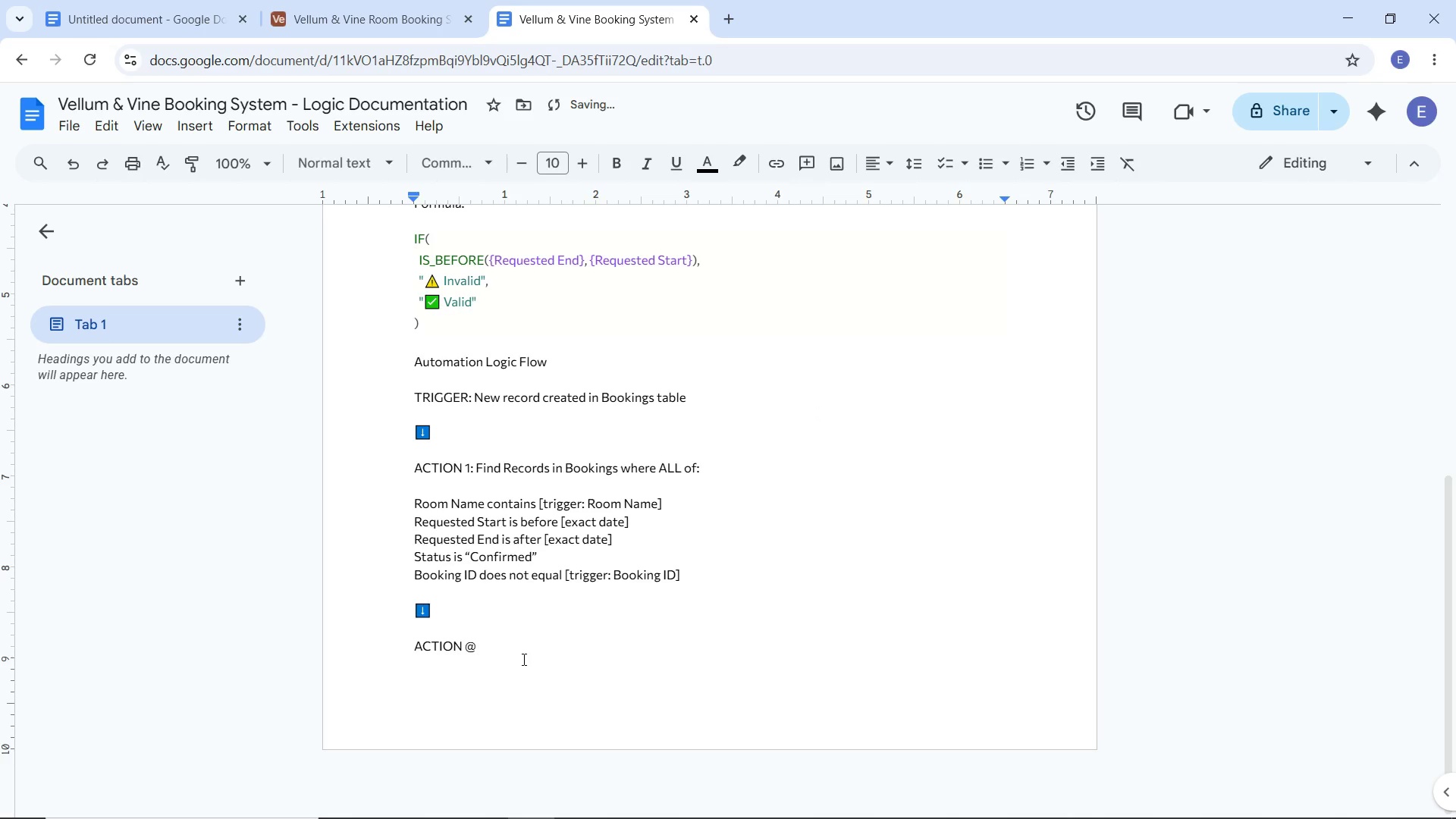 
key(Backspace)
type(2: Ci)
key(Backspace)
type(onditional LOi)
key(Backspace)
key(Backspace)
type(ogic)
 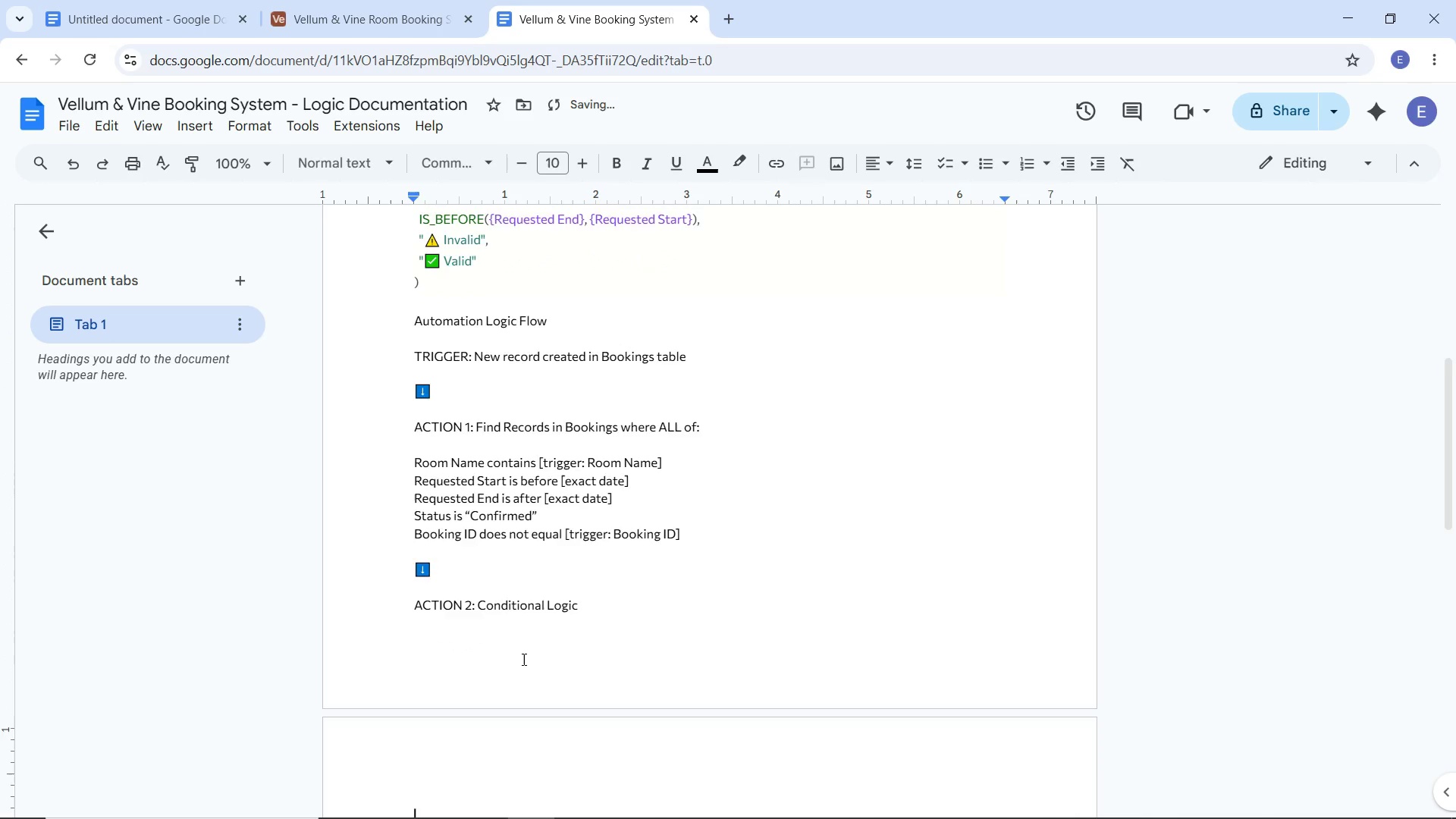 
key(Enter)
 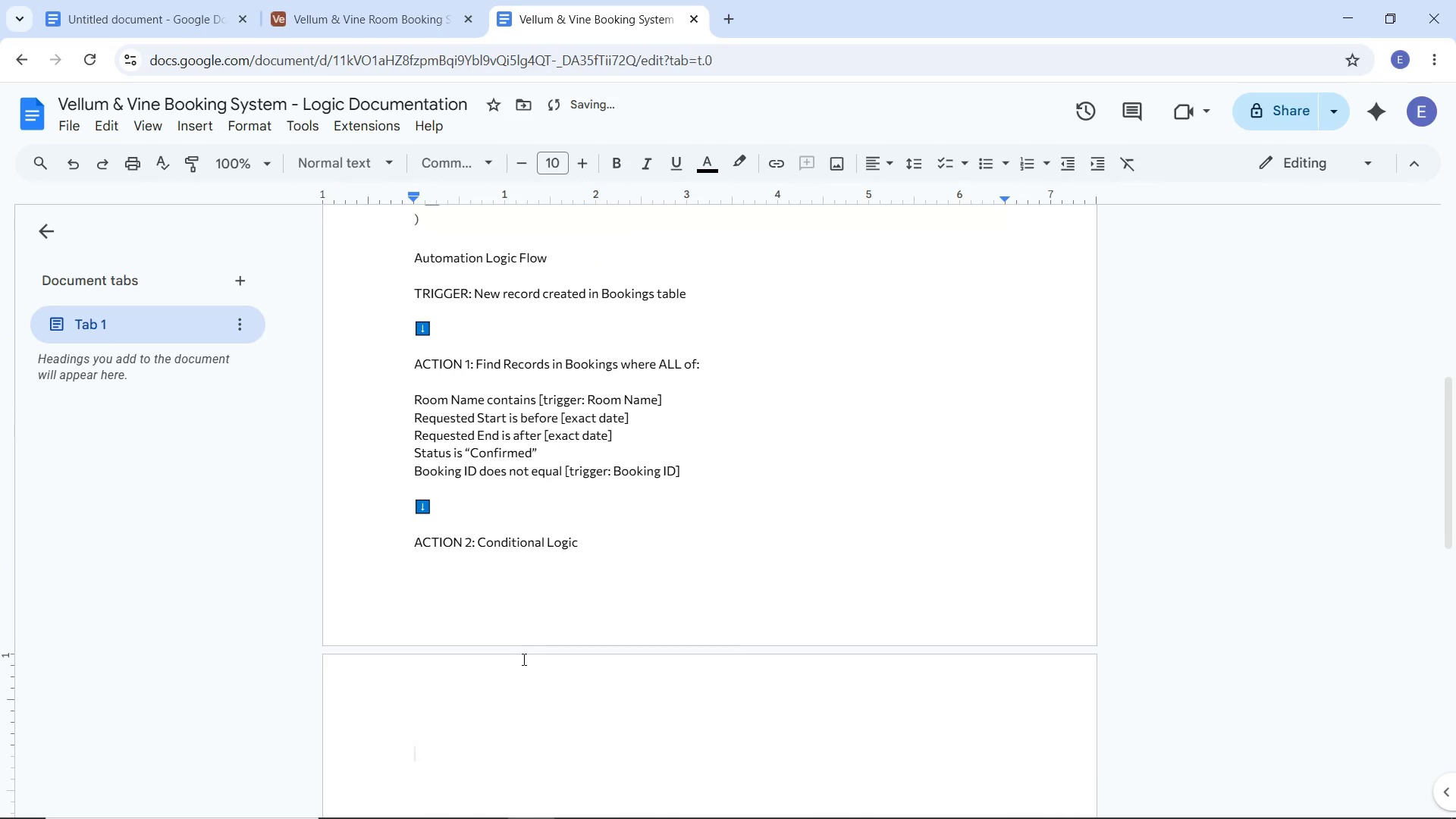 
type(IF count = 0 ())
 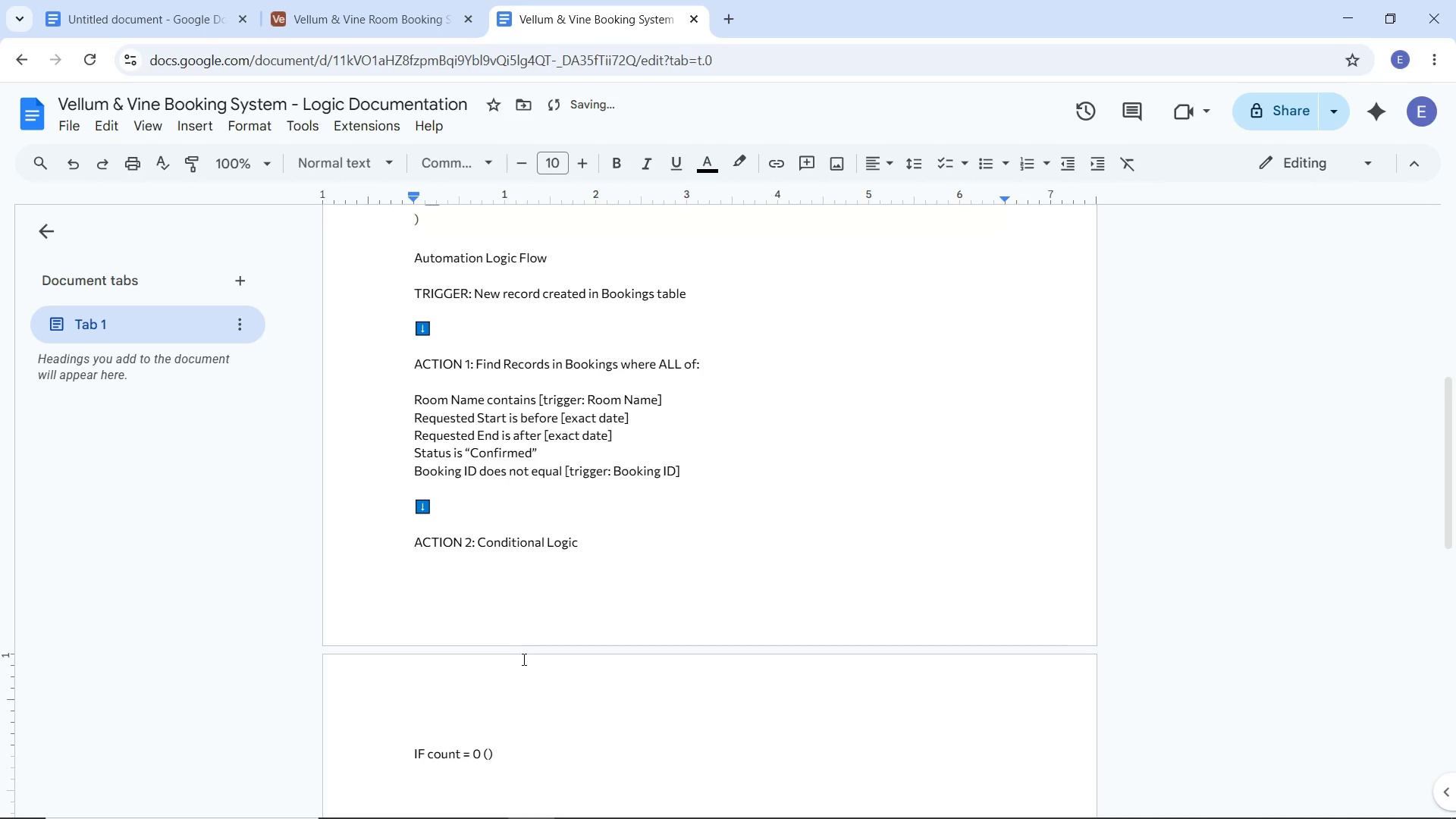 
key(ArrowLeft)
 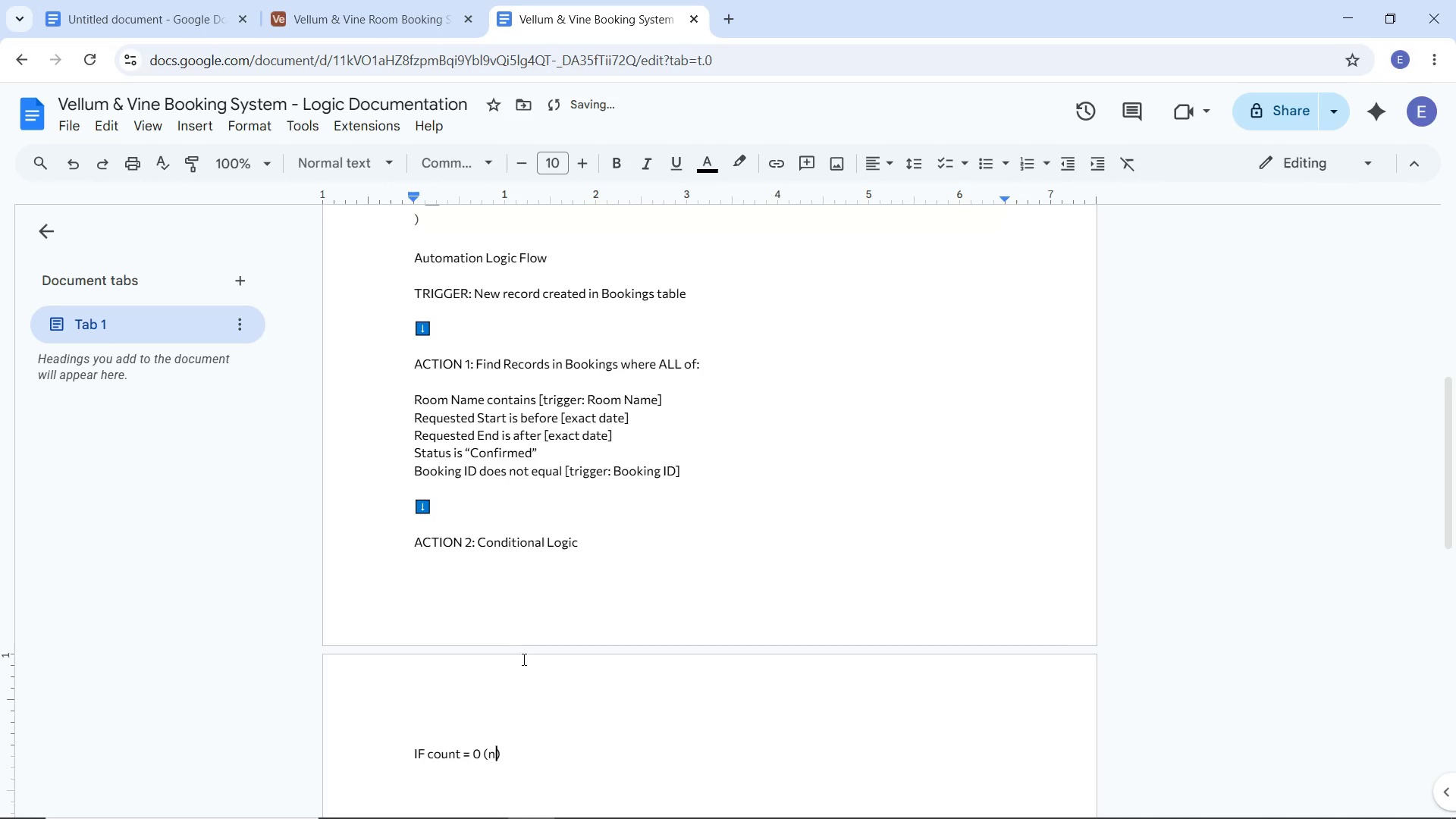 
type(no overlapping bookings foubd)
 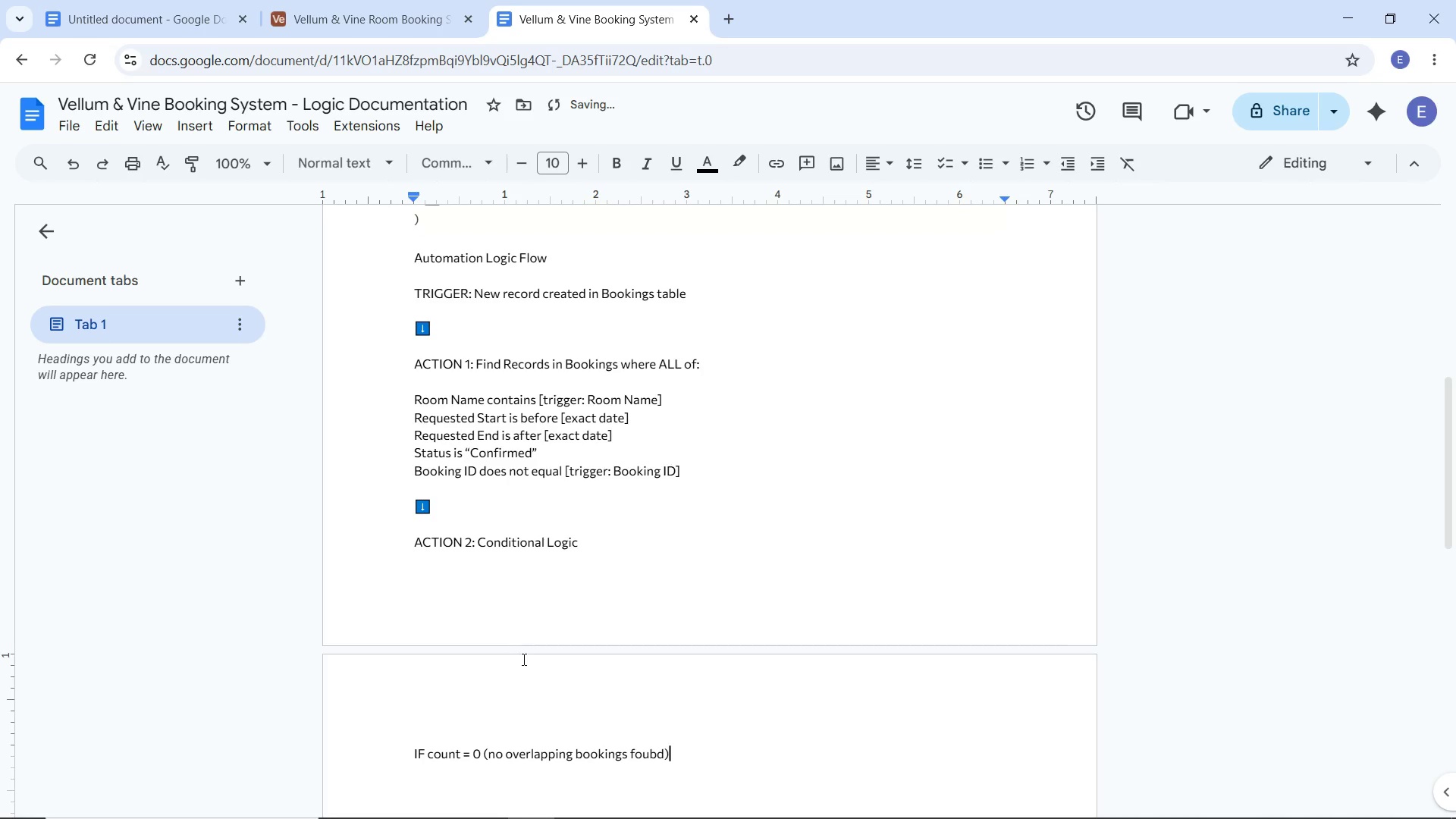 
key(ArrowRight)
 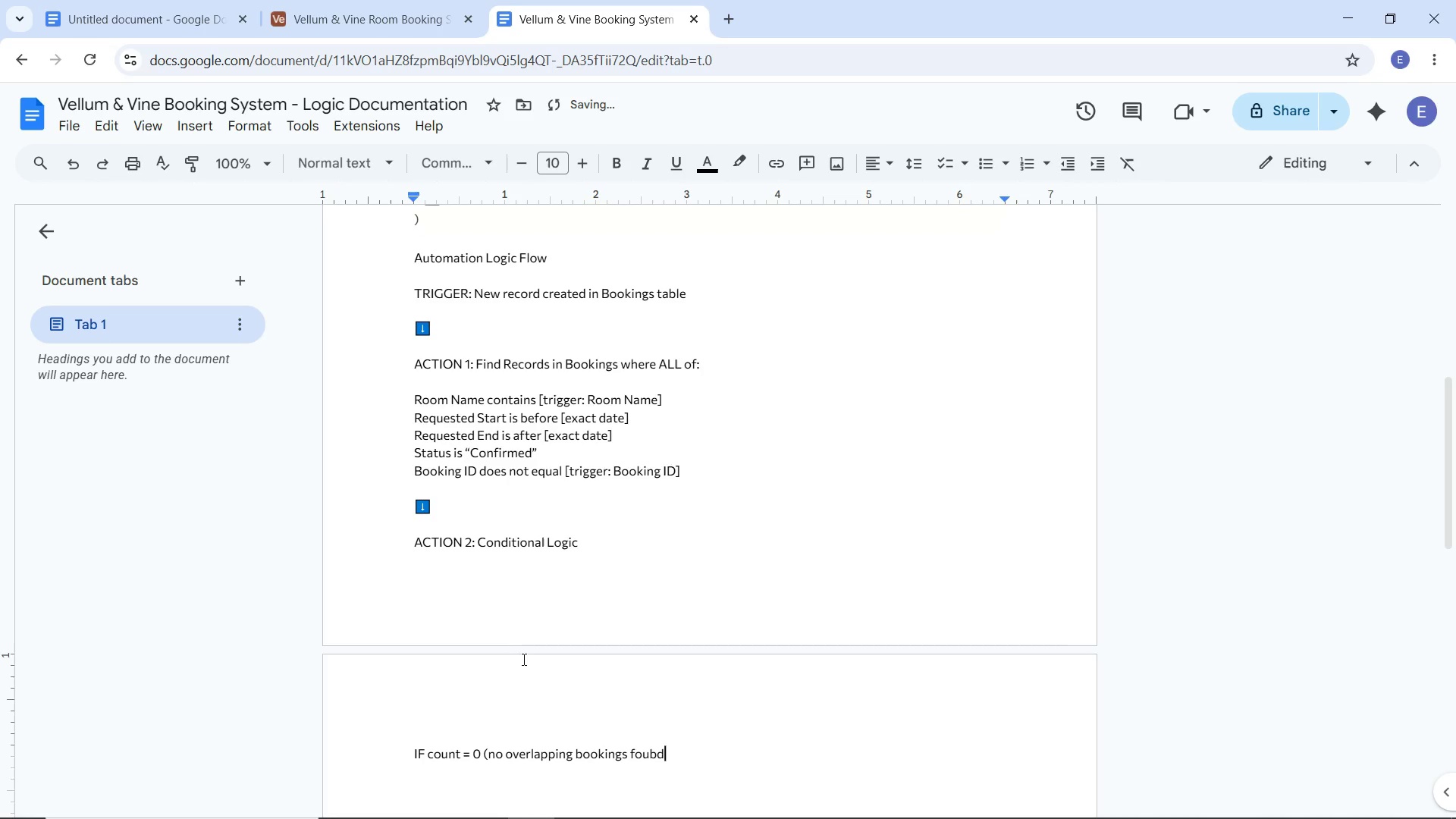 
key(Backspace)
key(Backspace)
key(Backspace)
type(nd0)
key(Backspace)
type())
 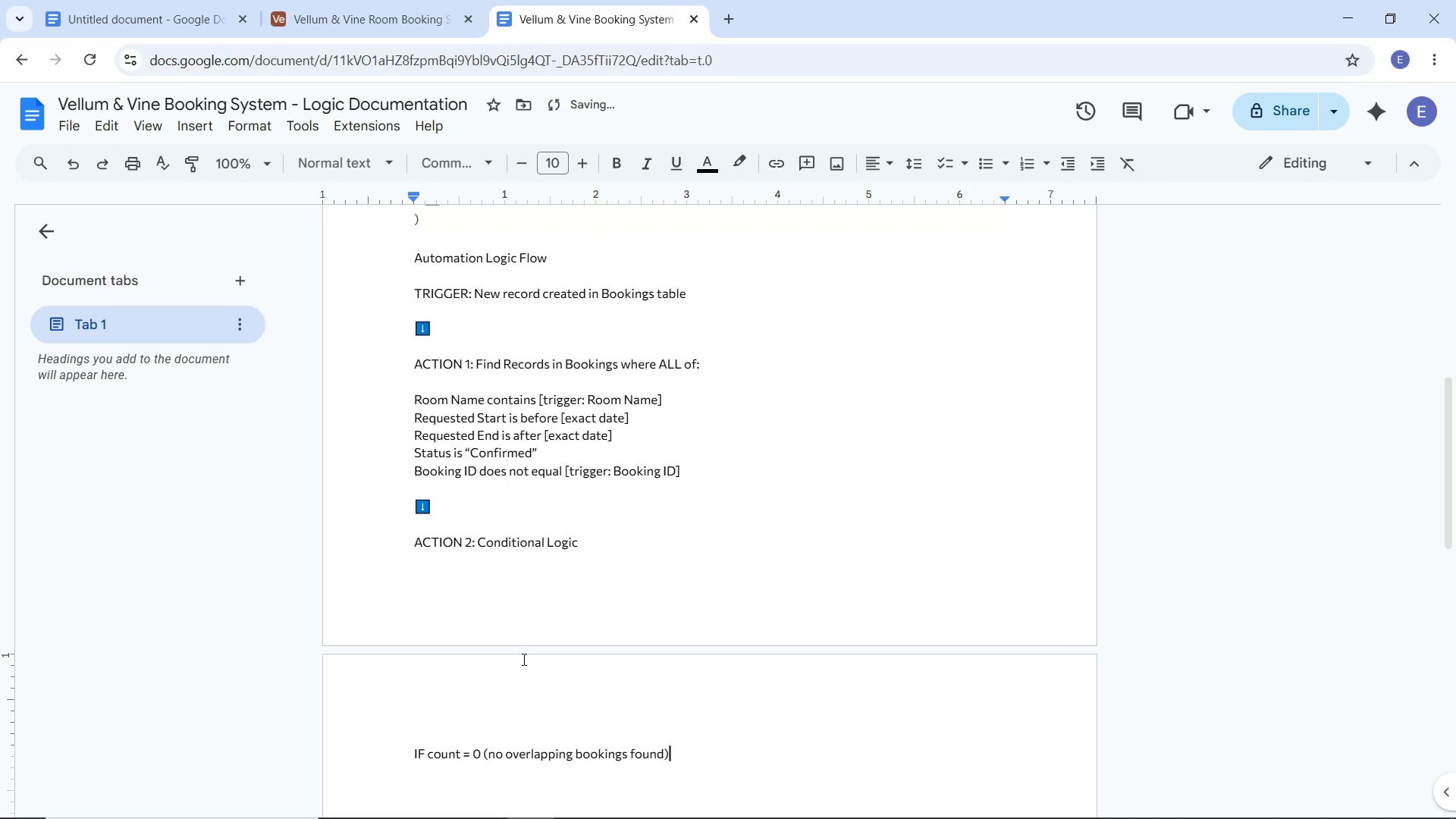 
key(Enter)
 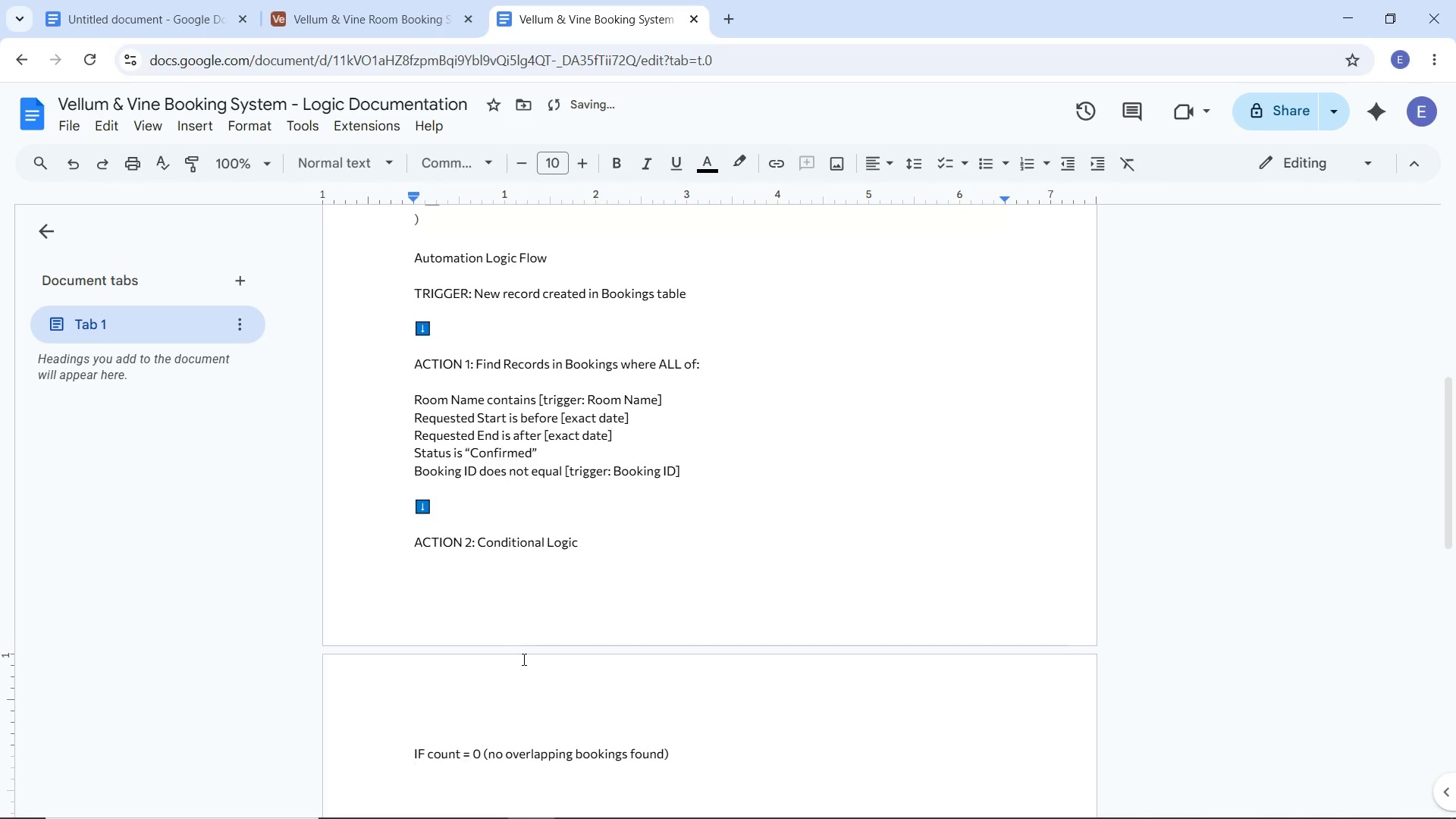 
key(Enter)
 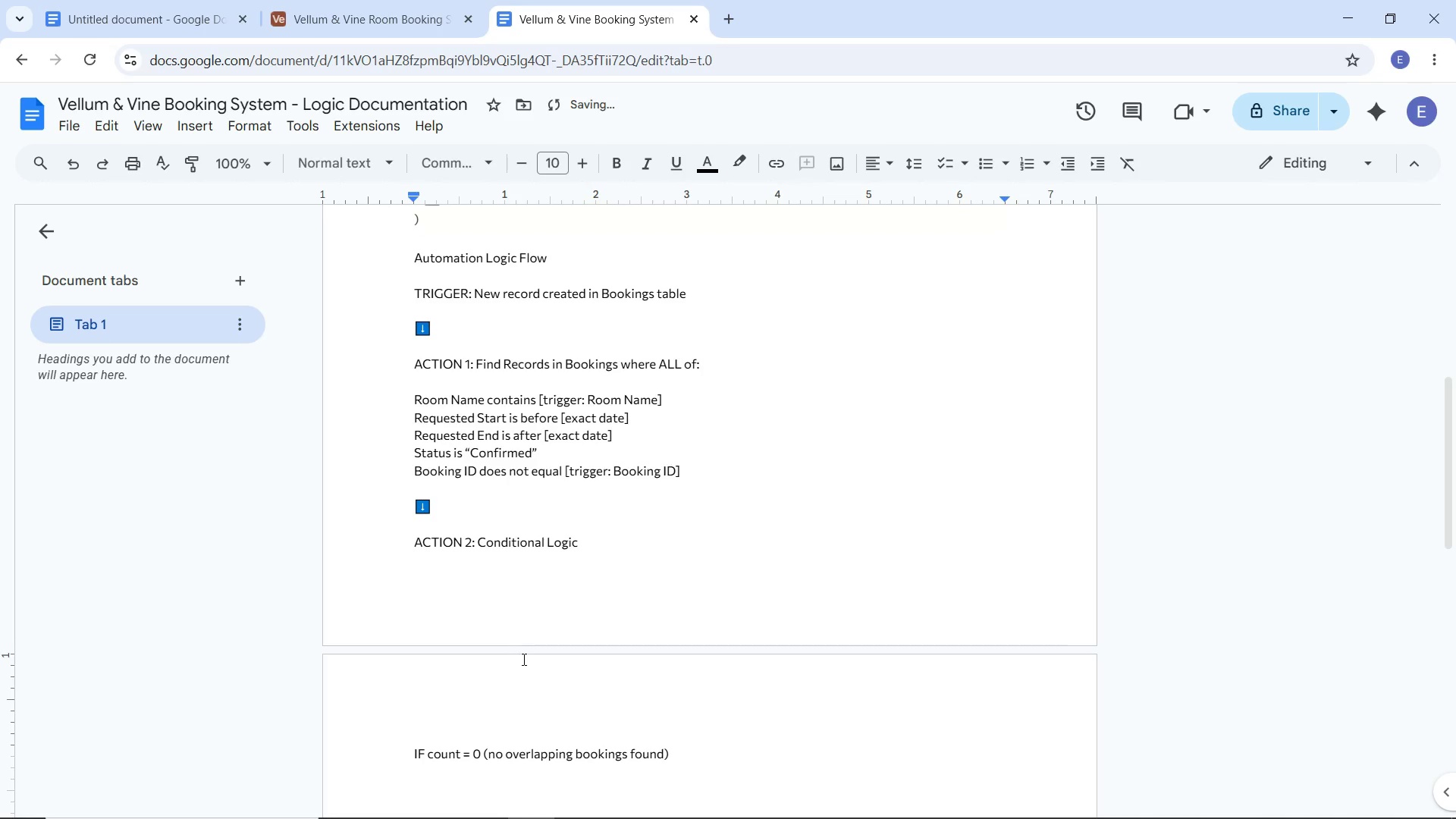 
key(Tab)
type(Update rex)
key(Backspace)
type(cord)
 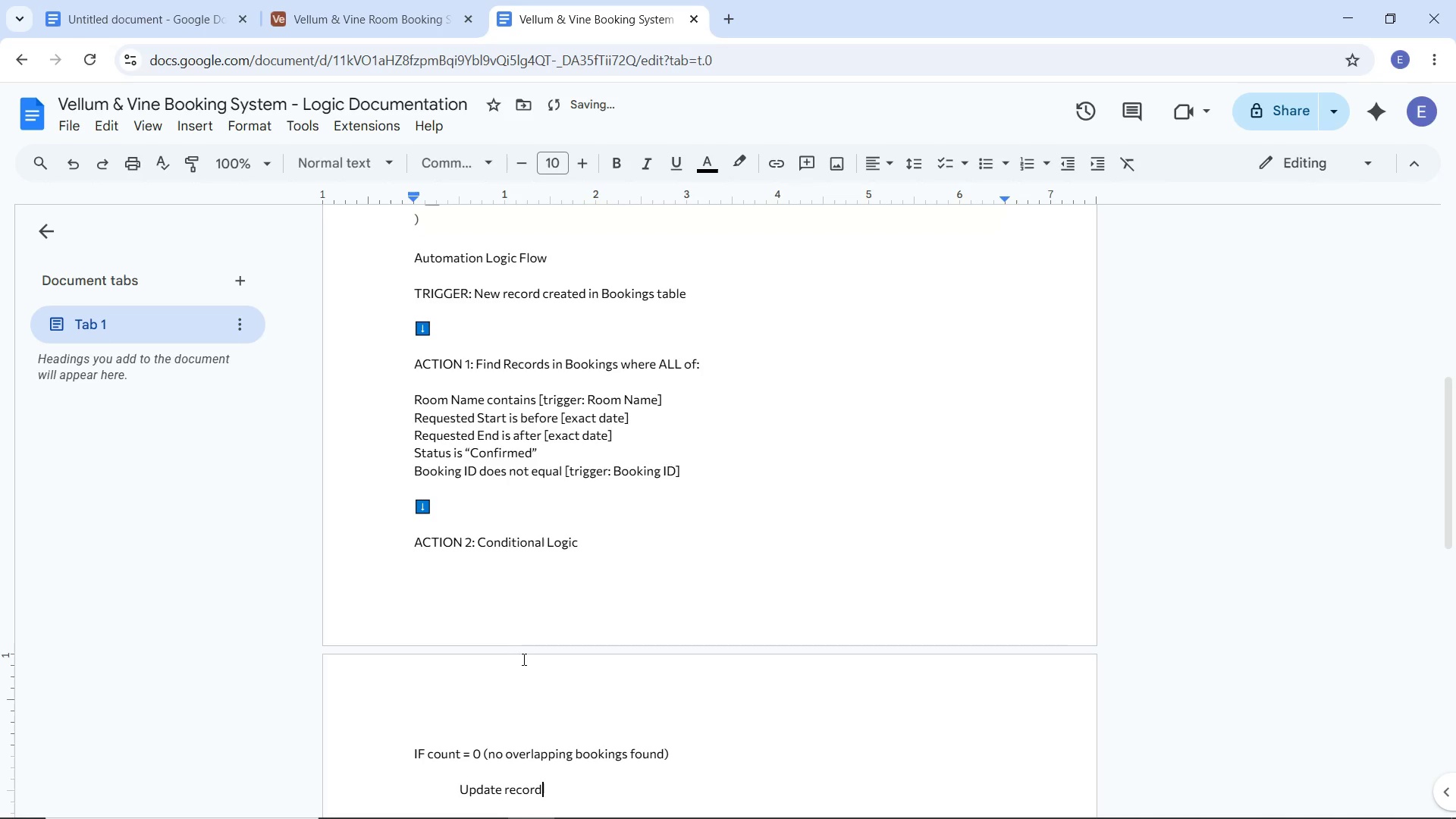 
scroll: coordinate [504, 594], scroll_direction: down, amount: 2.0
 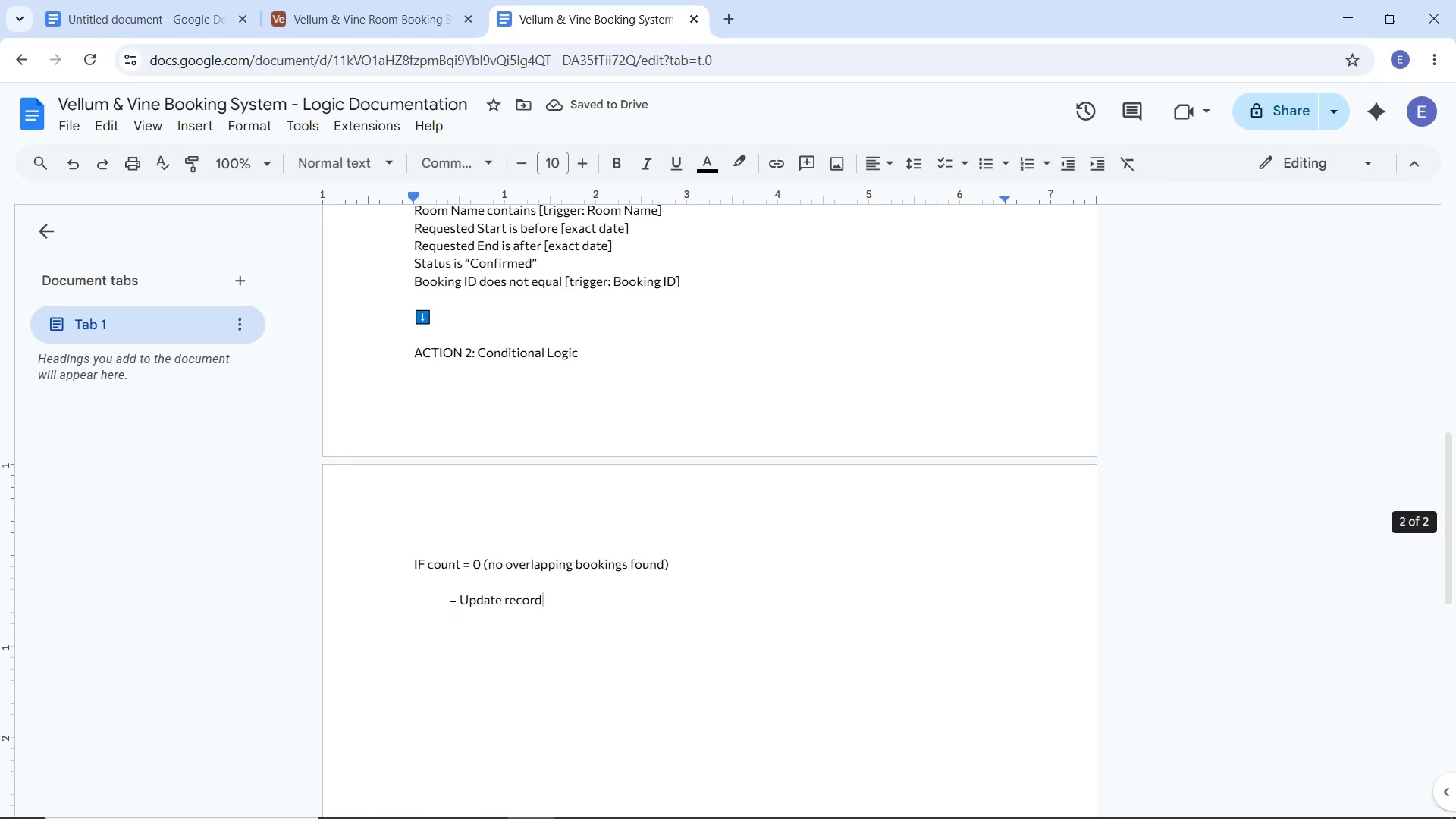 
left_click([451, 607])
 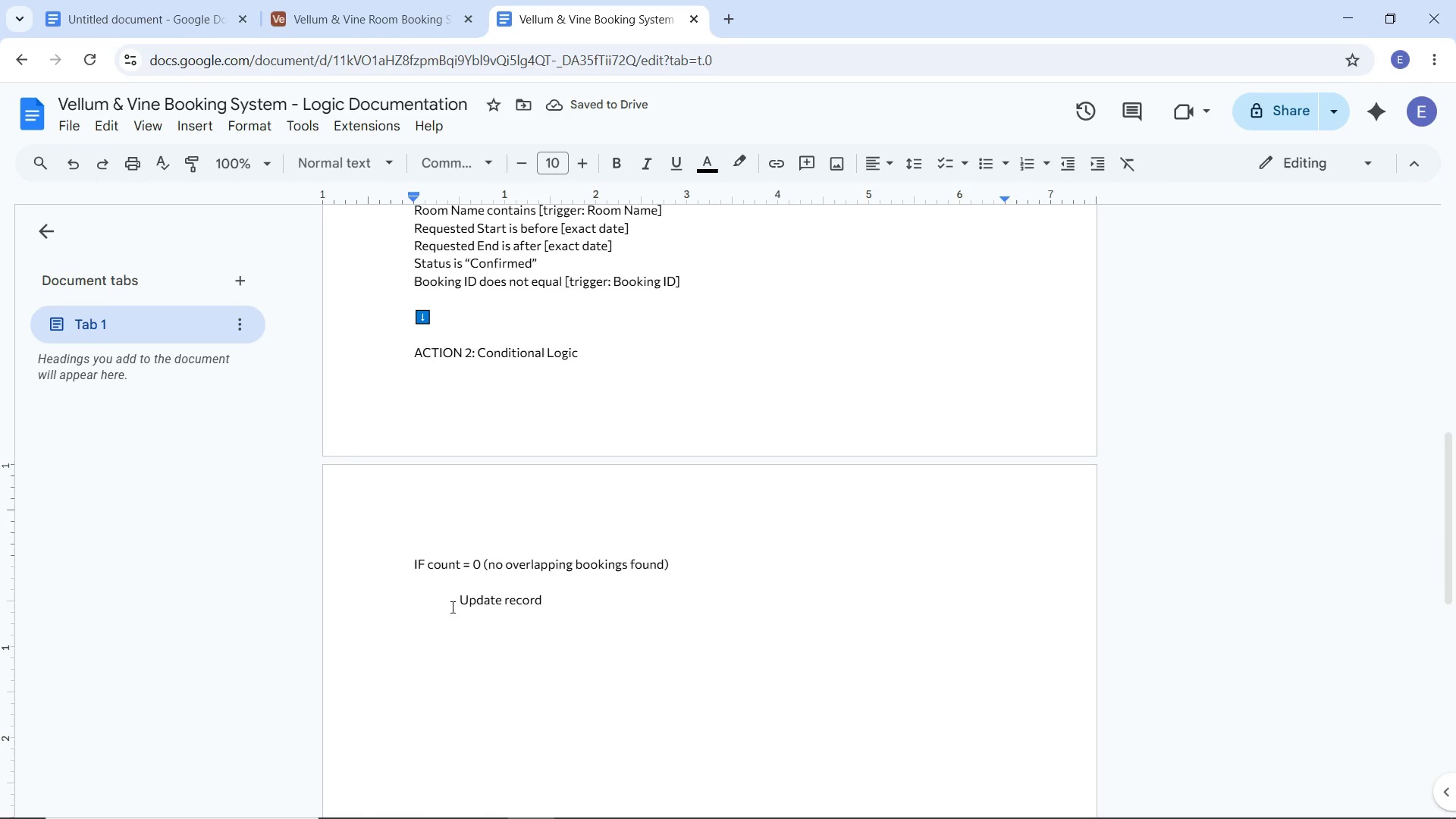 
key(Backspace)
 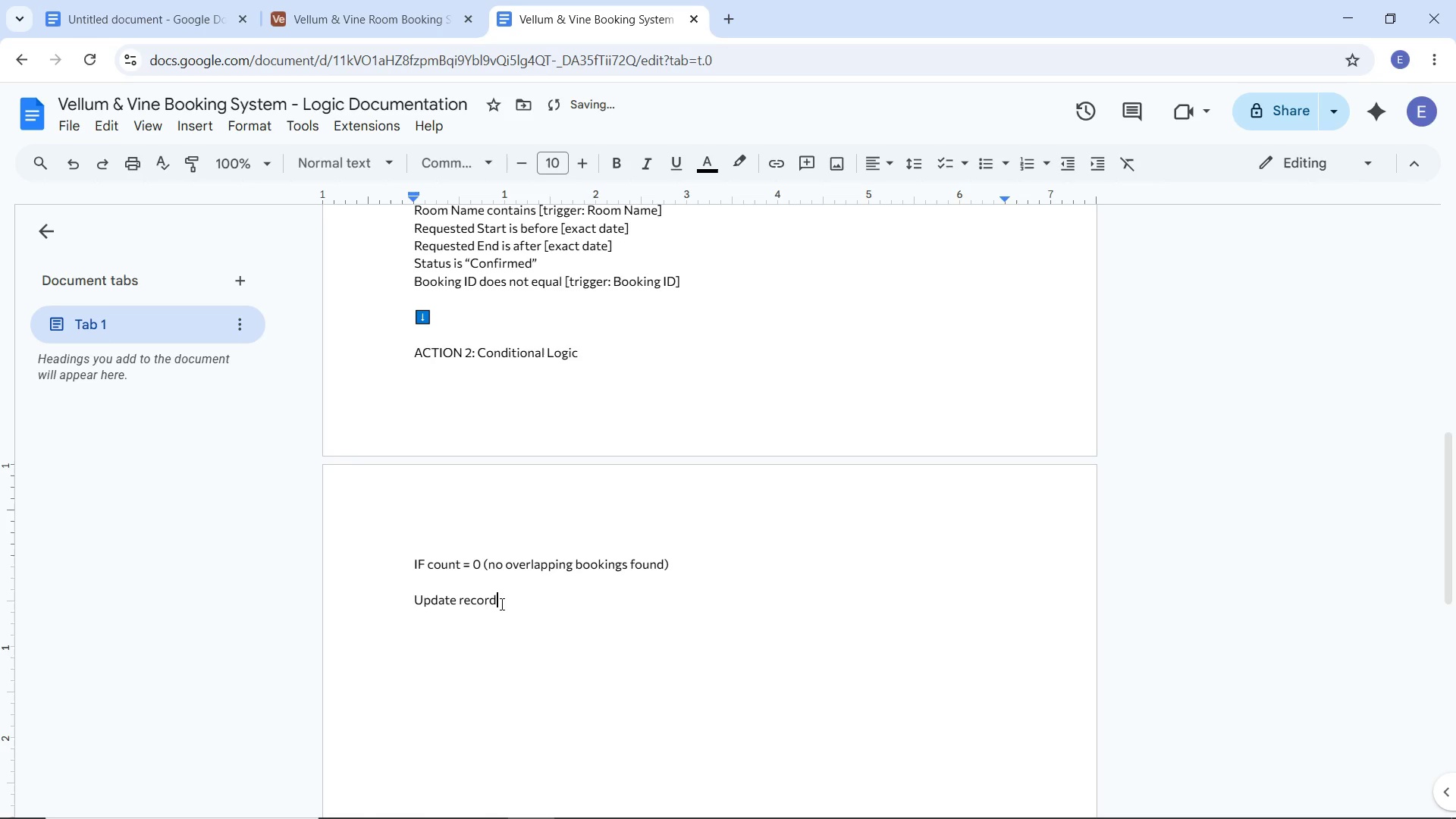 
left_click([500, 604])
 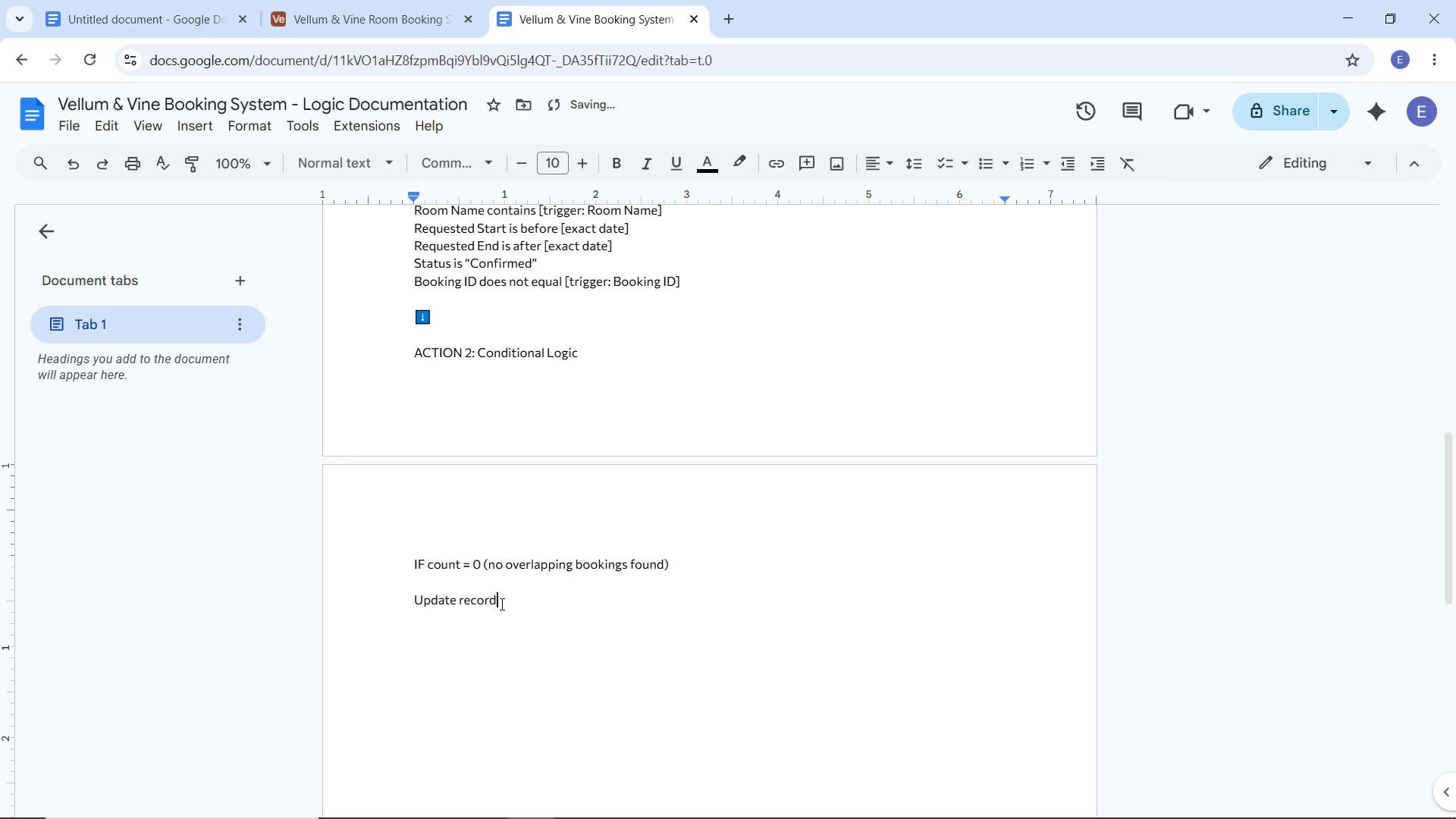 
key(Shift+Semicolon)
 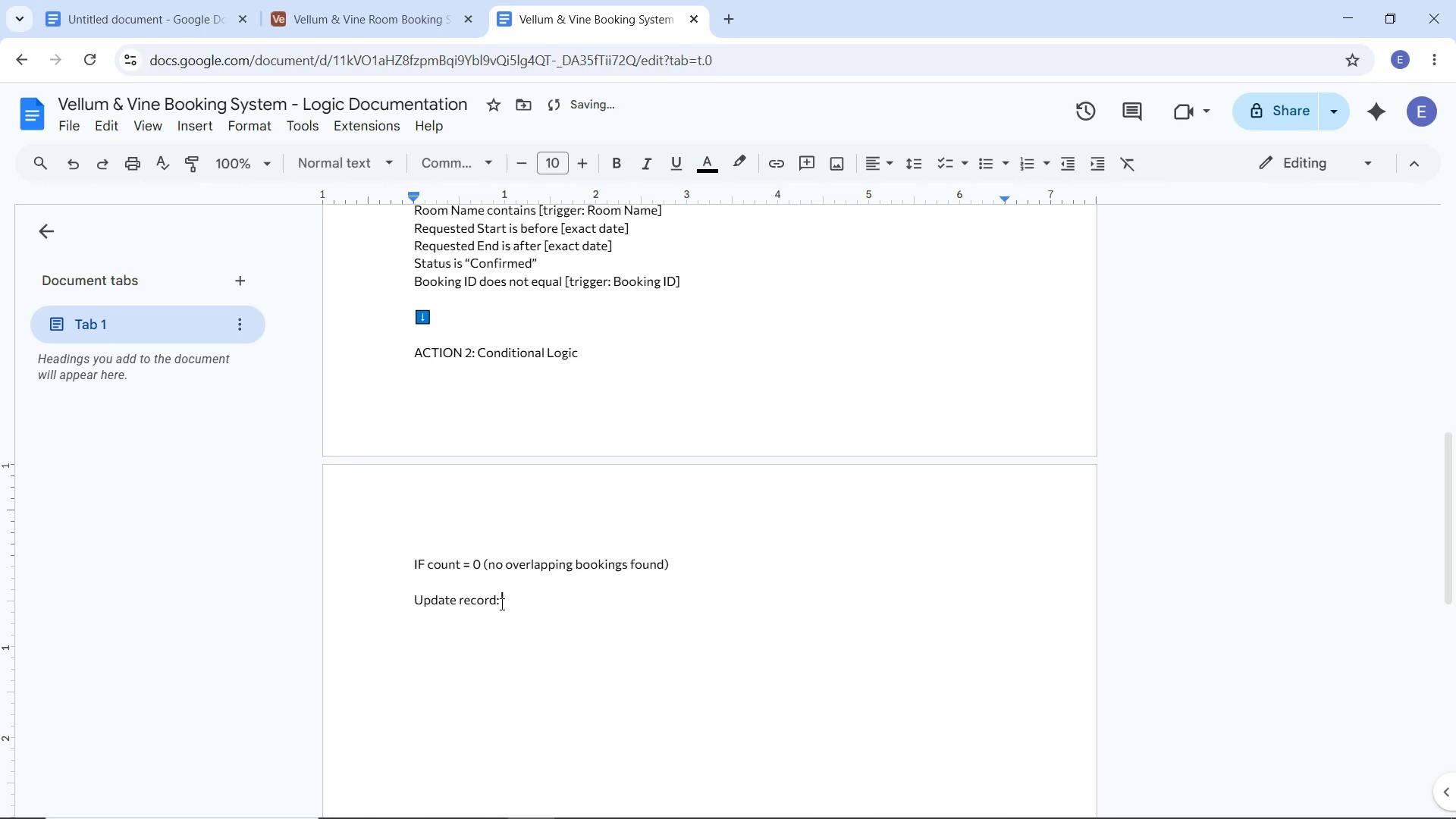 
key(Space)
 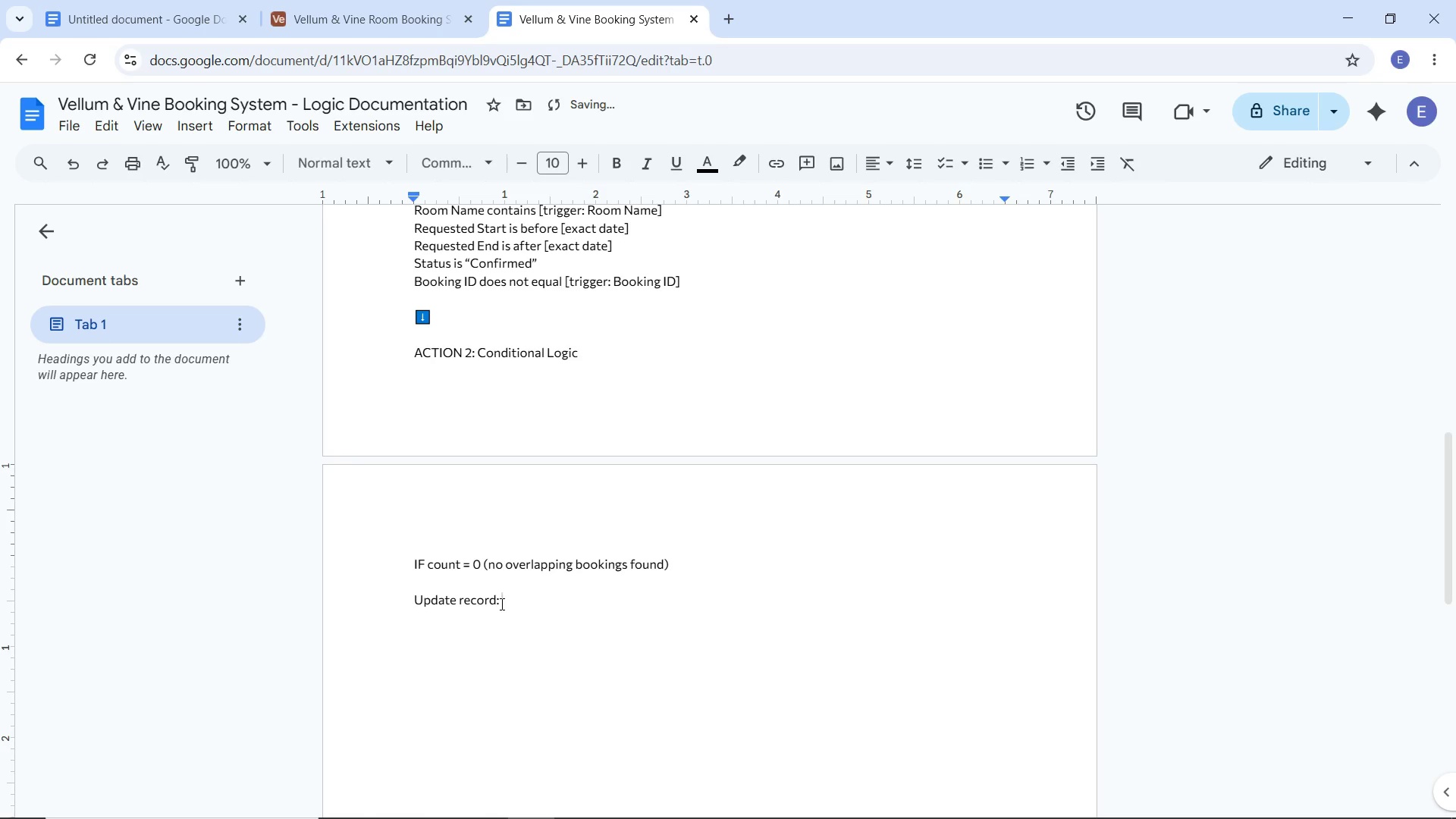 
key(Enter)
 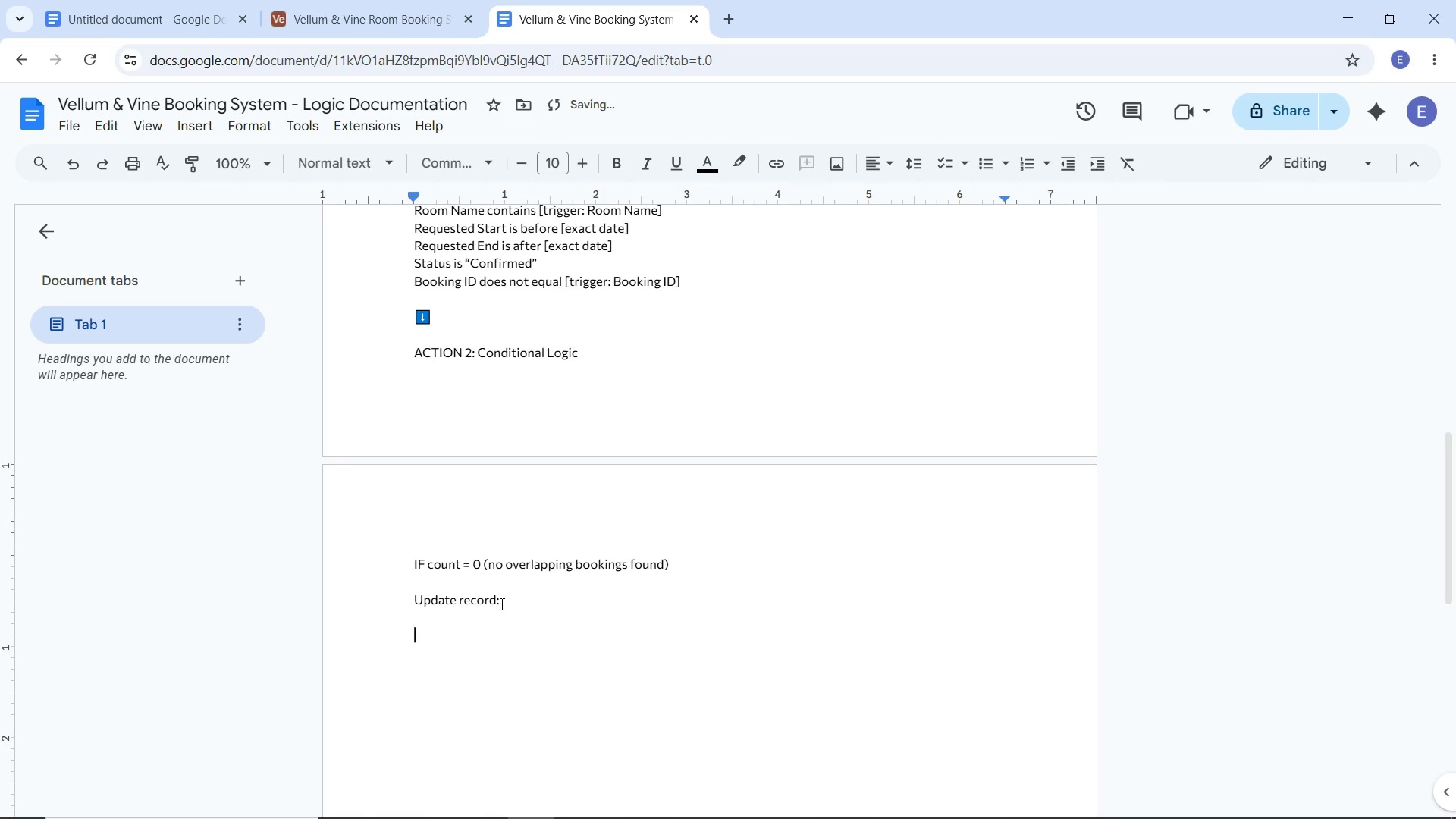 
key(Enter)
 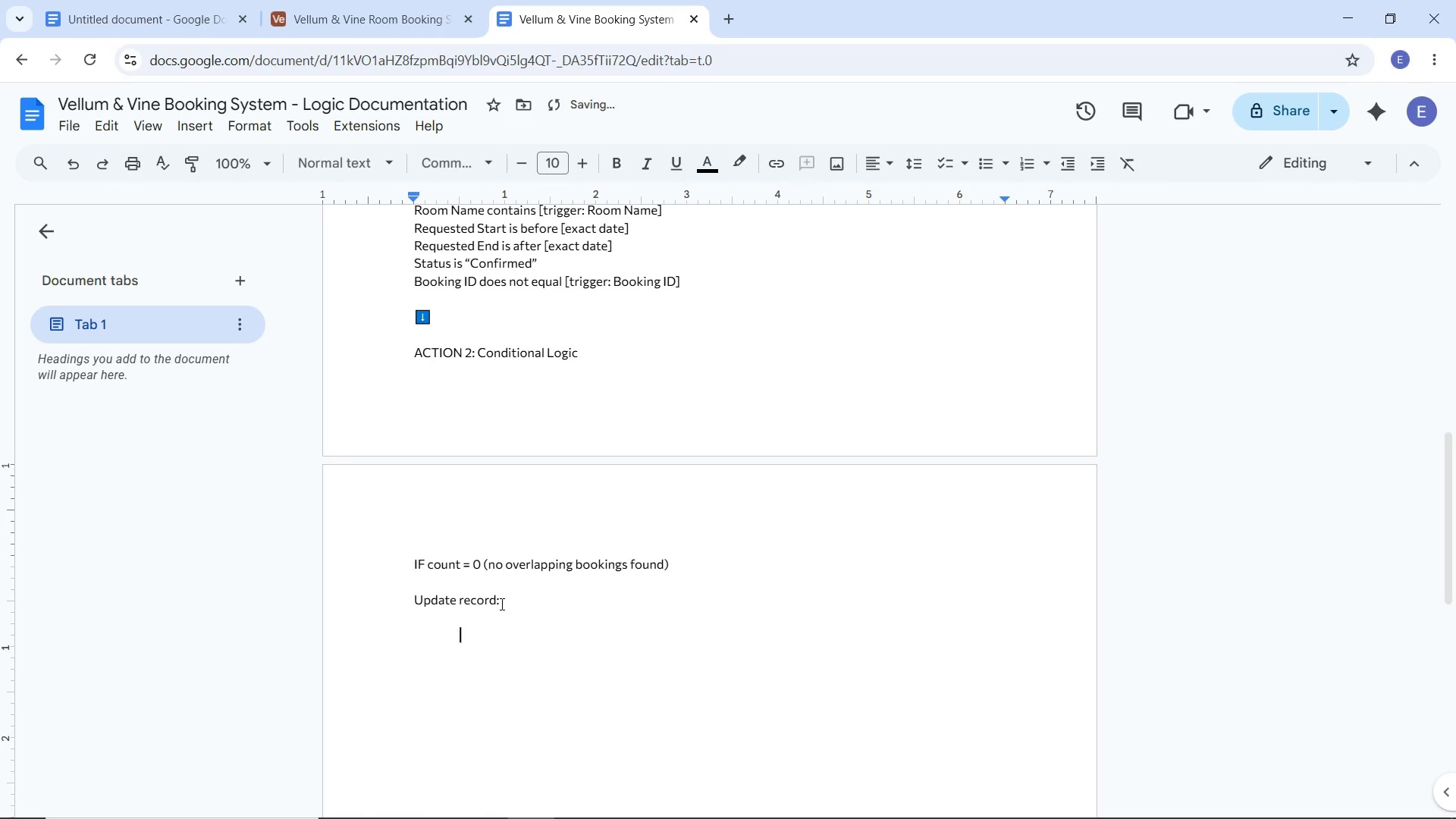 
key(Tab)
type(Status = "")
 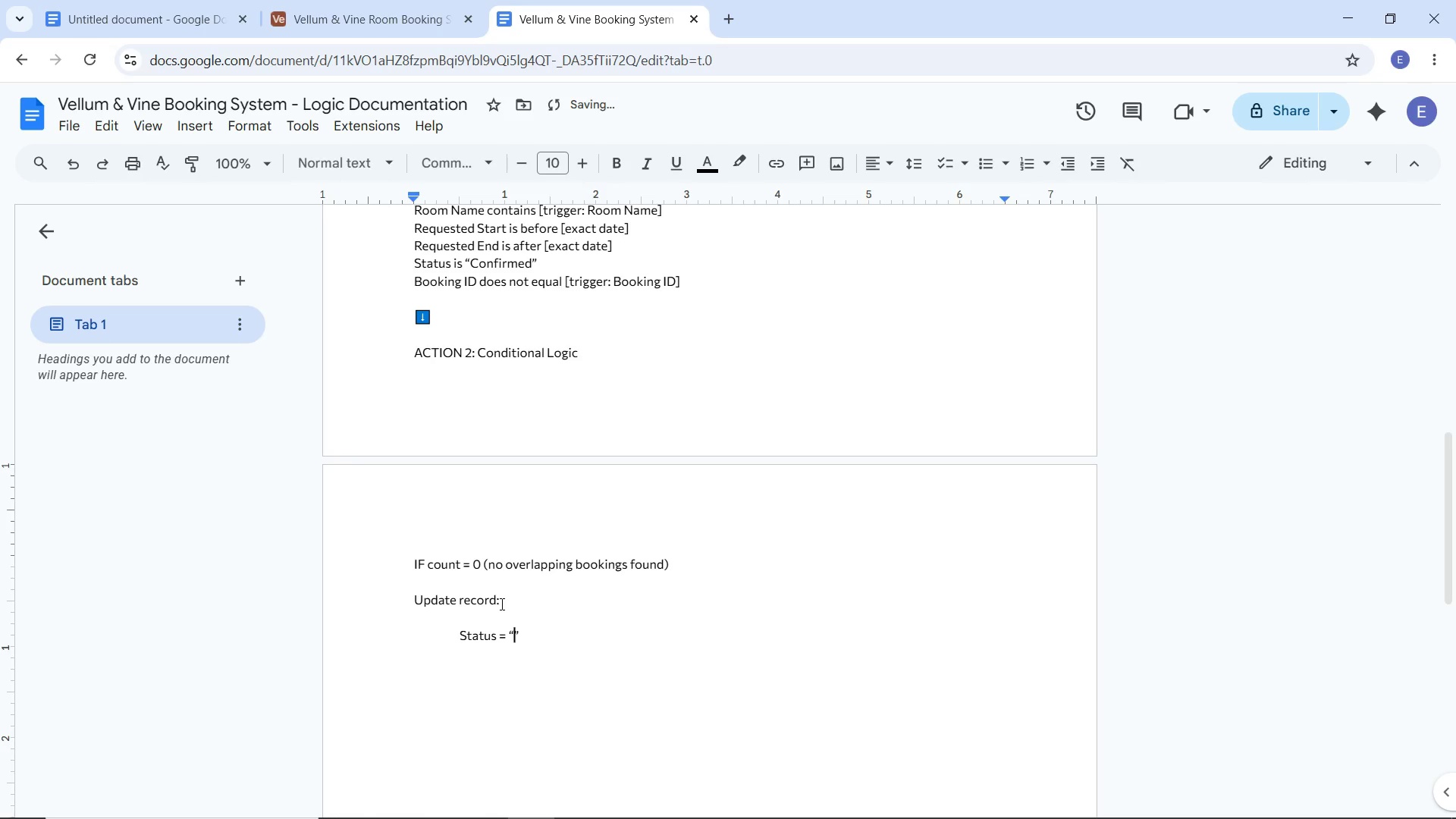 
 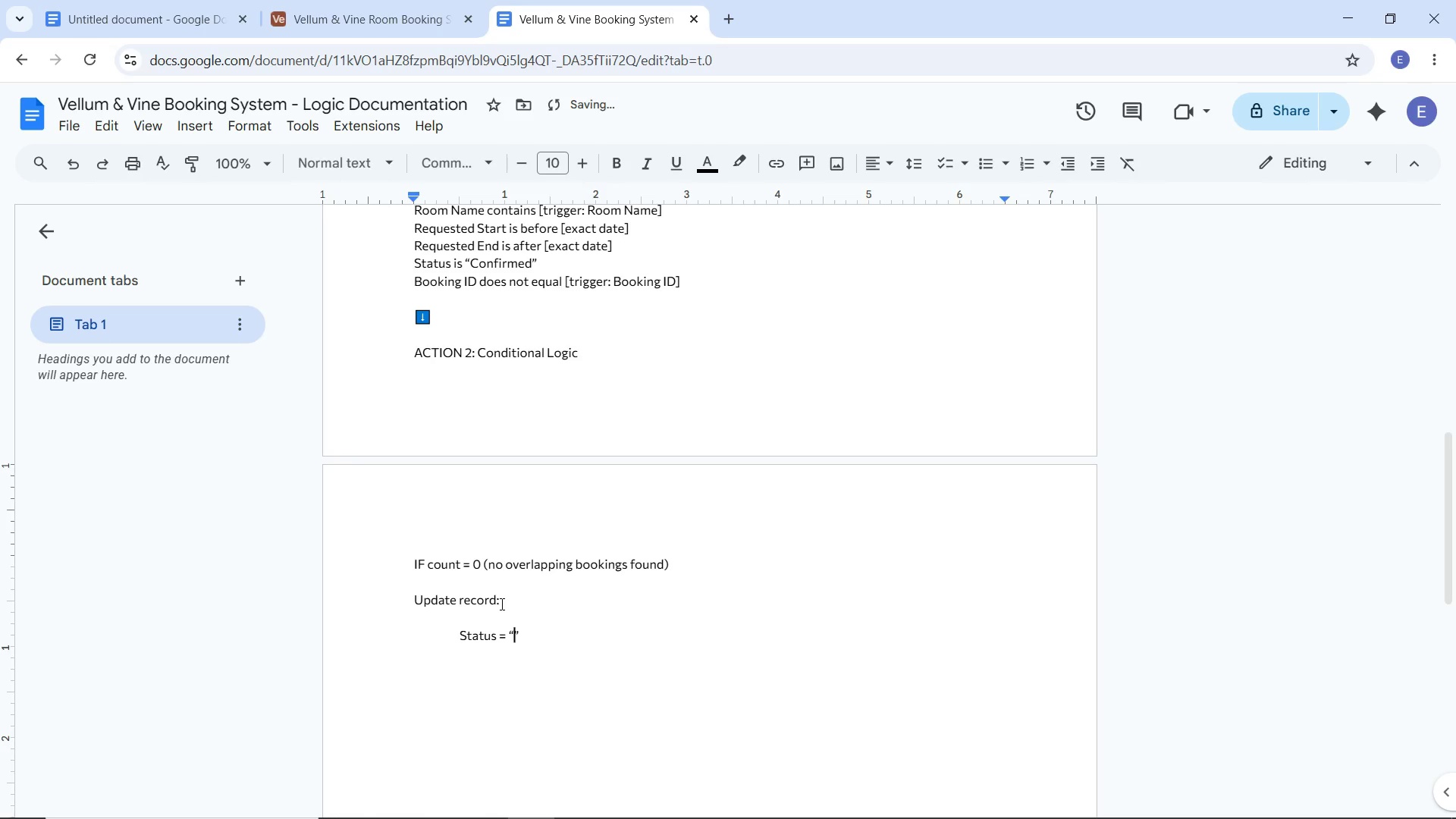 
key(ArrowLeft)
 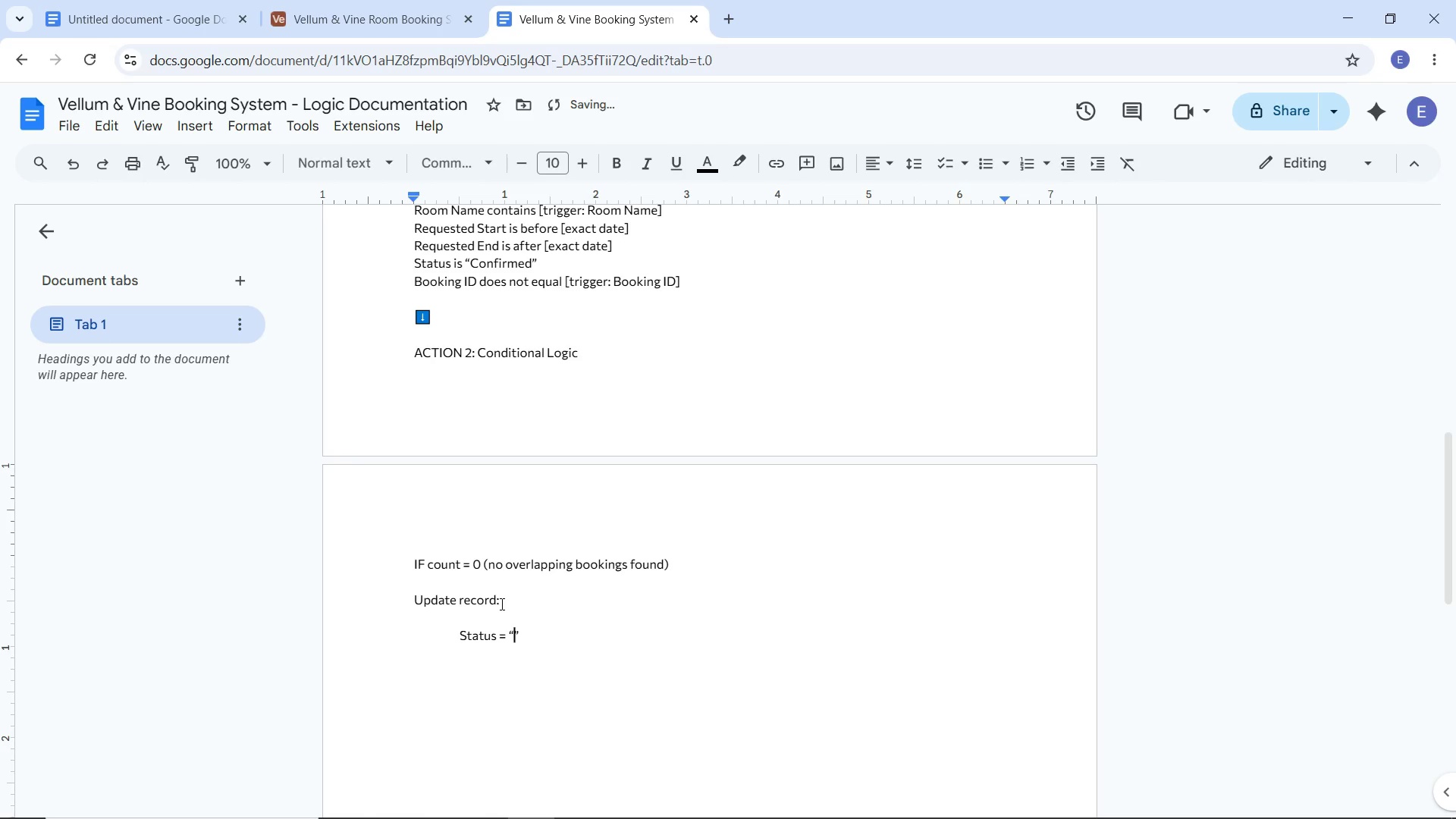 
type(Confirmed)
 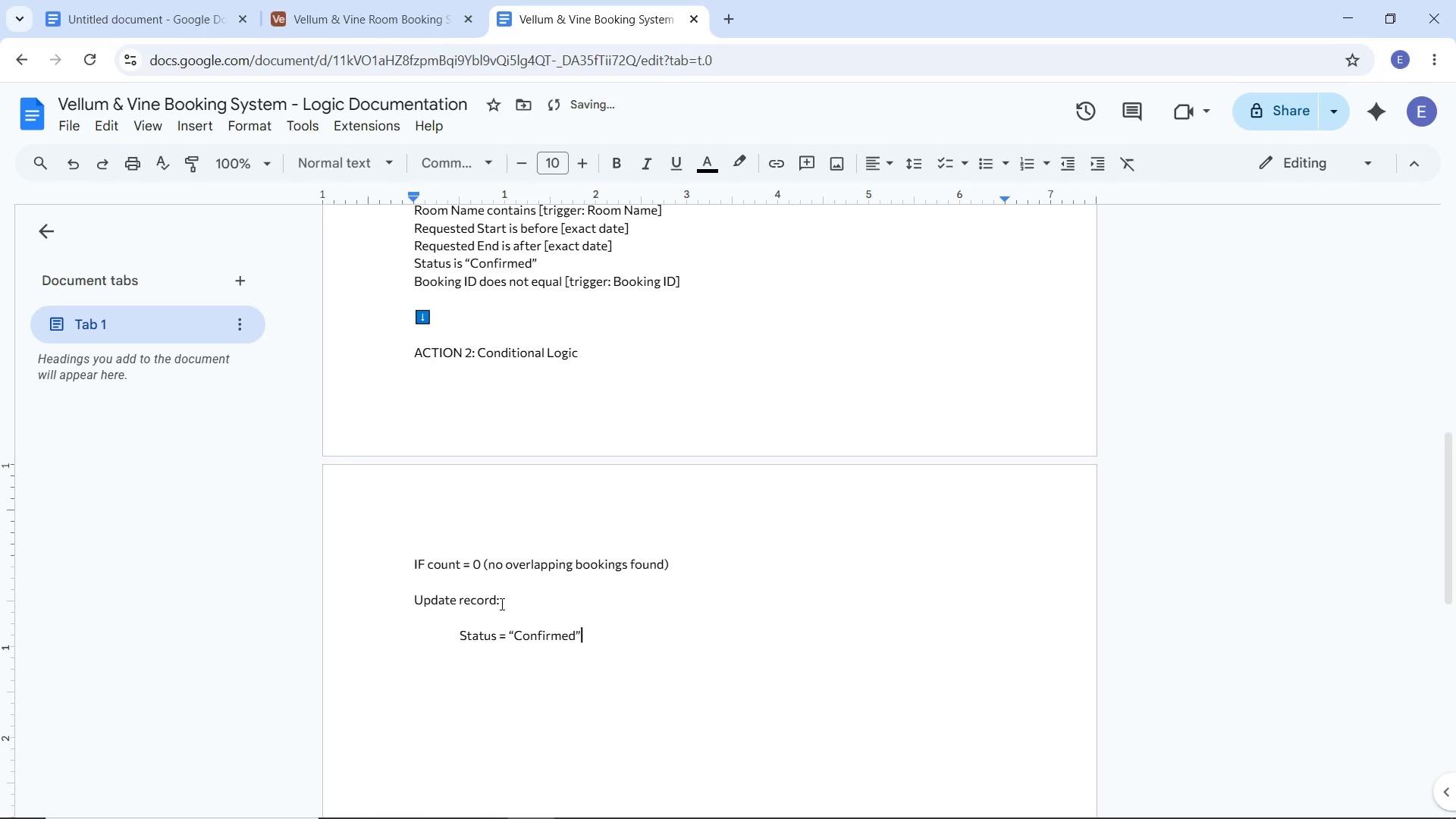 
key(ArrowRight)
 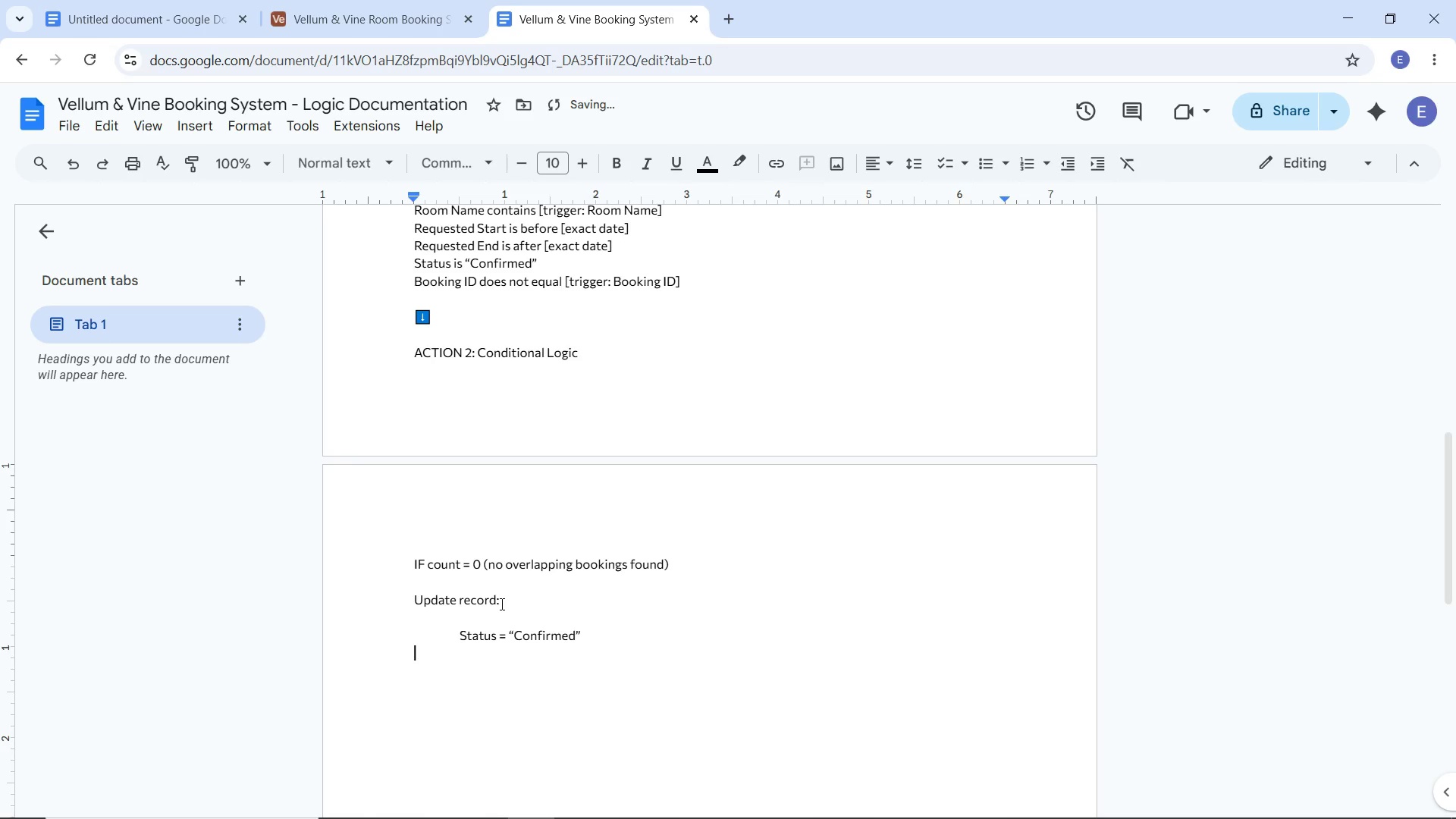 
key(Enter)
 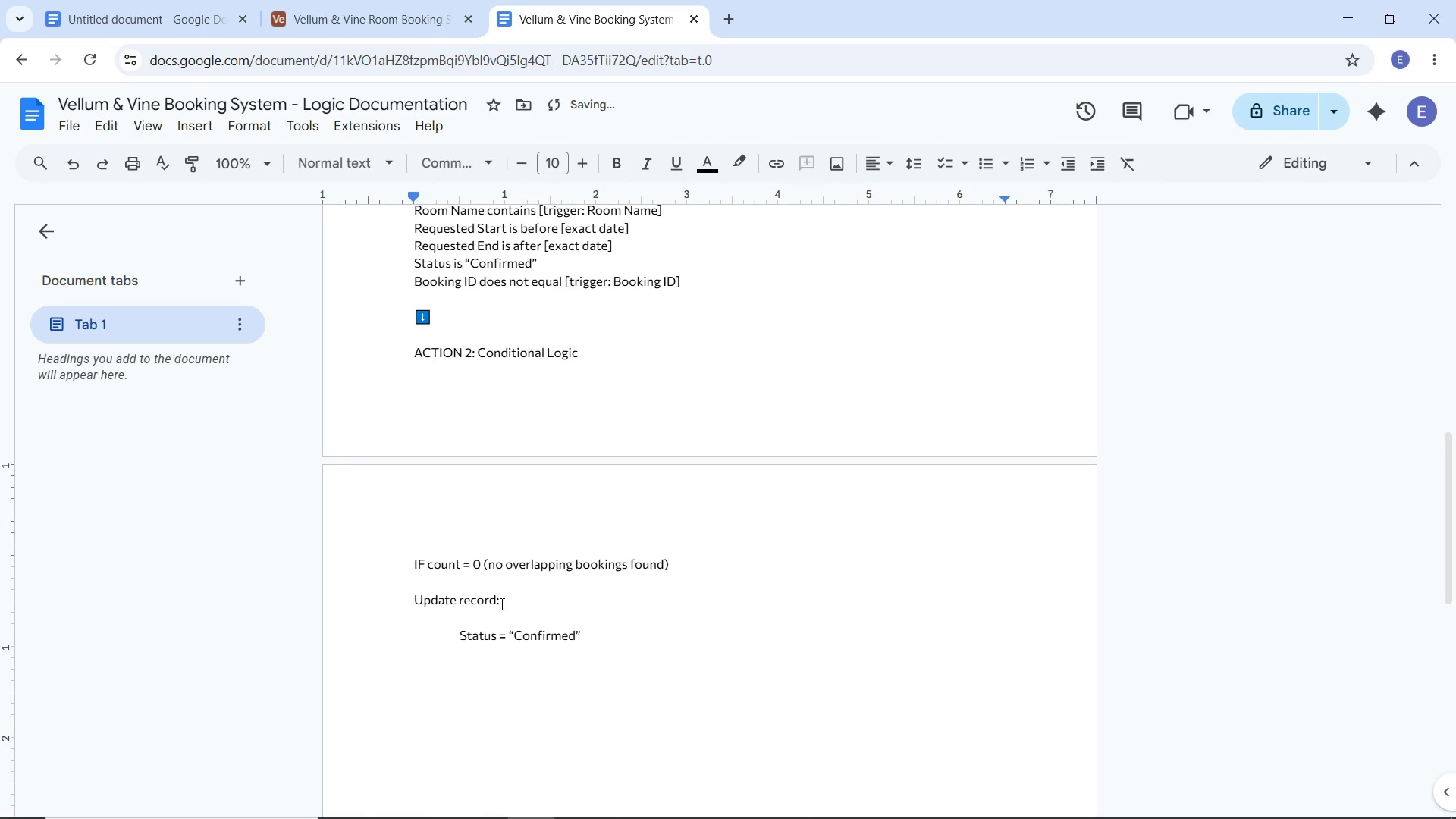 
key(Tab)
 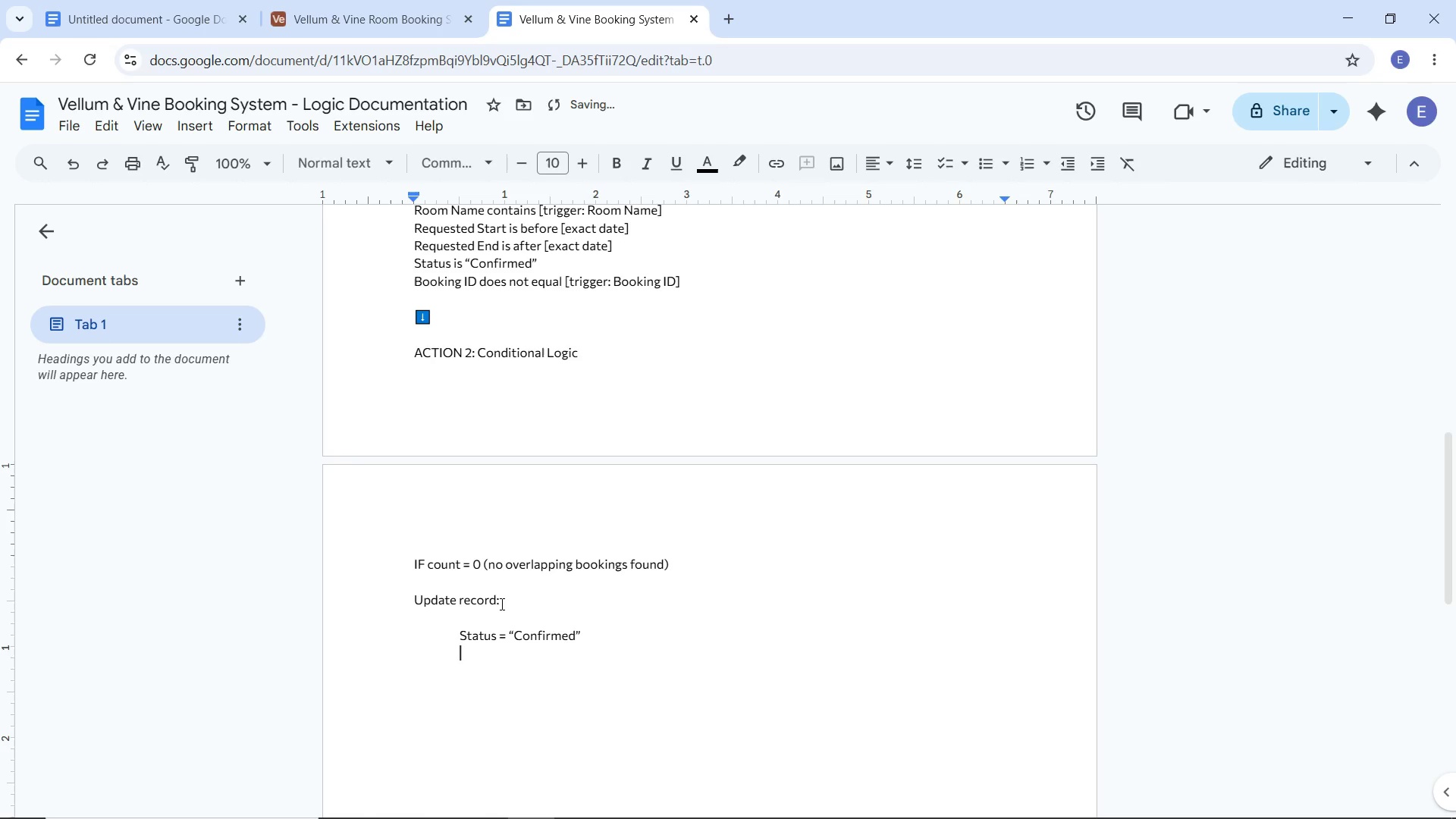 
type(Conflivt Checl)
key(Backspace)
type(k = "")
 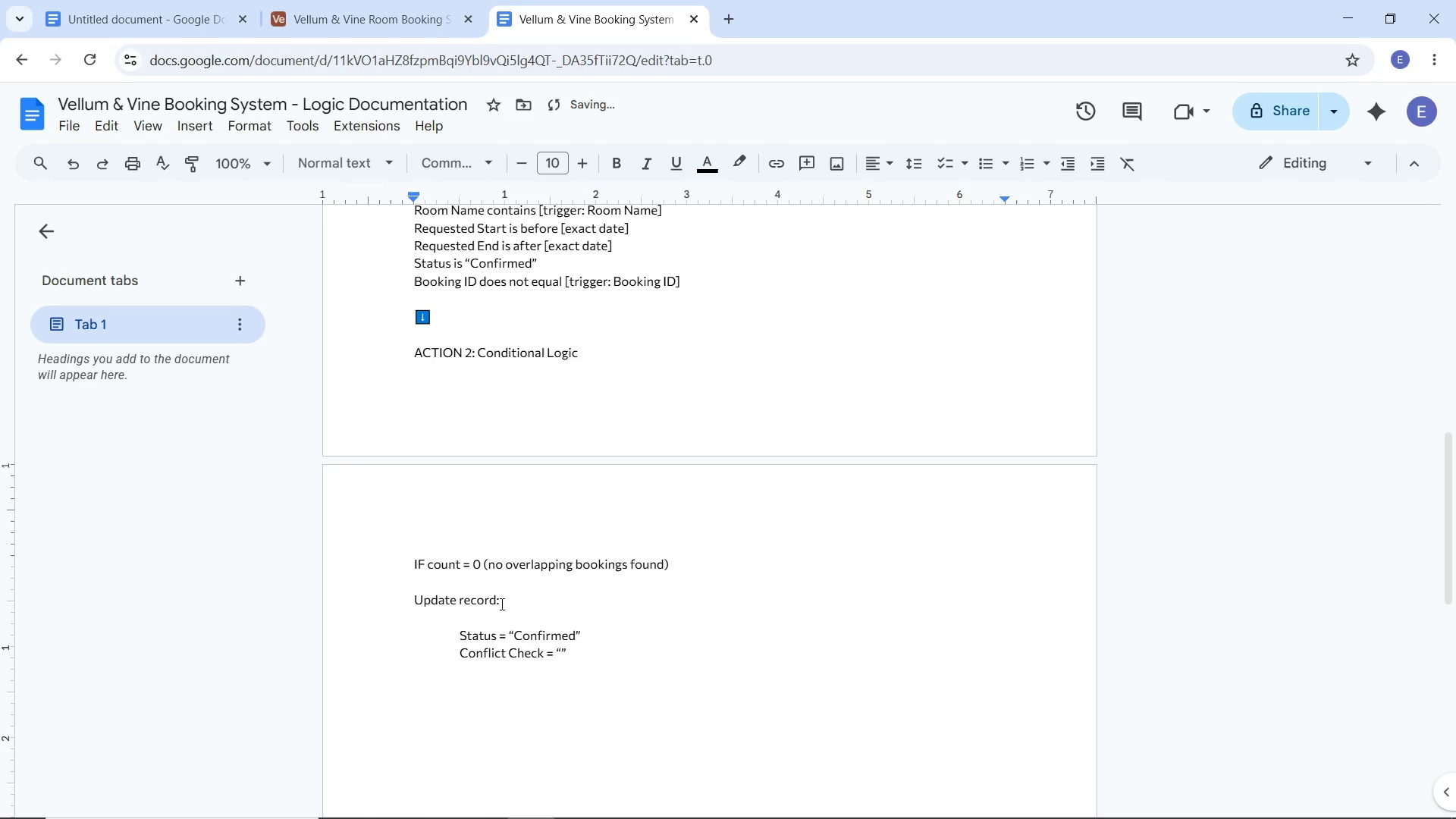 
key(ArrowLeft)
 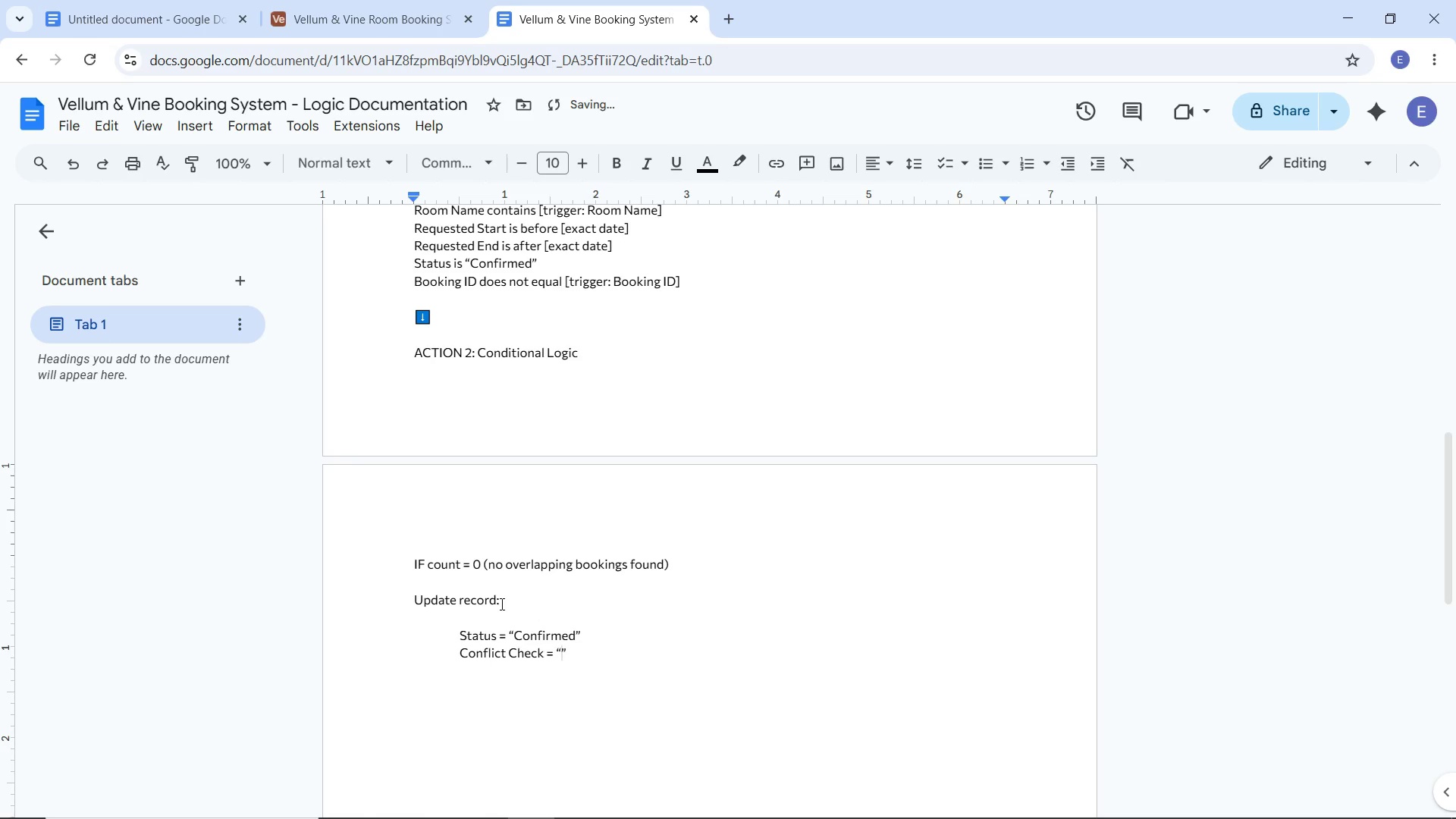 
hold_key(key=ShiftLeft, duration=1.5)
 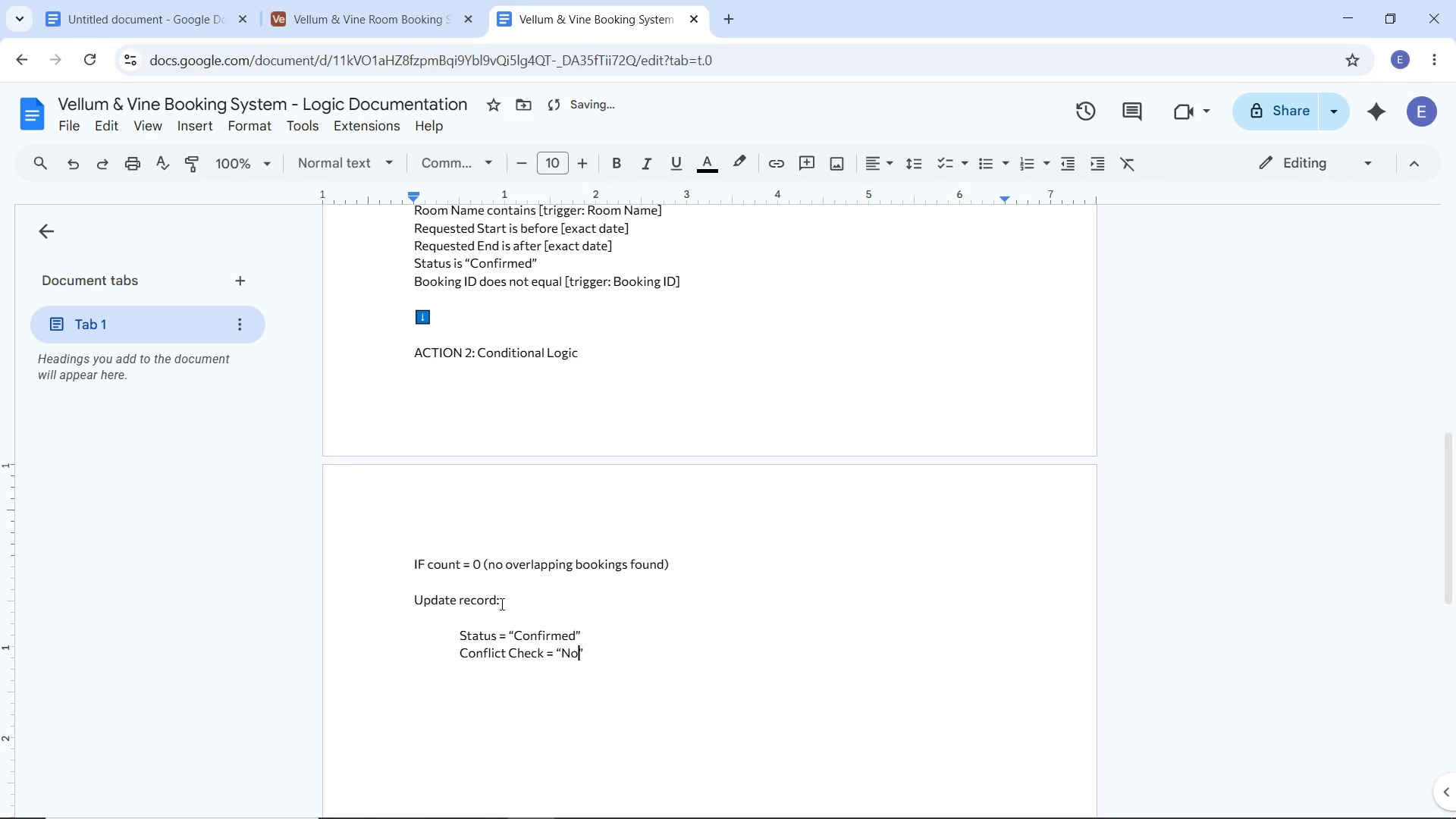 
type(No Conflict)
 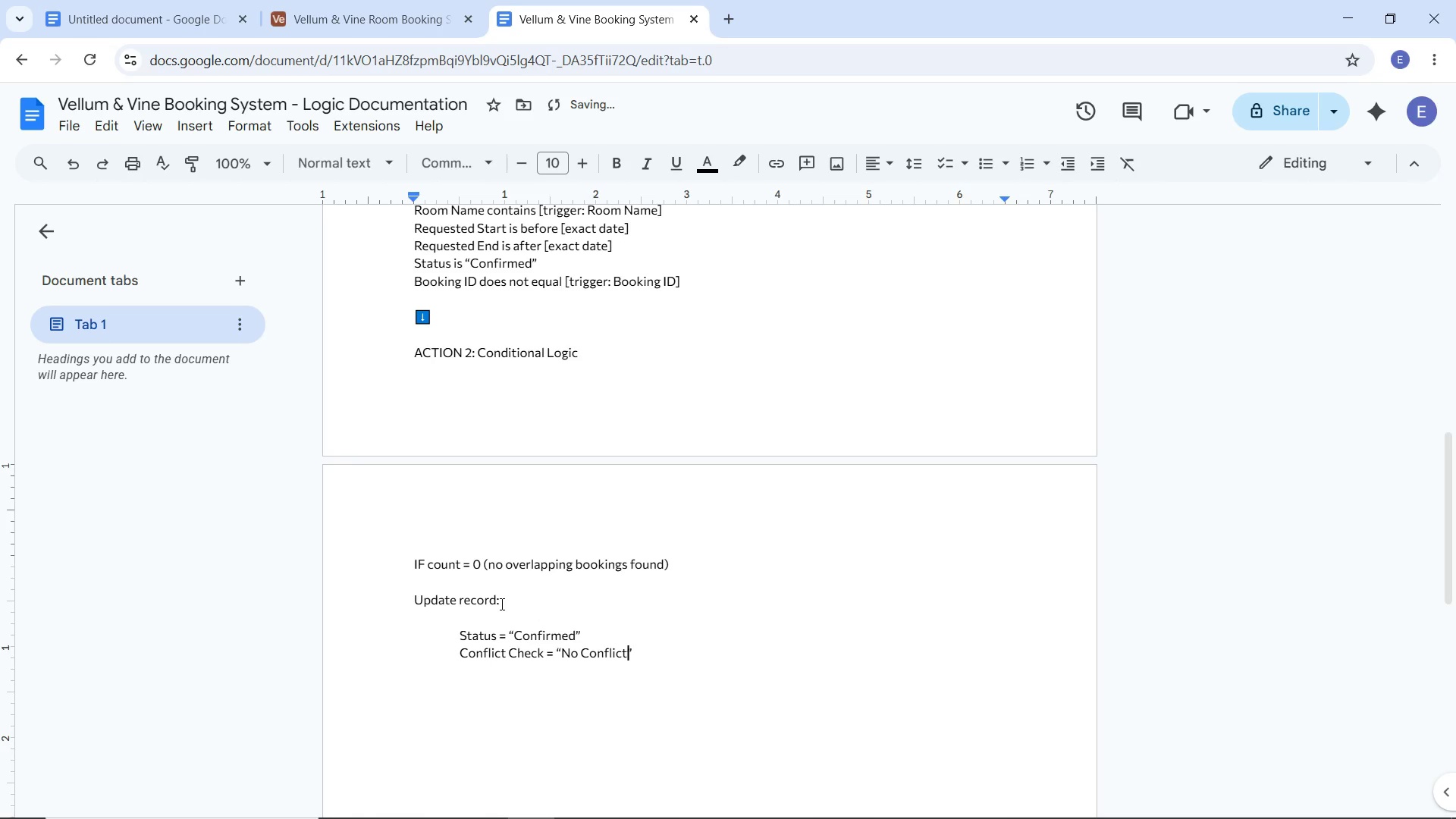 
key(ArrowRight)
 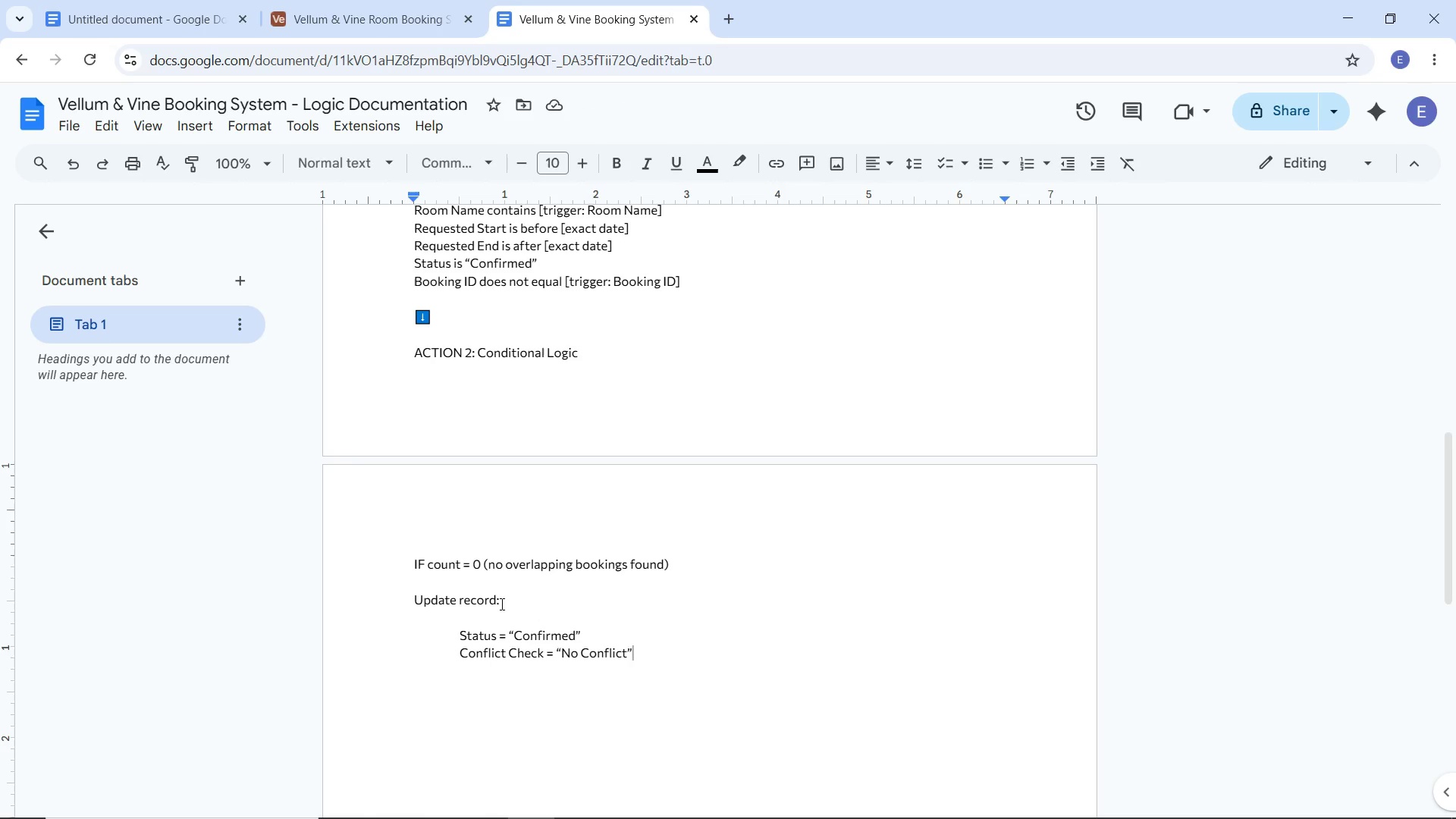 
wait(8.88)
 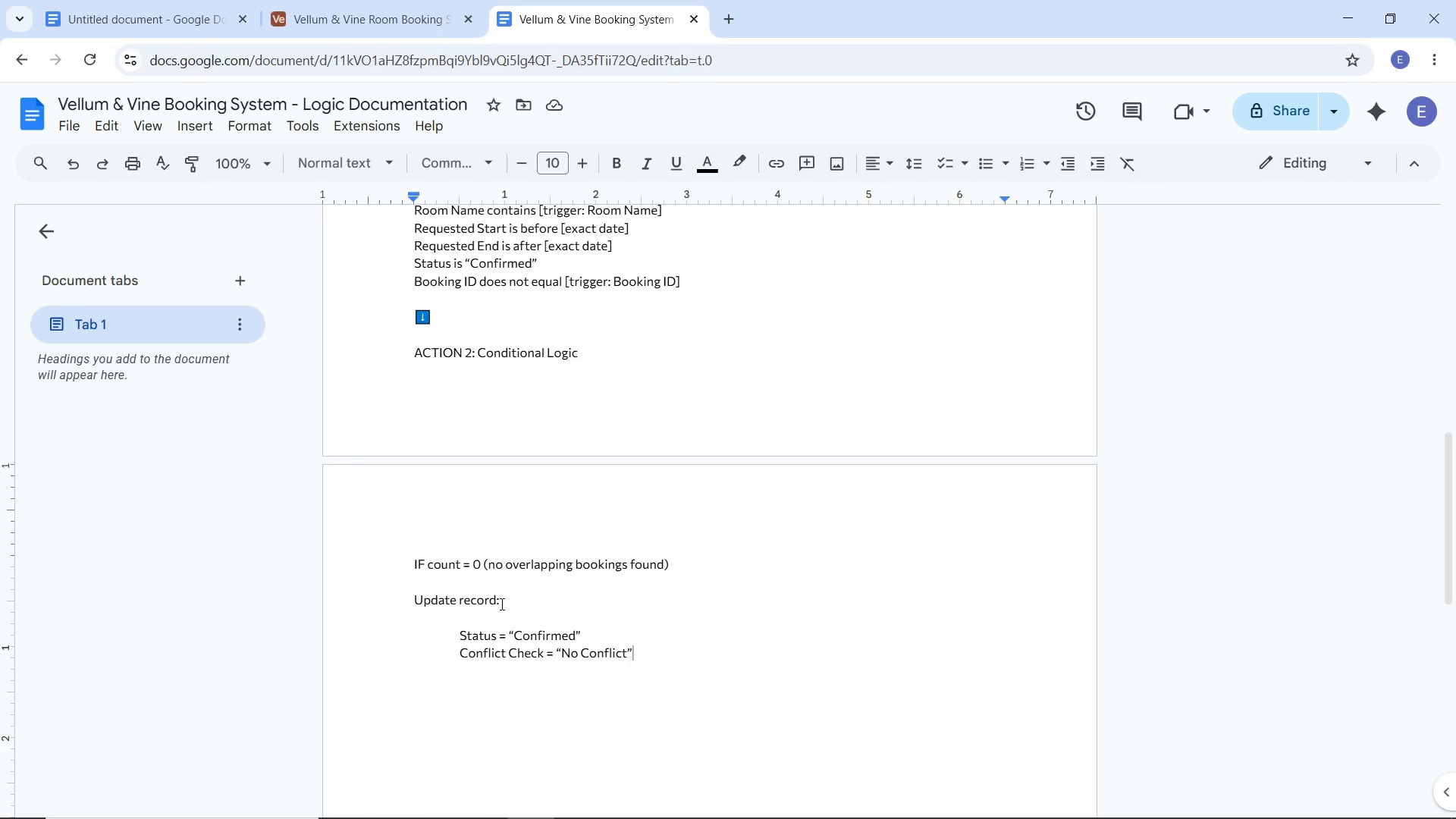 
key(Enter)
 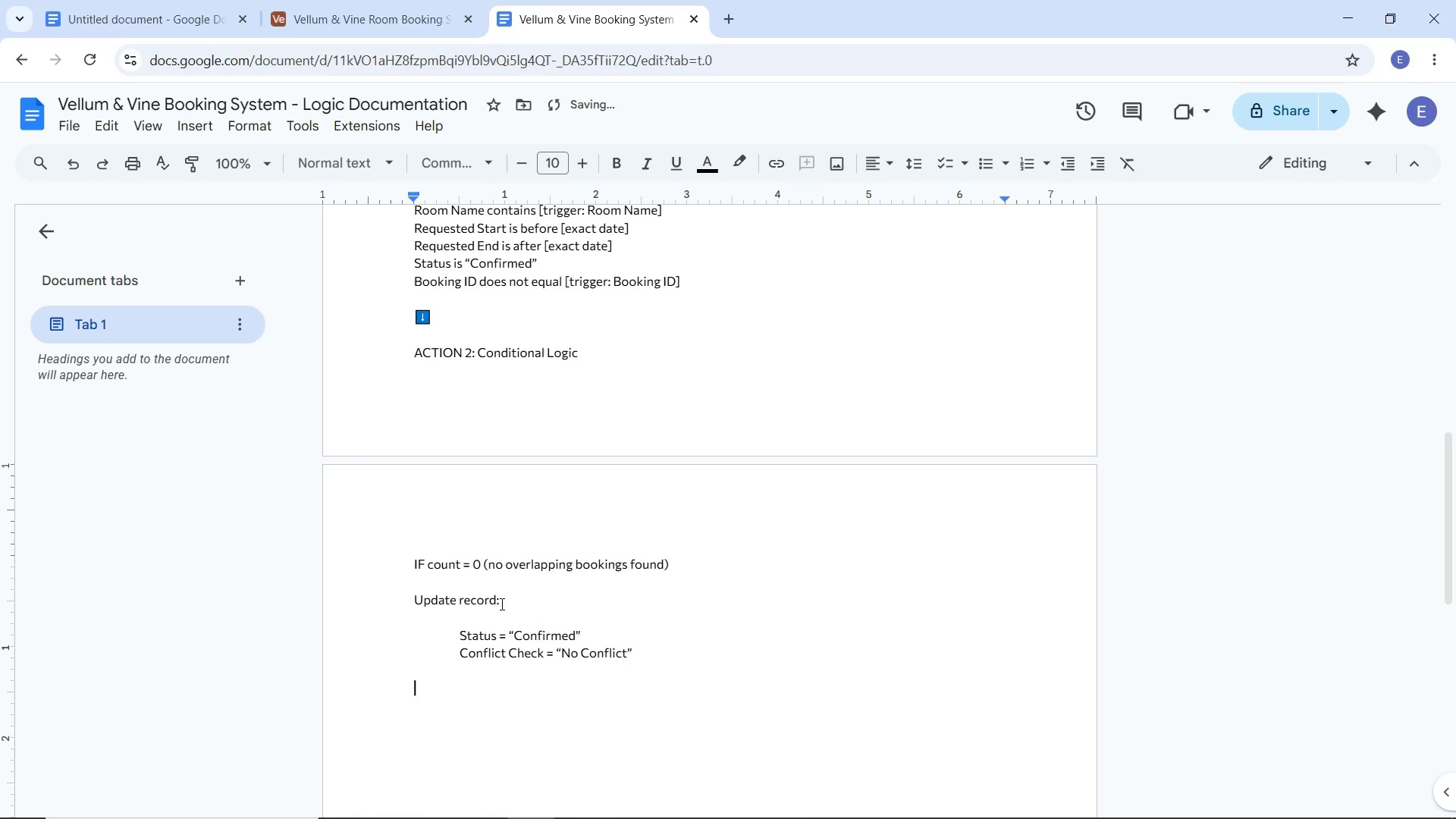 
key(Enter)
 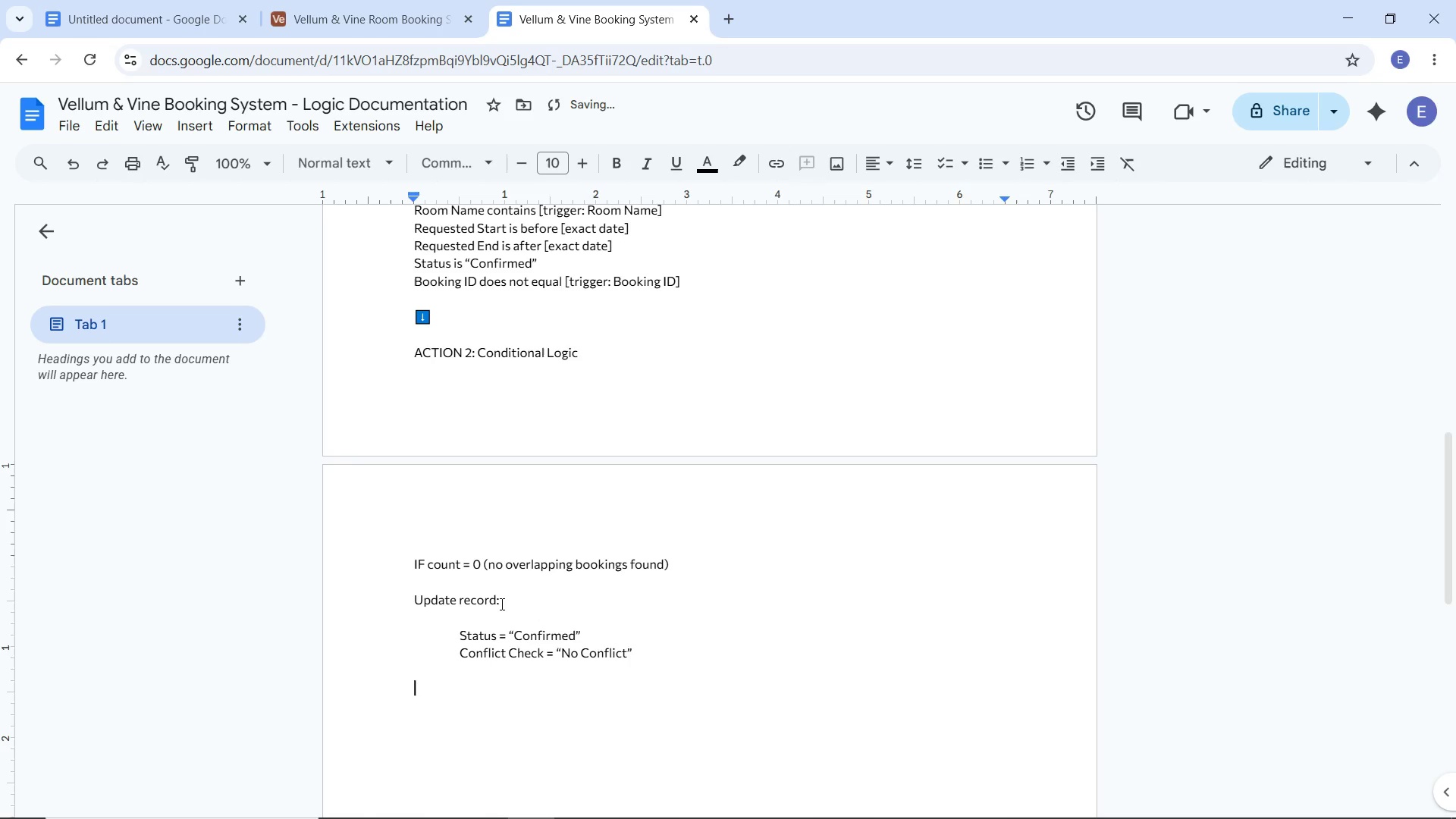 
type(IF count = 1 (()
key(Backspace)
type())
 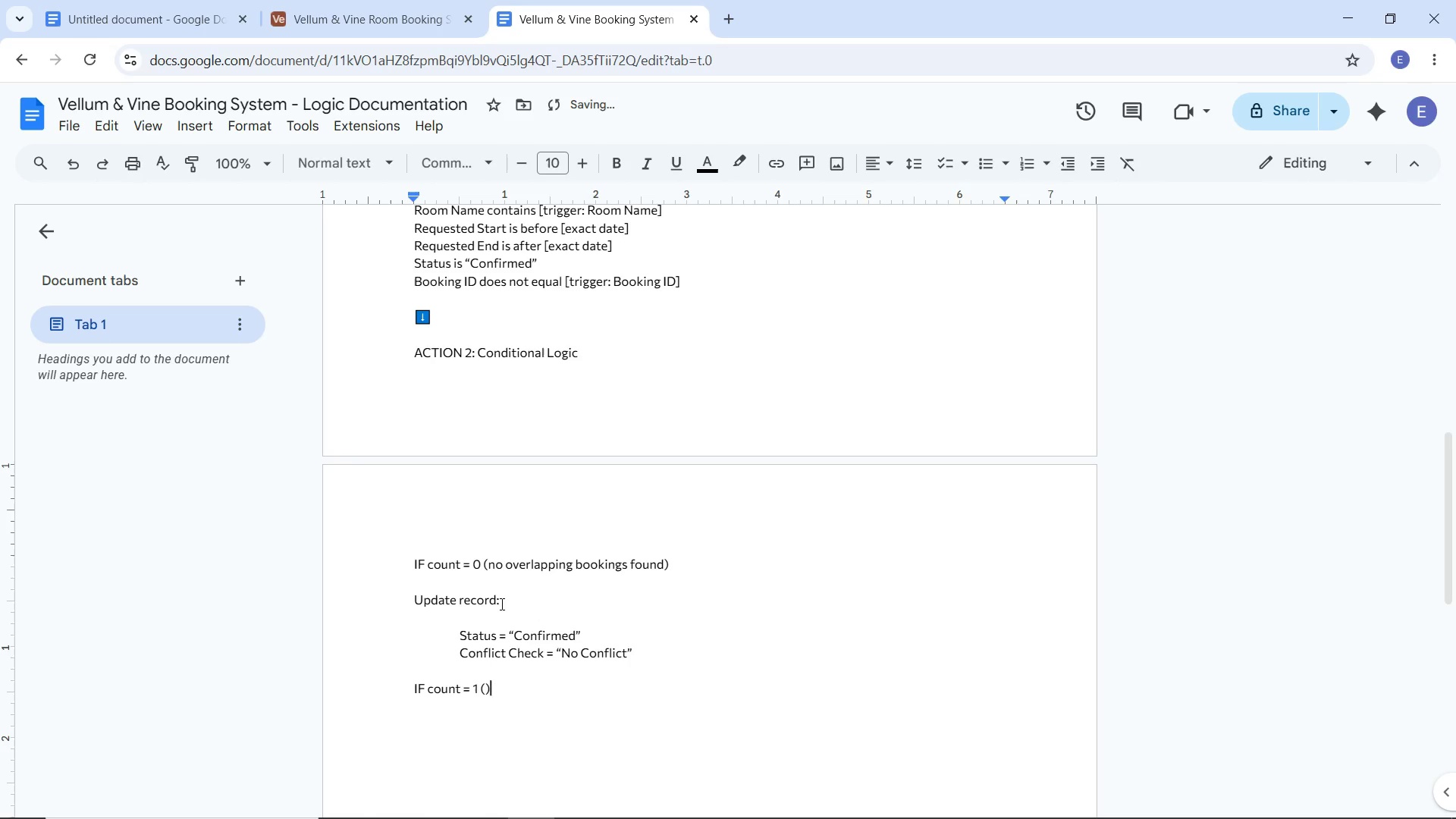 
key(Control+ControlRight)
 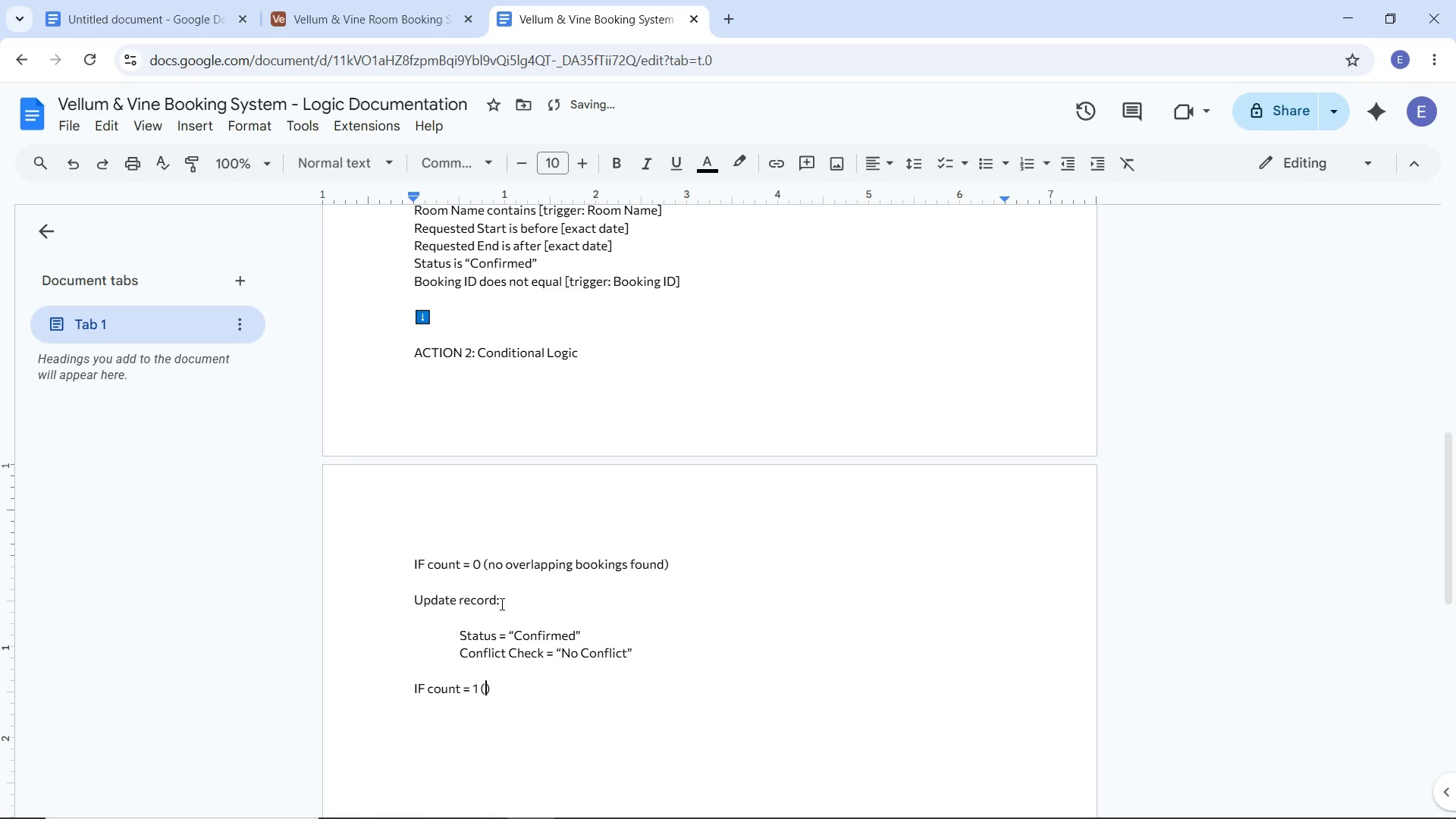 
key(ArrowLeft)
 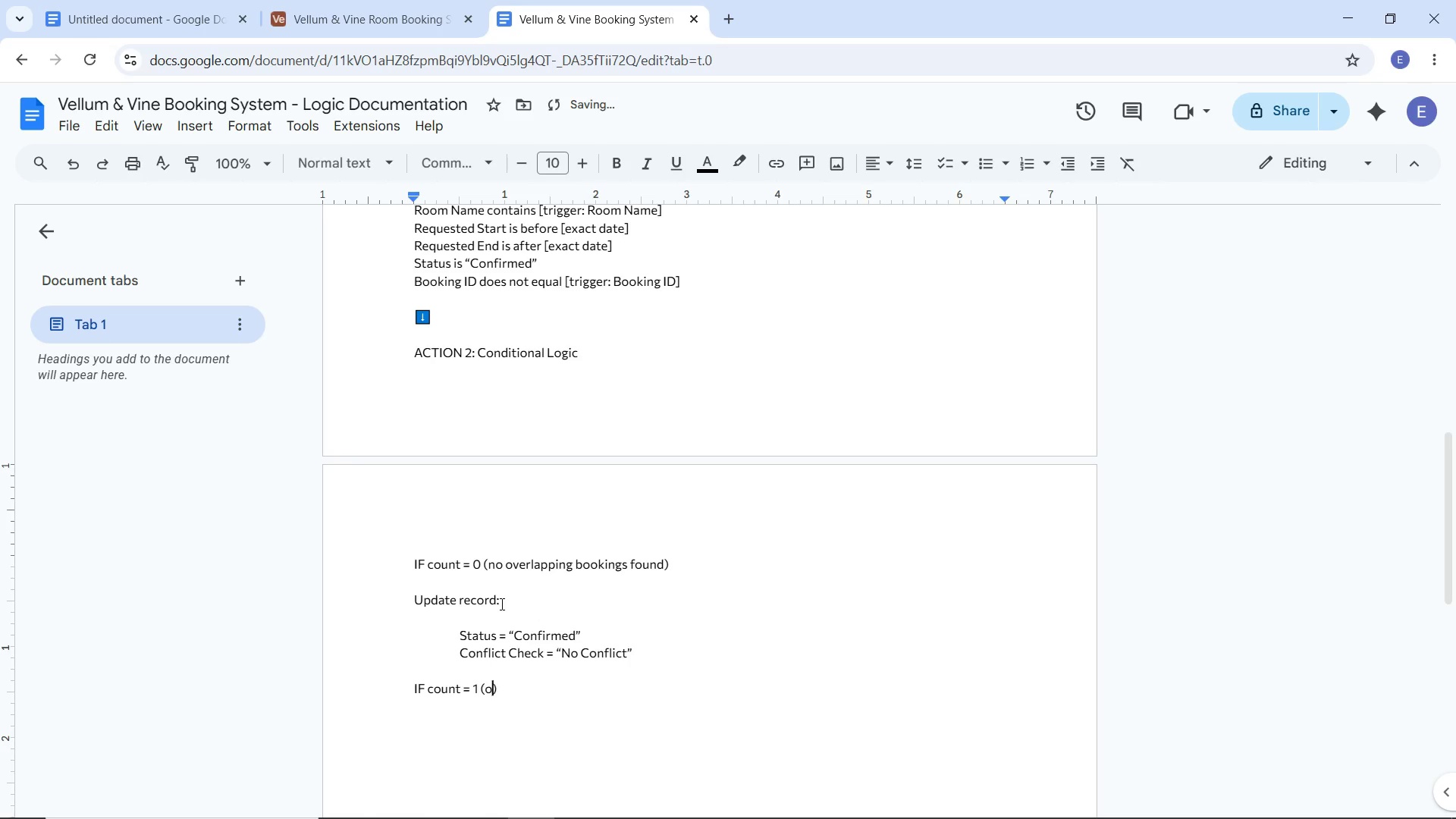 
type(overlappp)
key(Backspace)
type(ing booking found)
 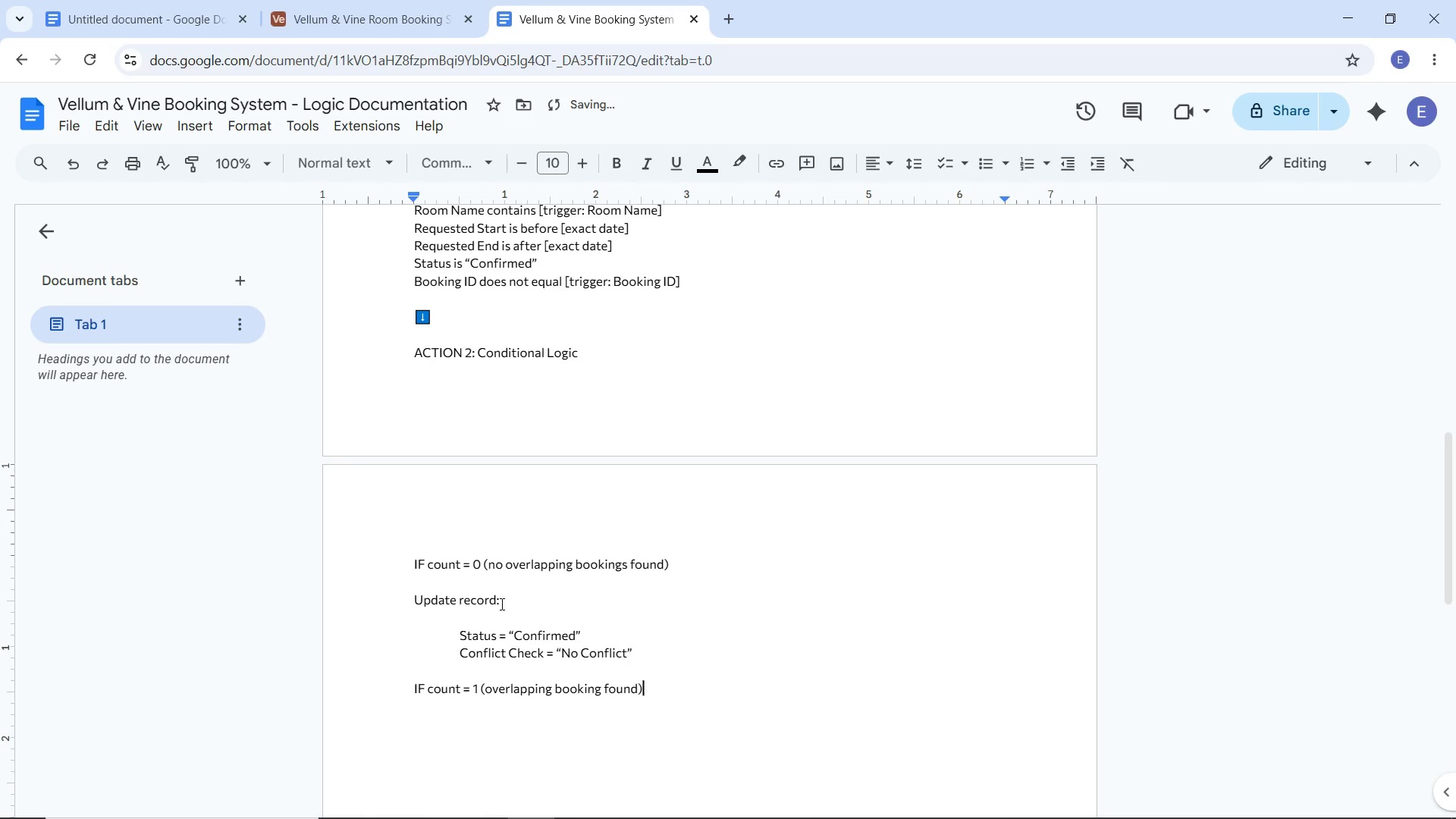 
key(ArrowRight)
 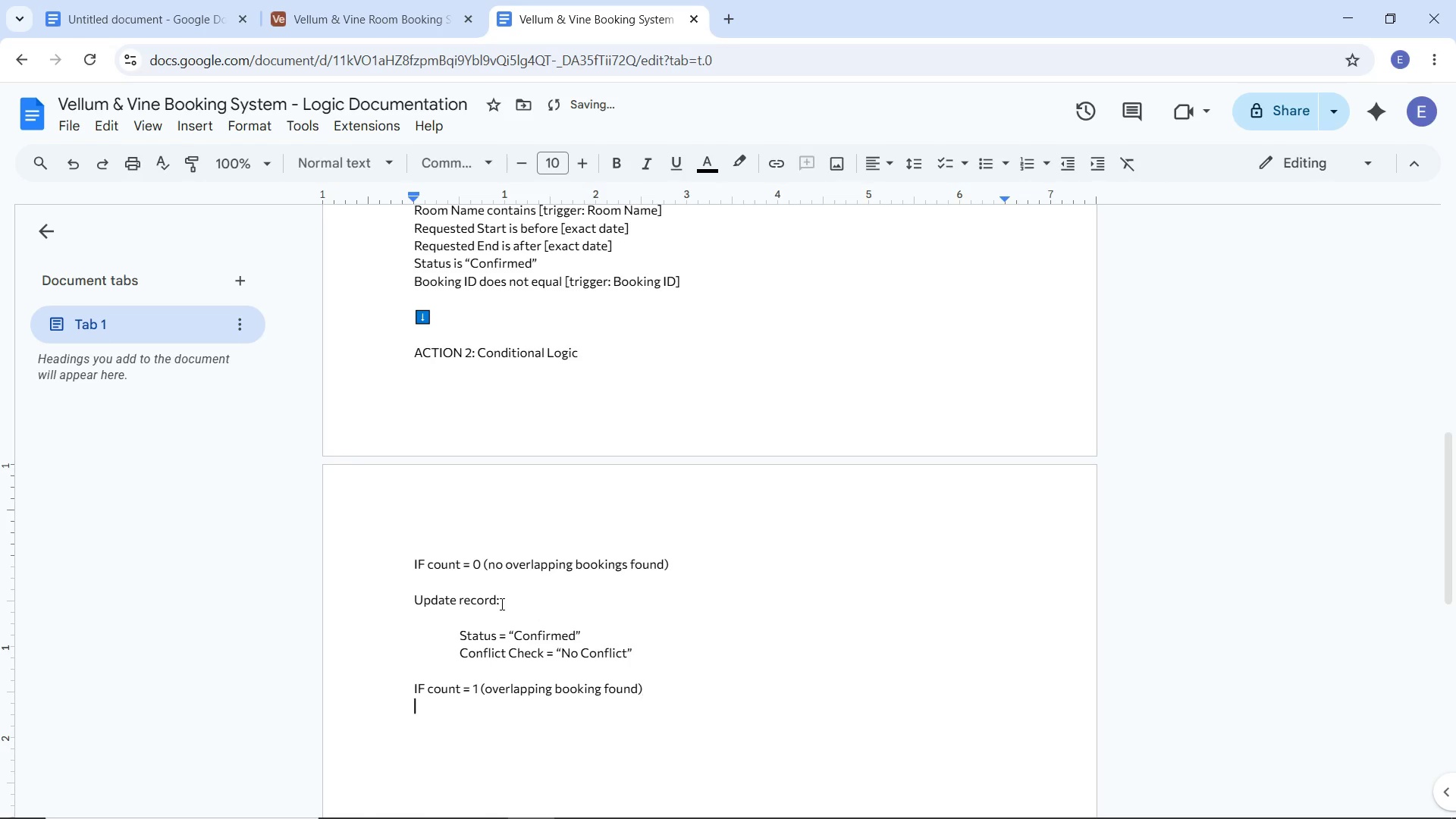 
key(Enter)
 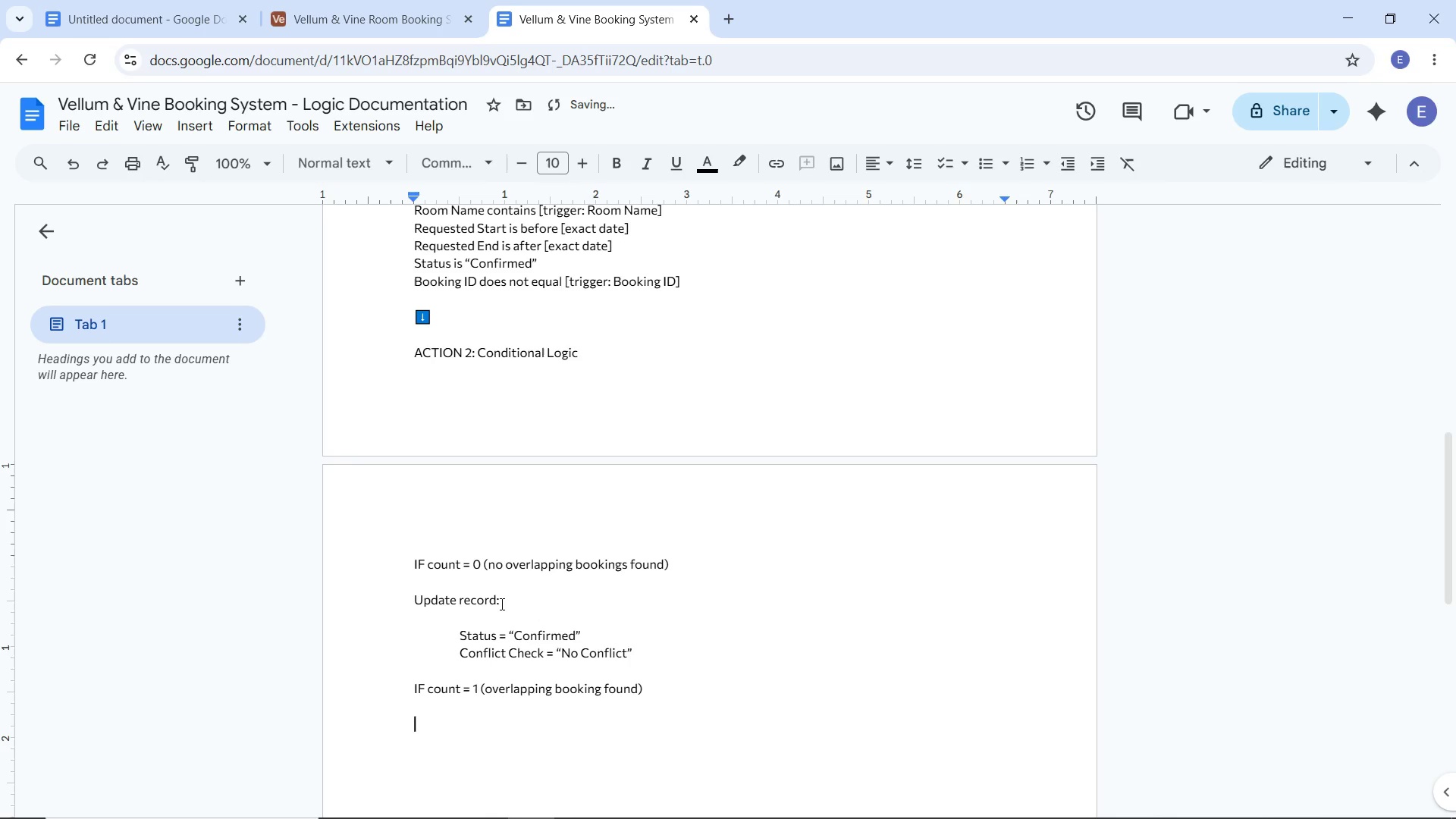 
key(Enter)
 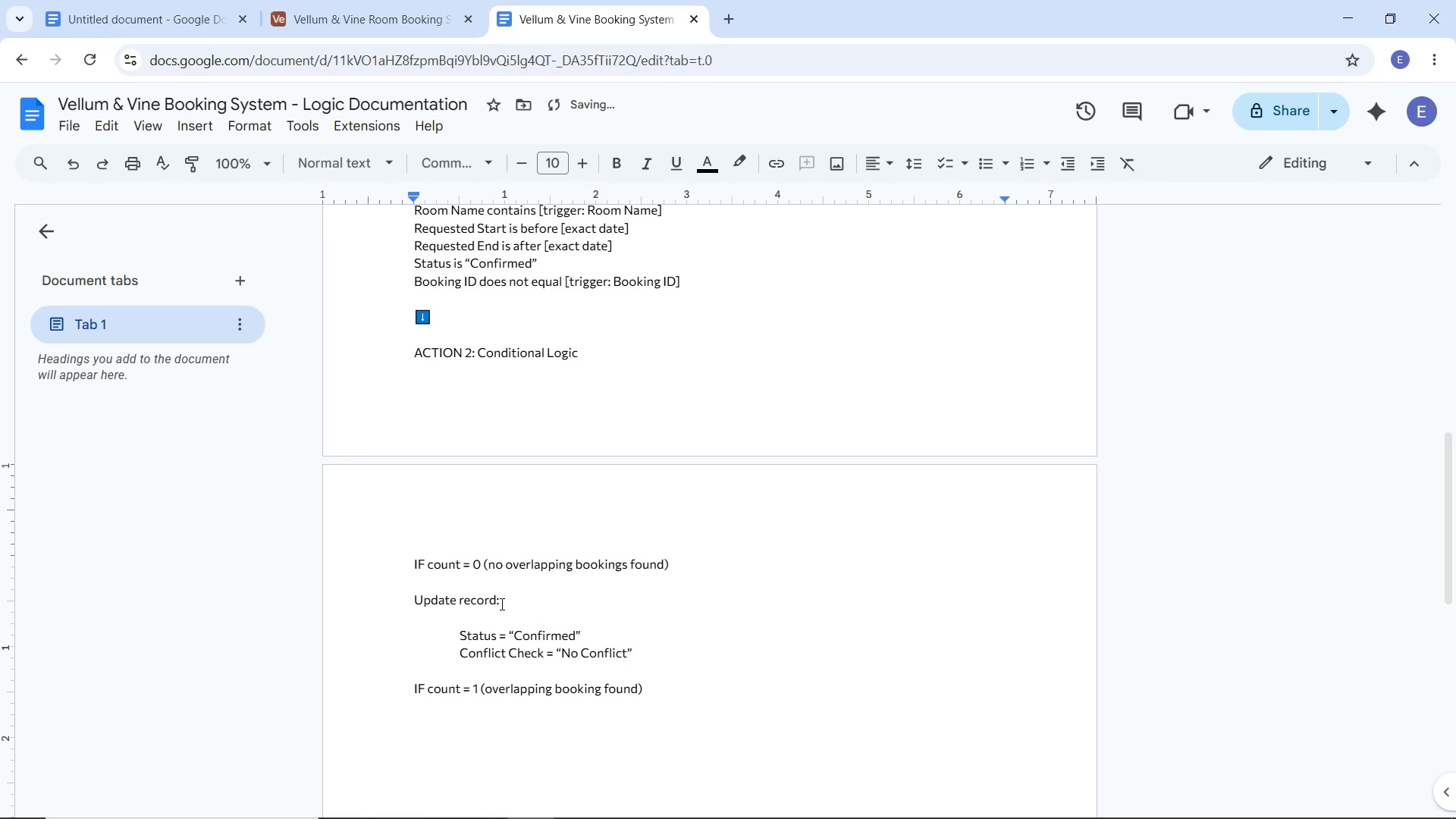 
type(Update record: )
 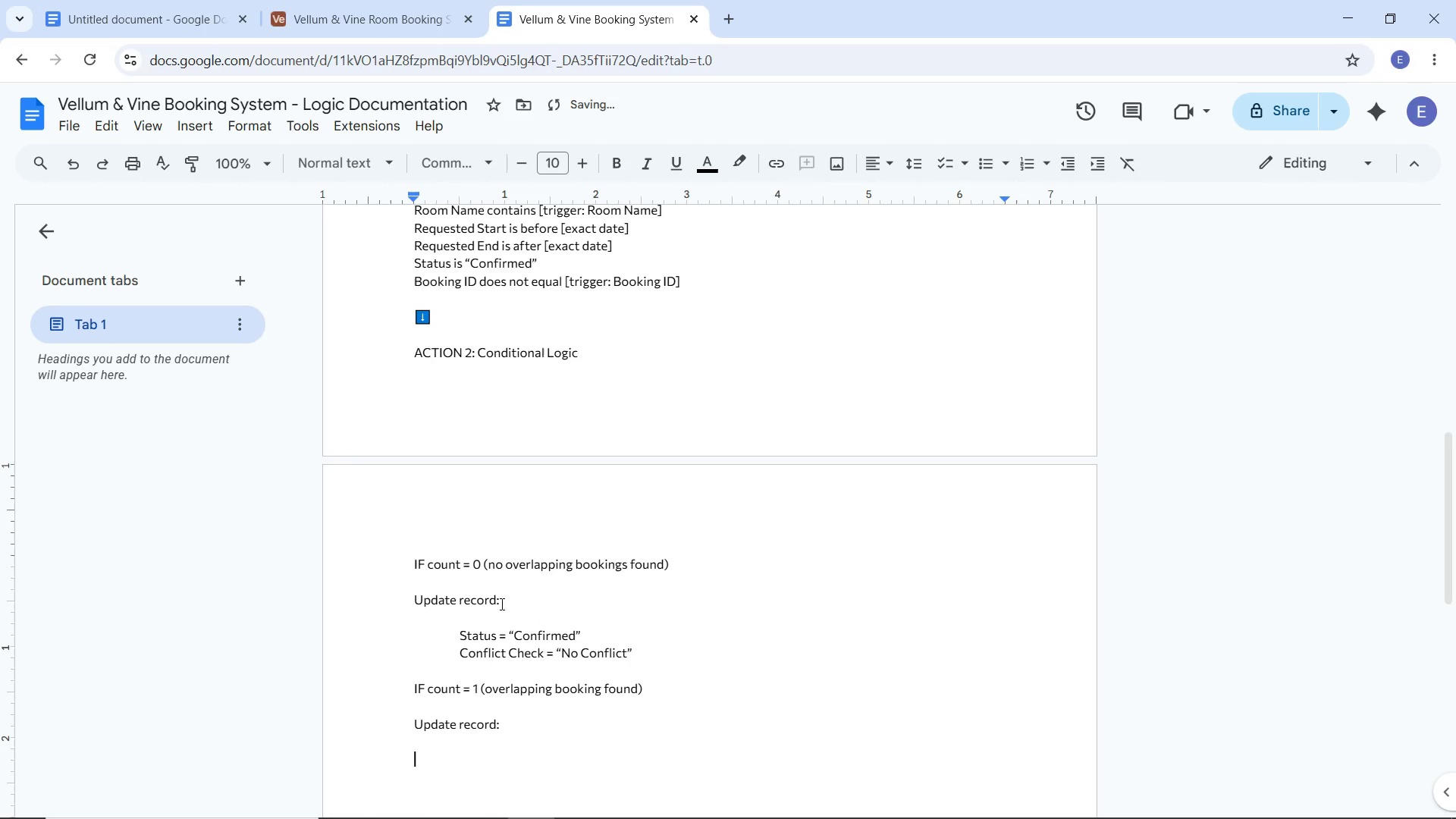 
 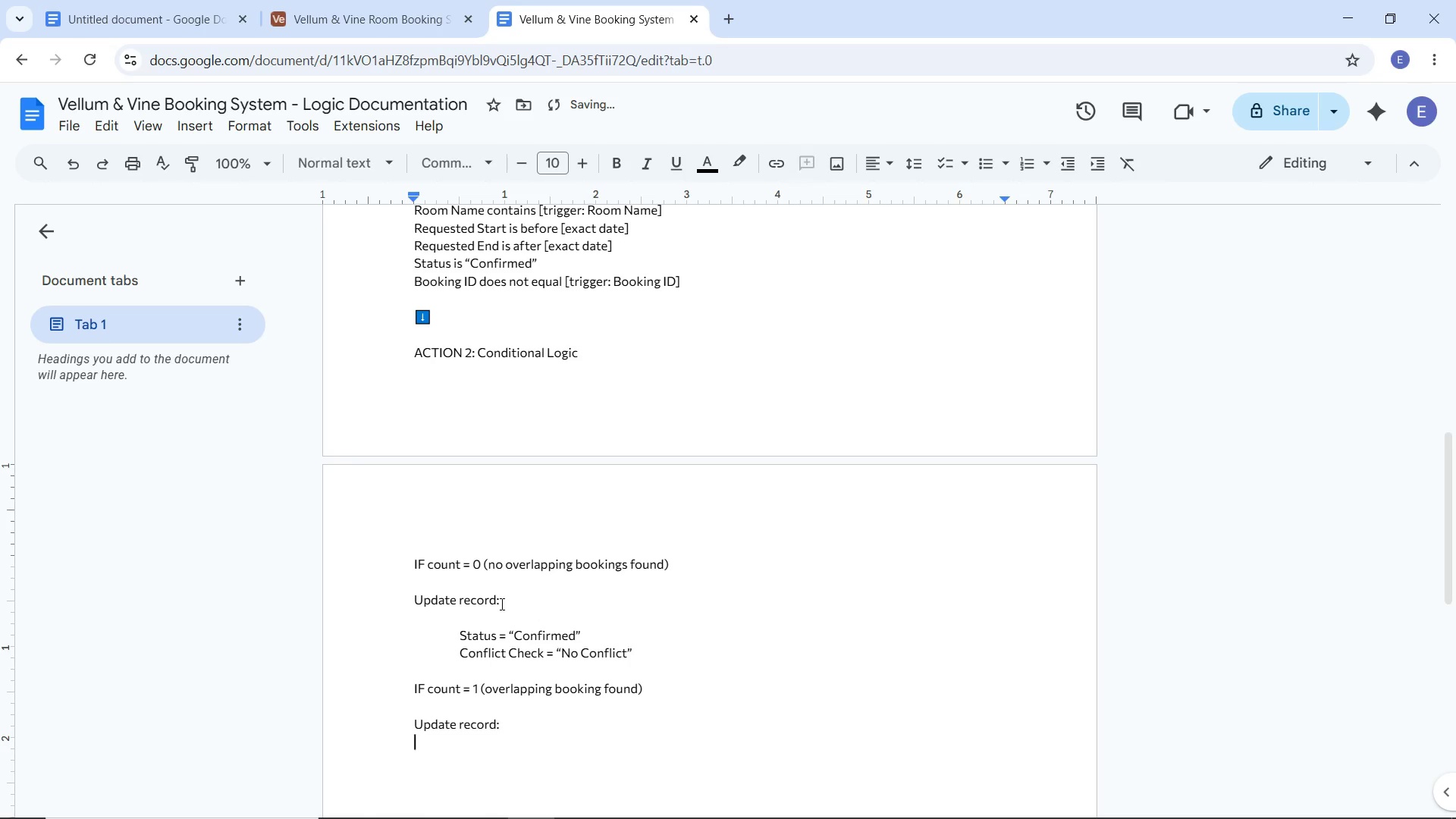 
key(Enter)
 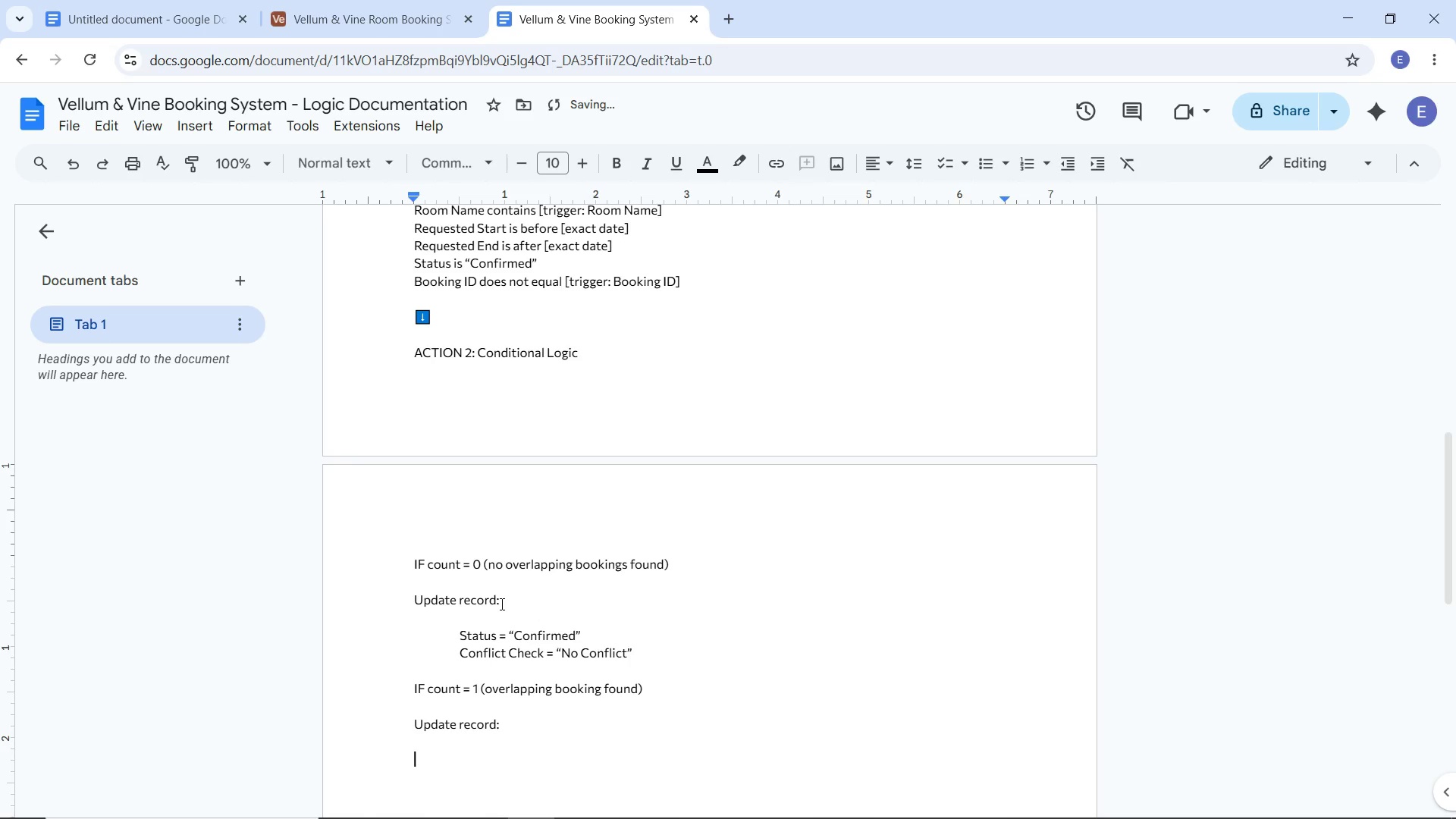 
key(Enter)
 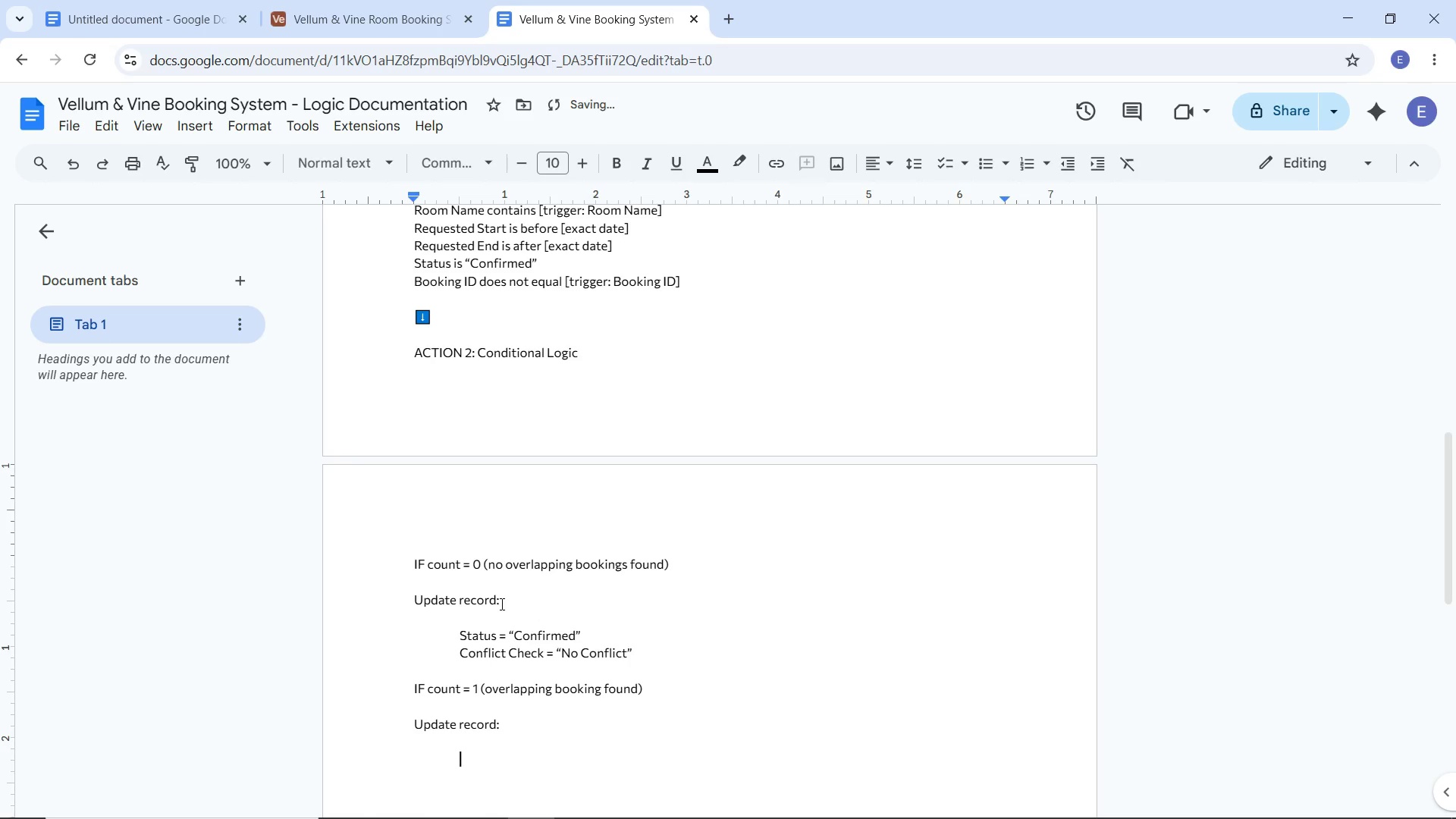 
key(Tab)
type(Status = "")
 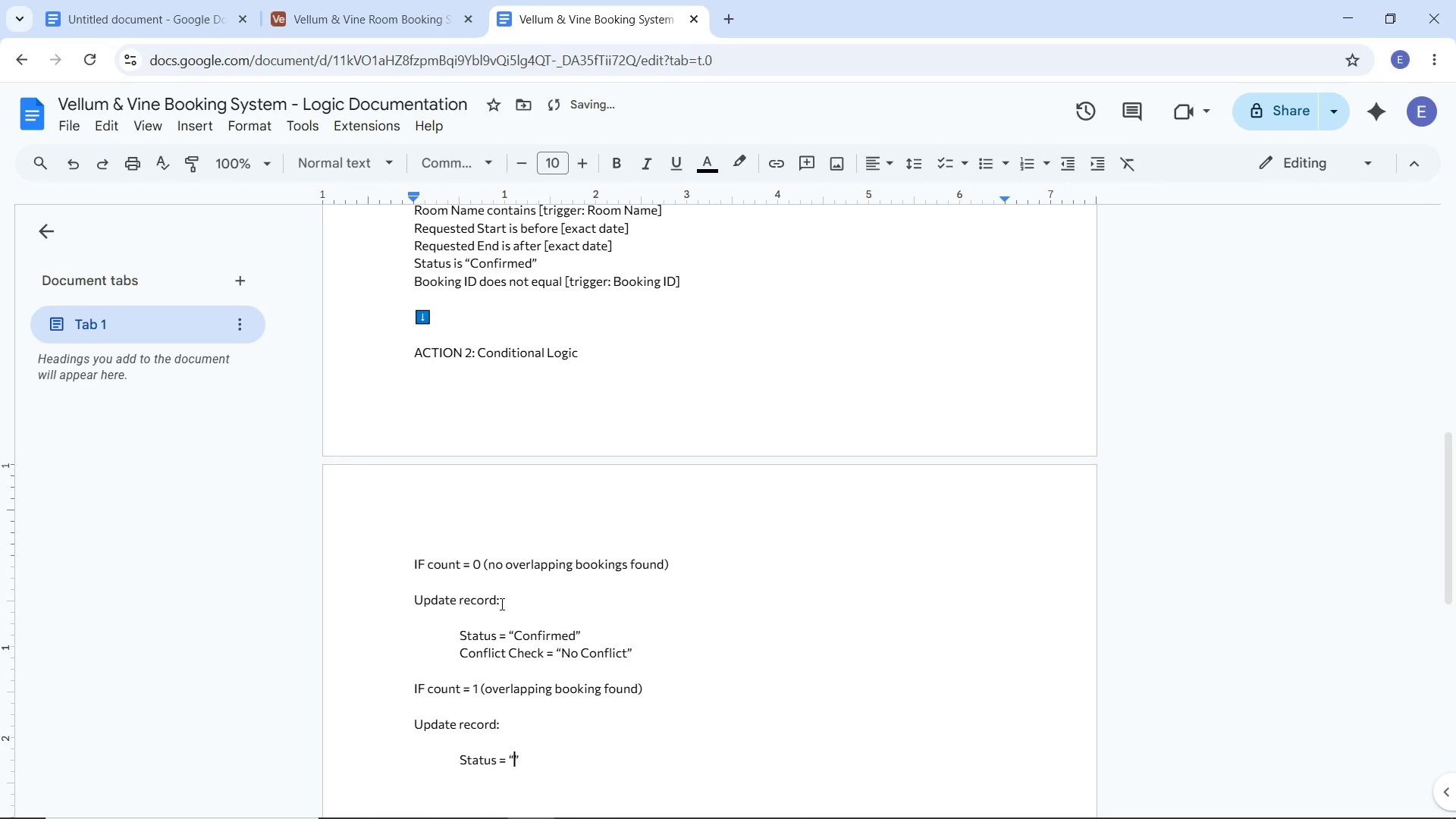 
 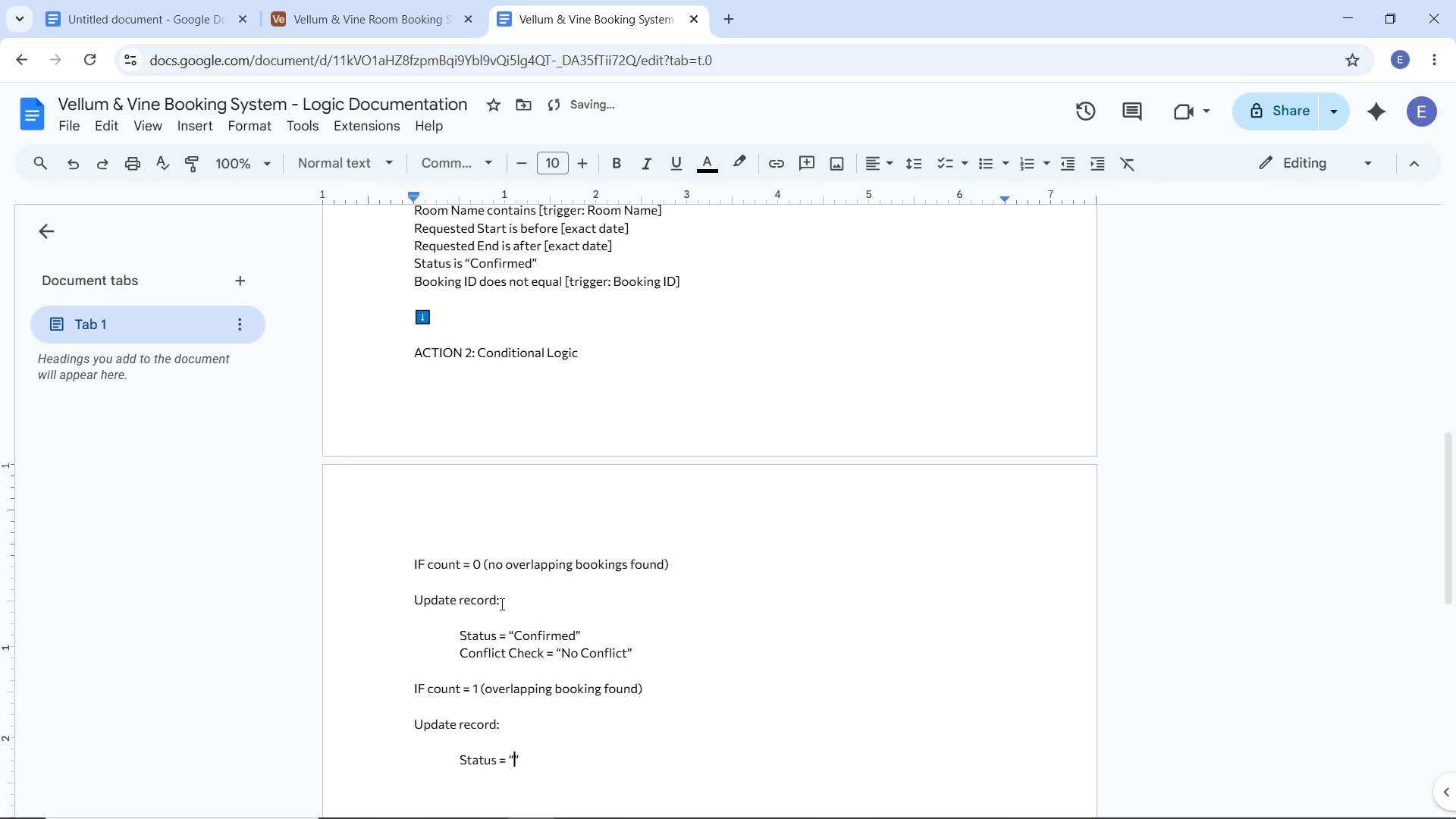 
key(ArrowLeft)
 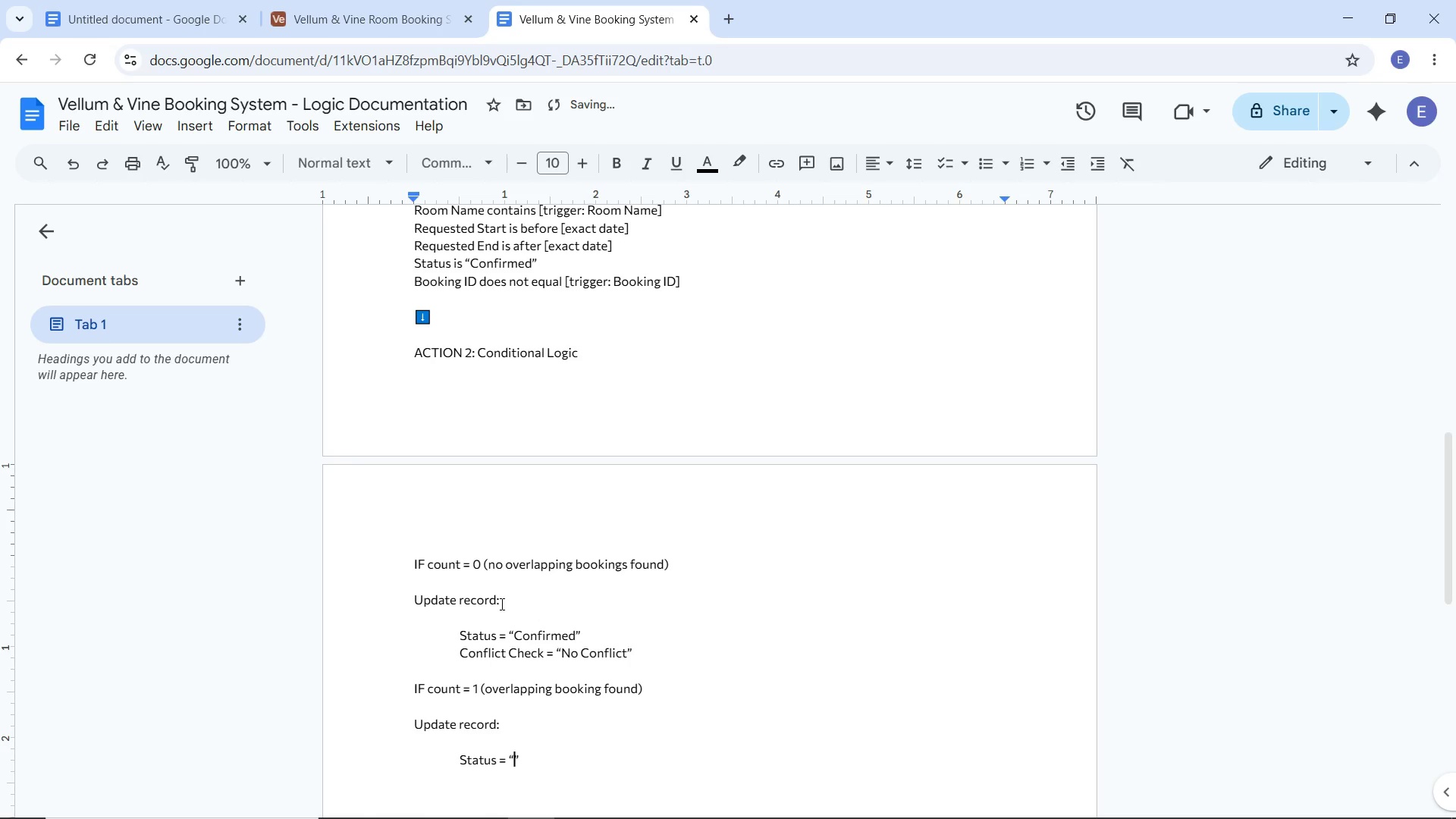 
type(Action Required: Conflict)
 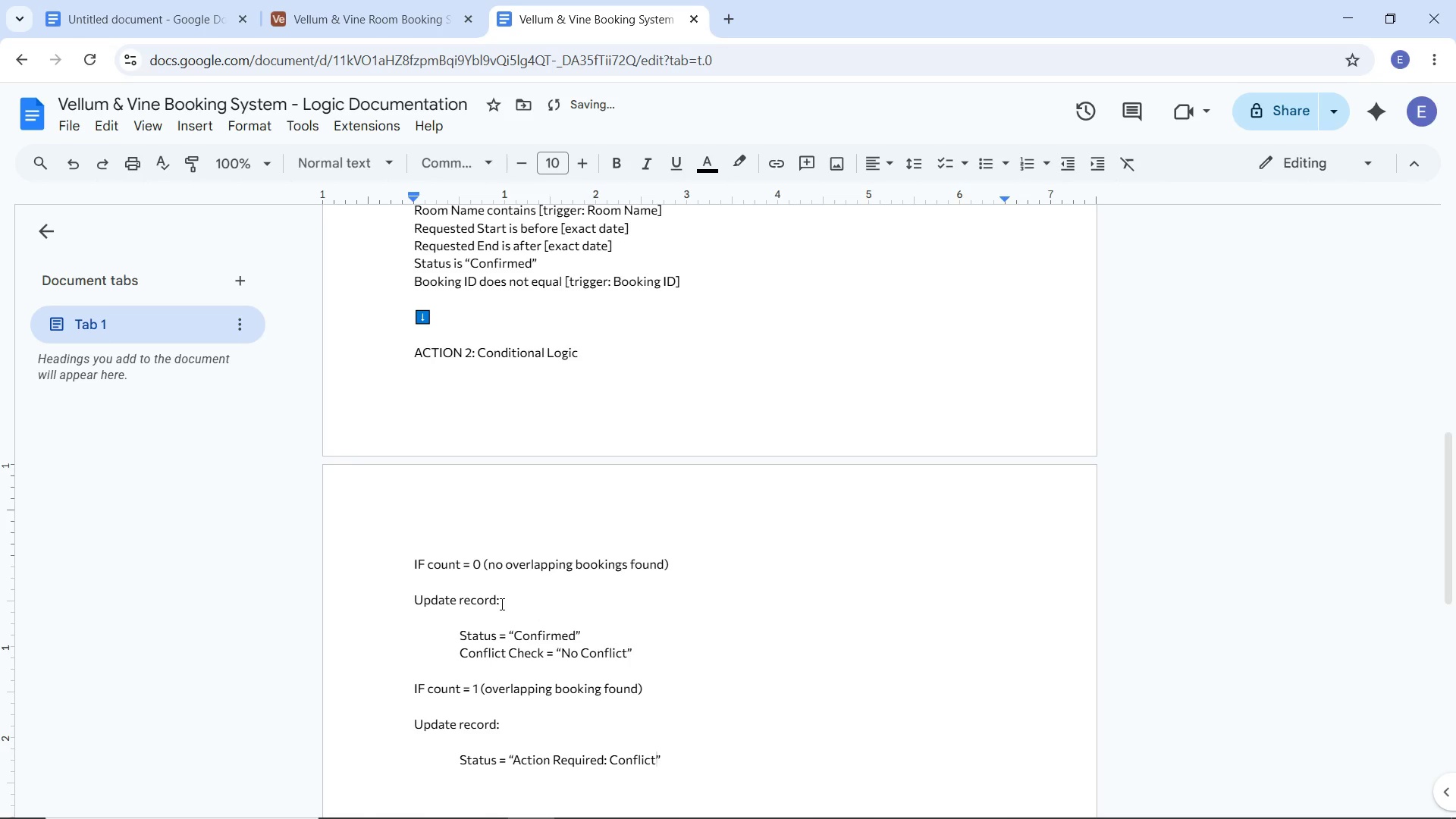 
key(ArrowRight)
 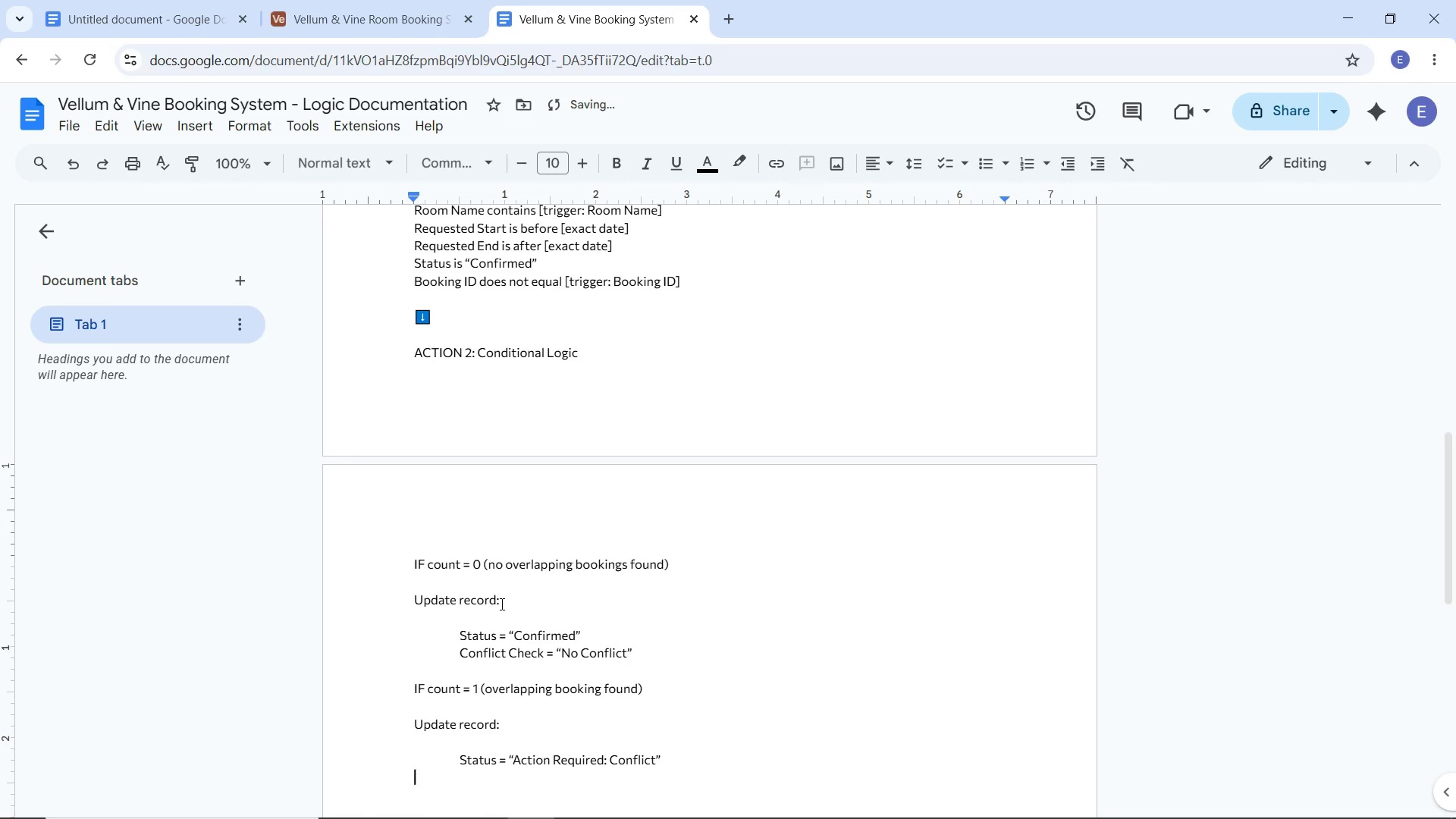 
key(Enter)
 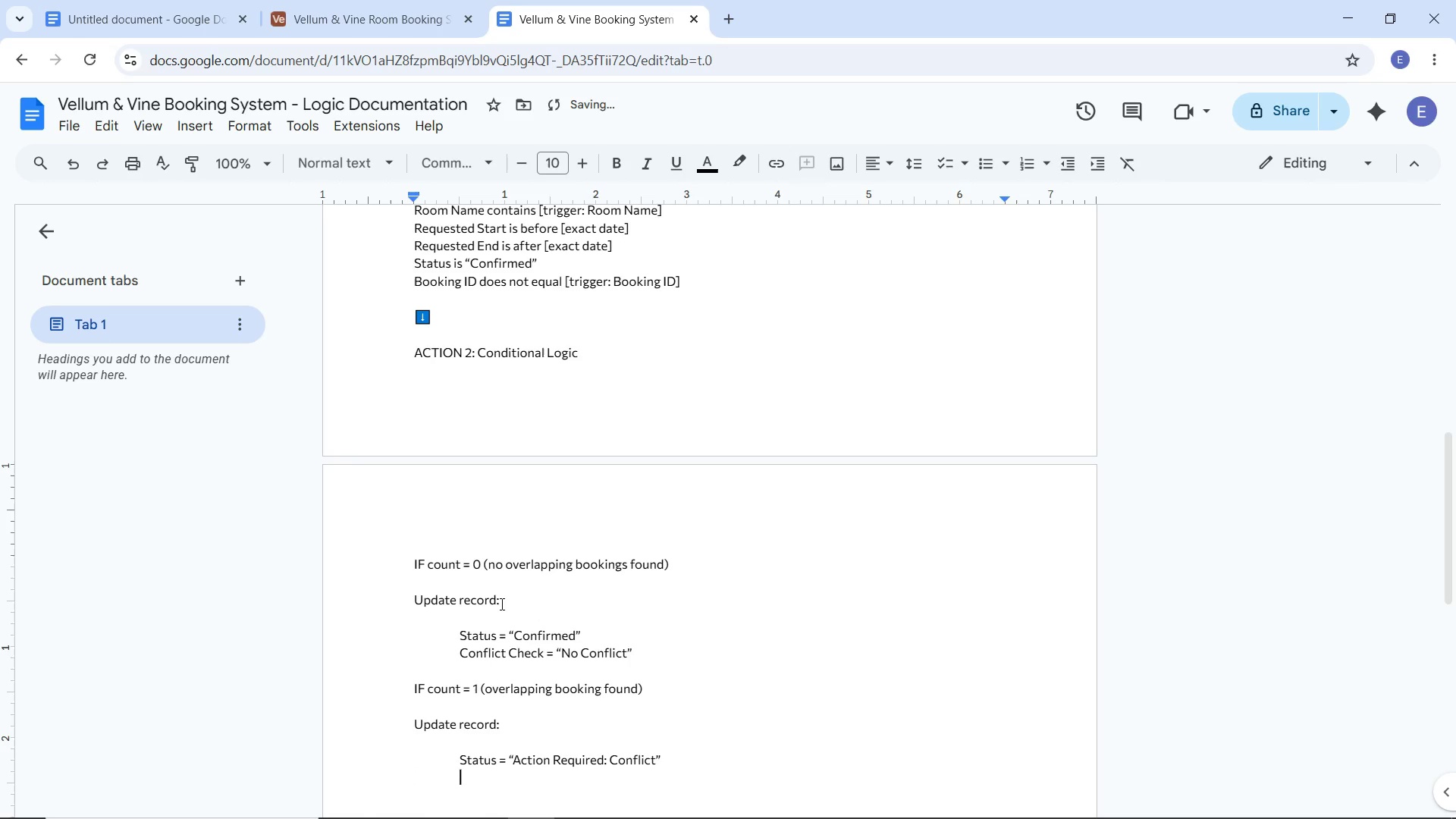 
key(Tab)
key(Tab)
key(Backspace)
type(Conflict Cj)
key(Backspace)
type(heck)
 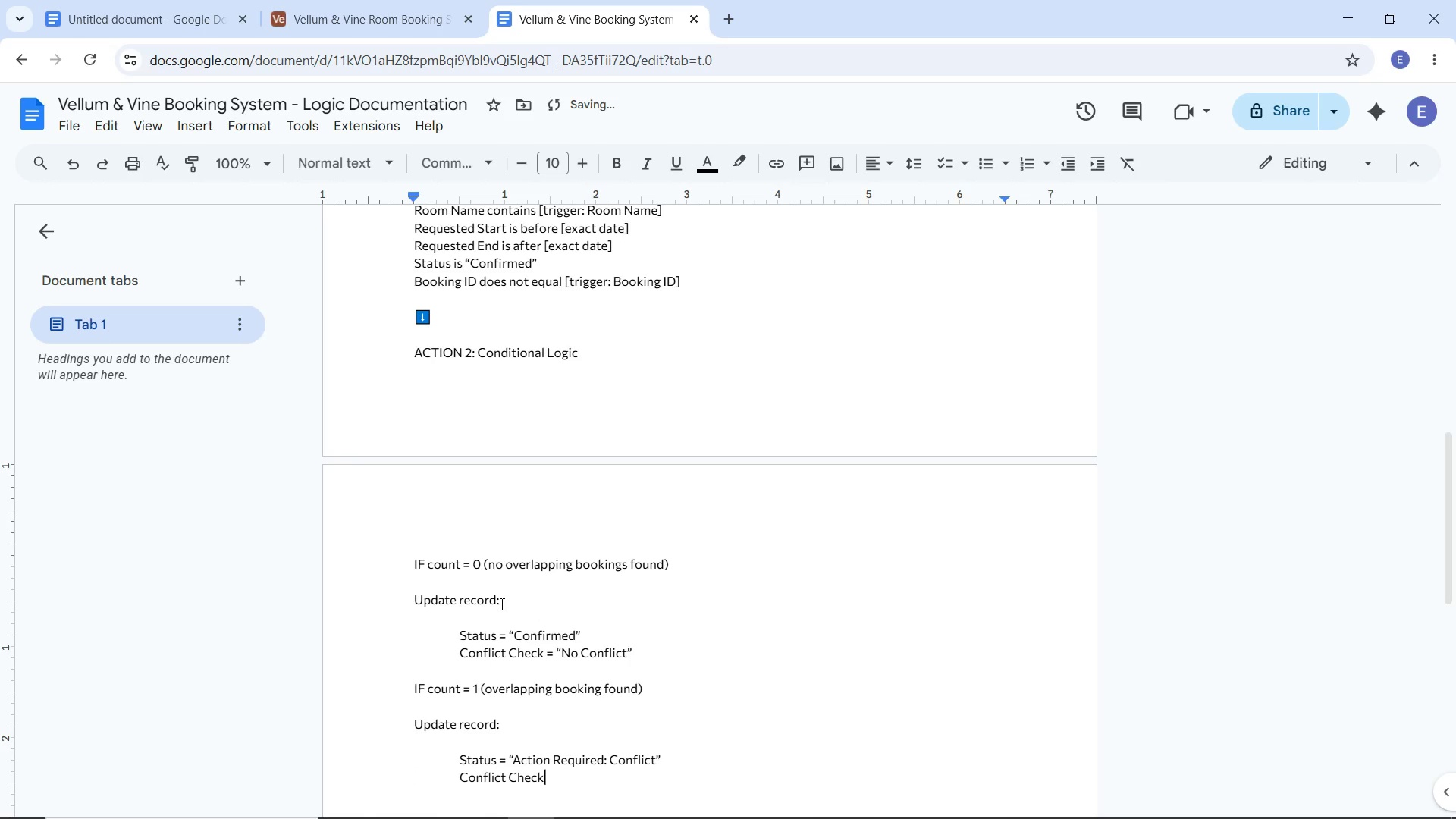 
key(Space)
 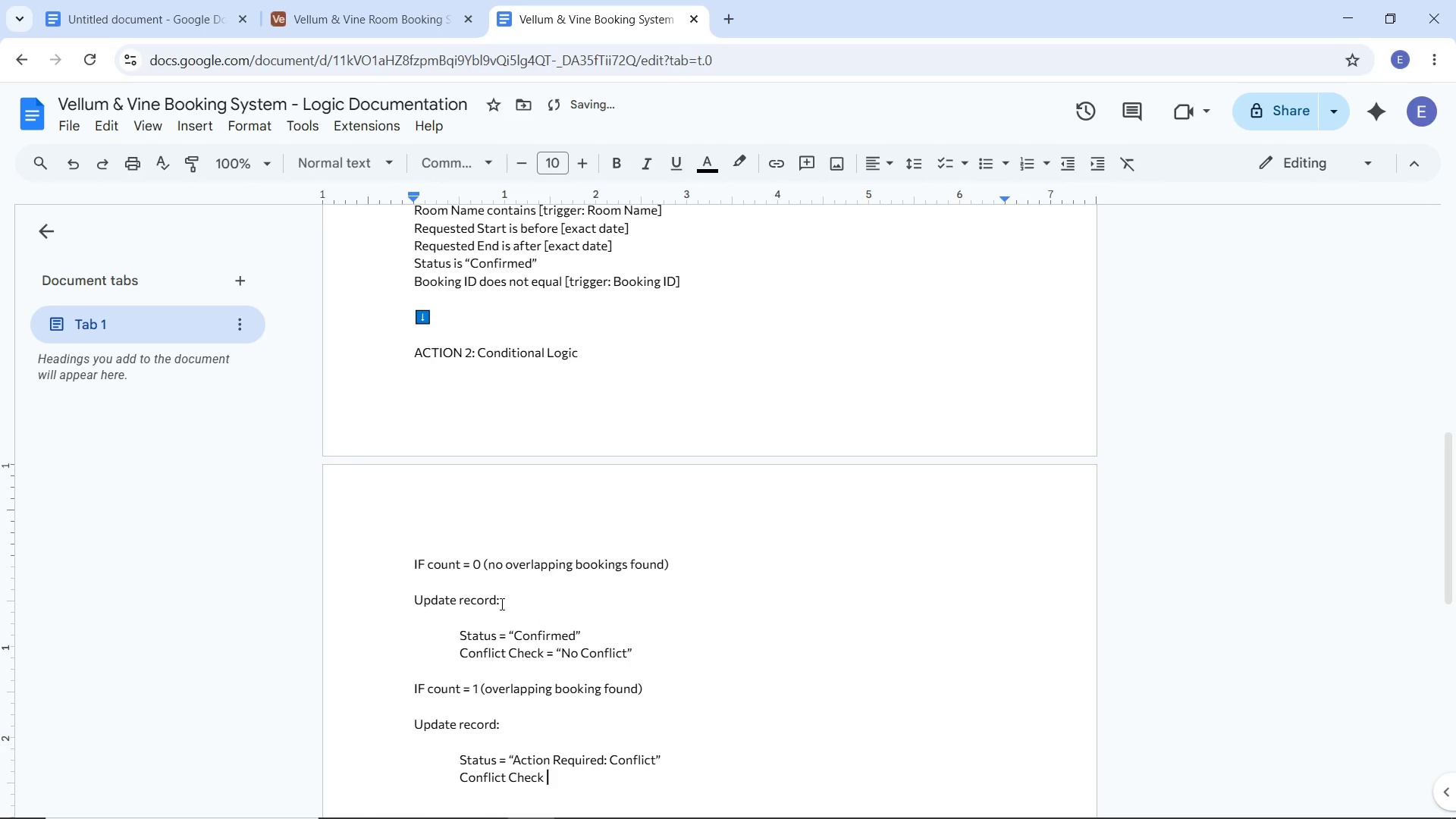 
key(Equal)
 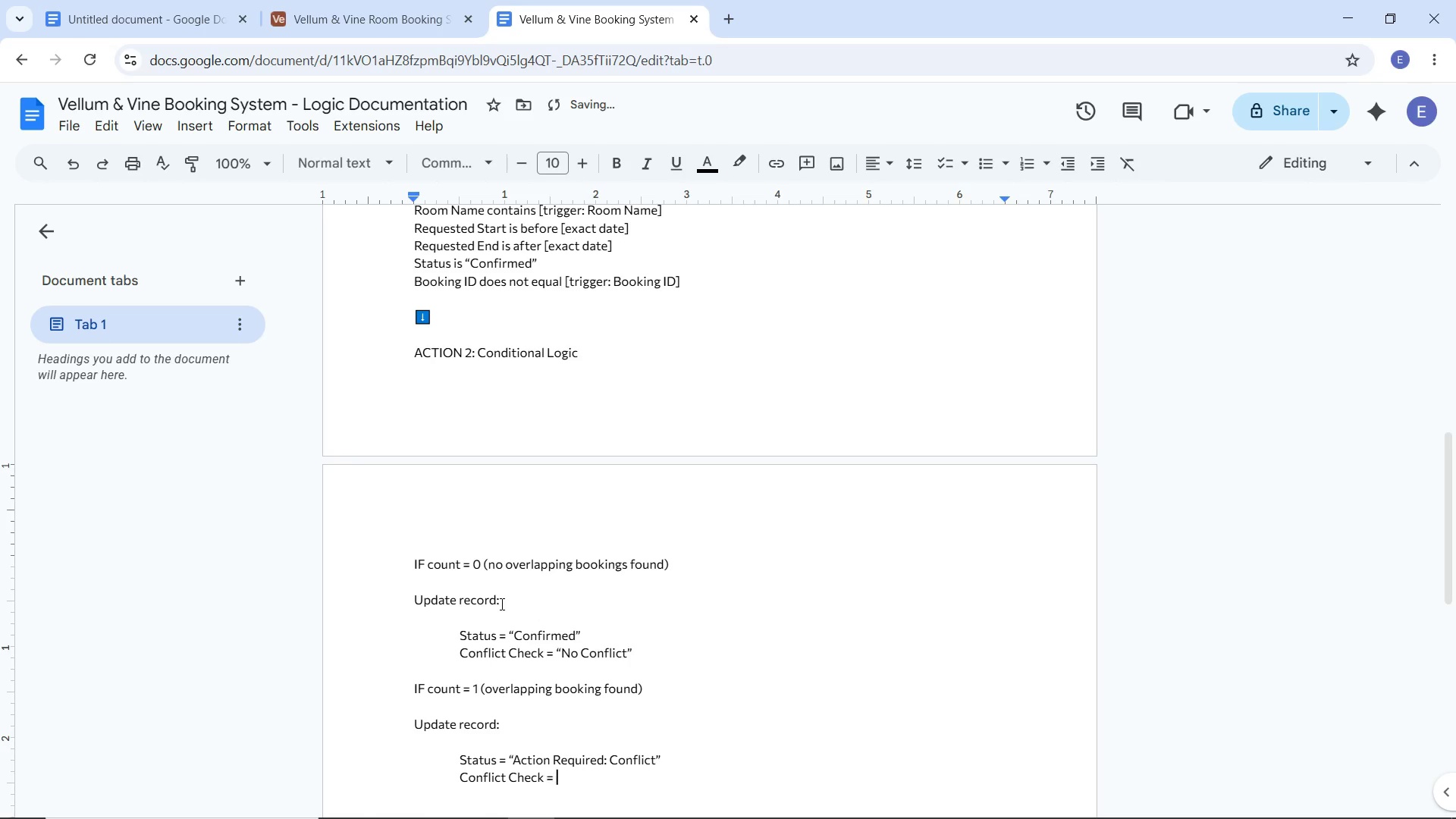 
key(Space)
 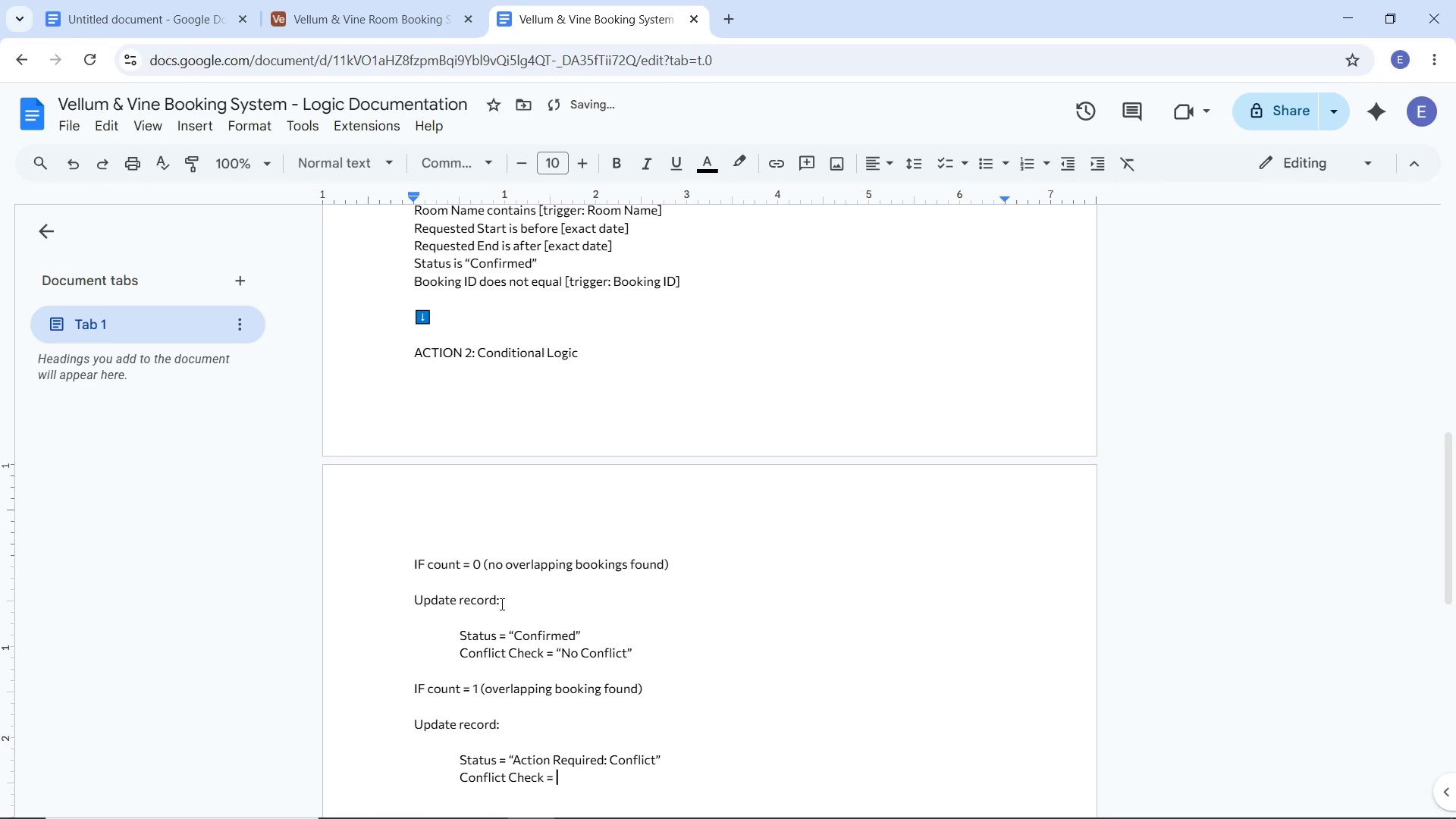 
hold_key(key=ShiftLeft, duration=1.38)
 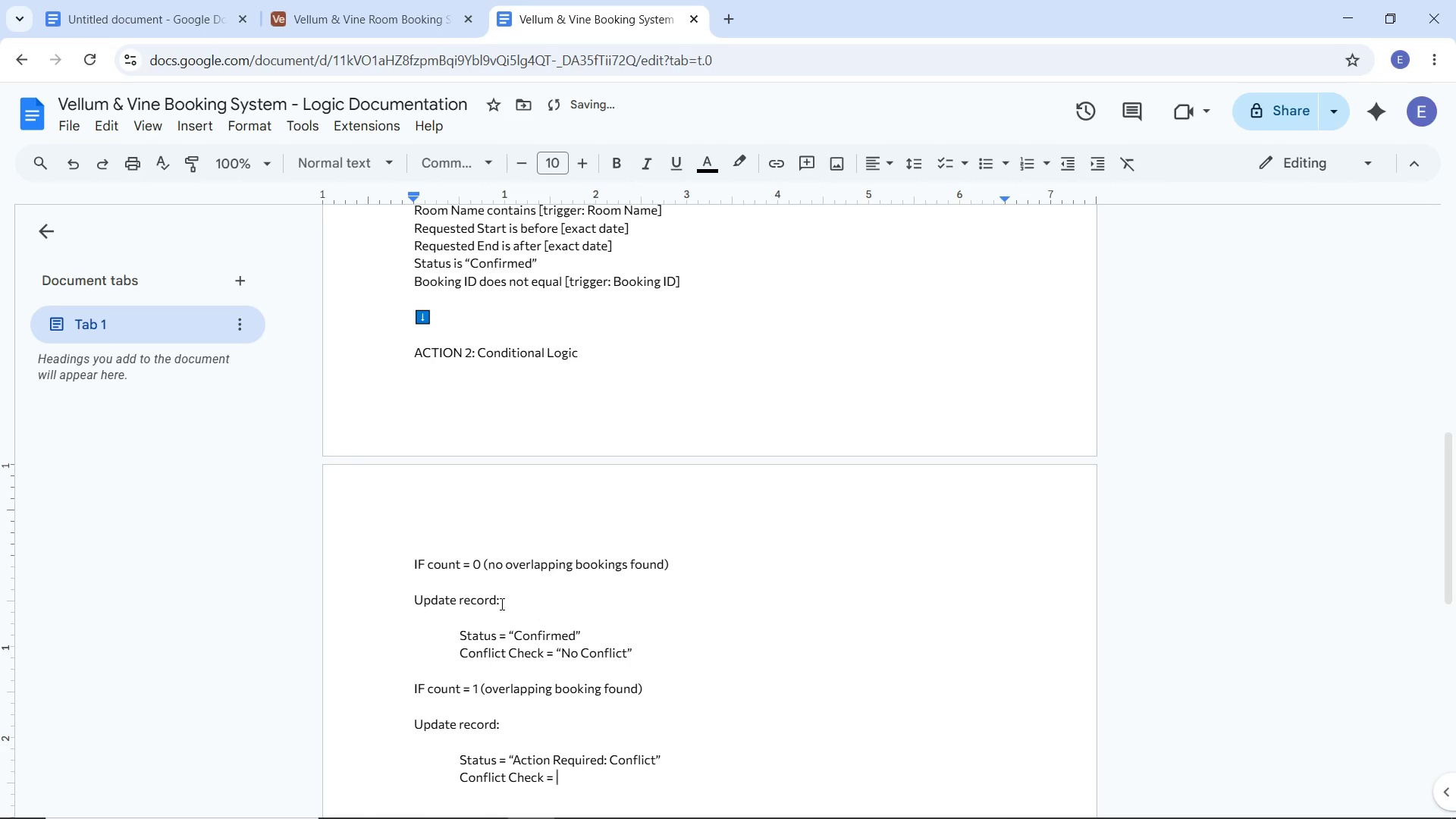 
key(Shift+Quote)
 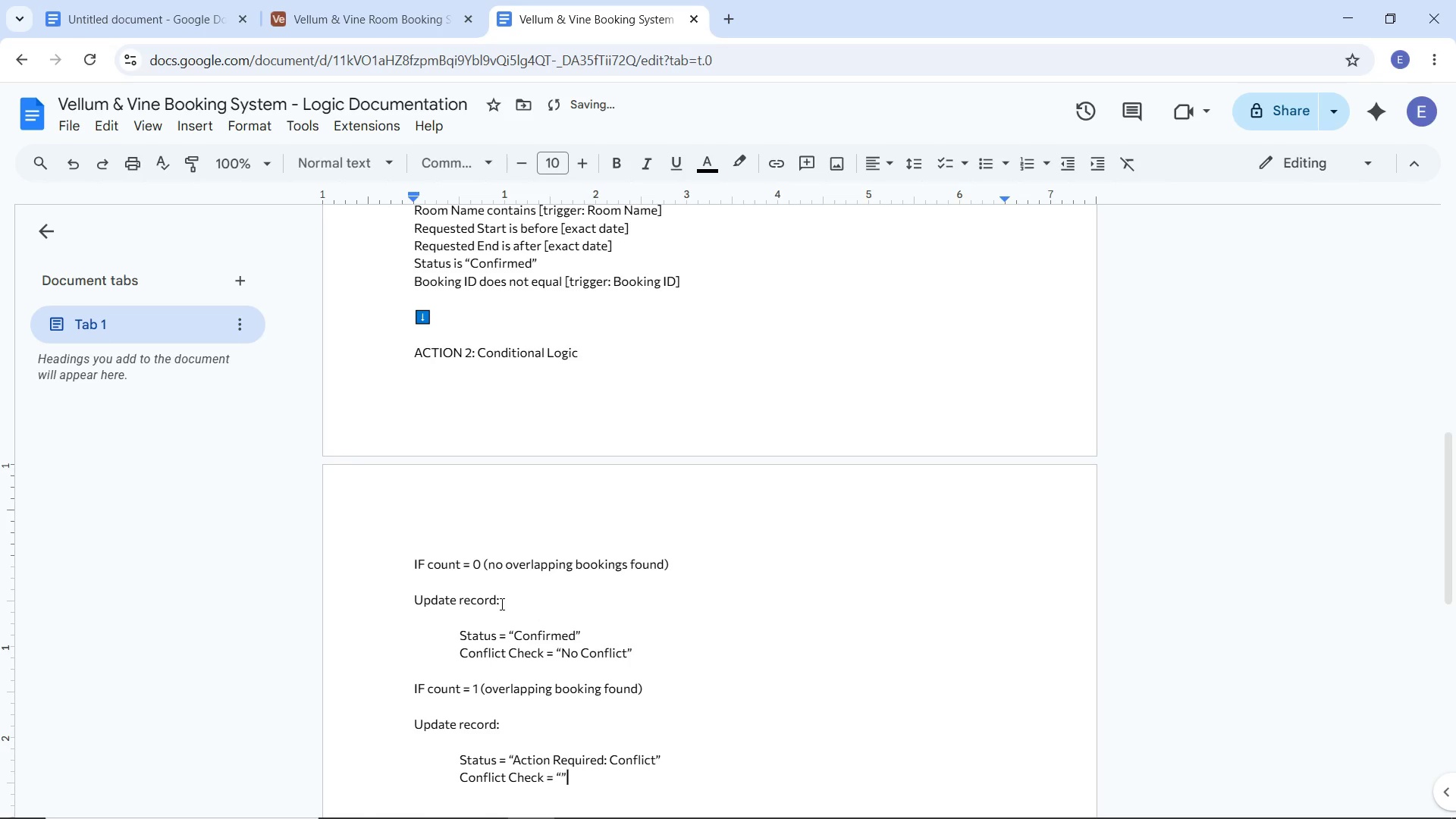 
key(Shift+Quote)
 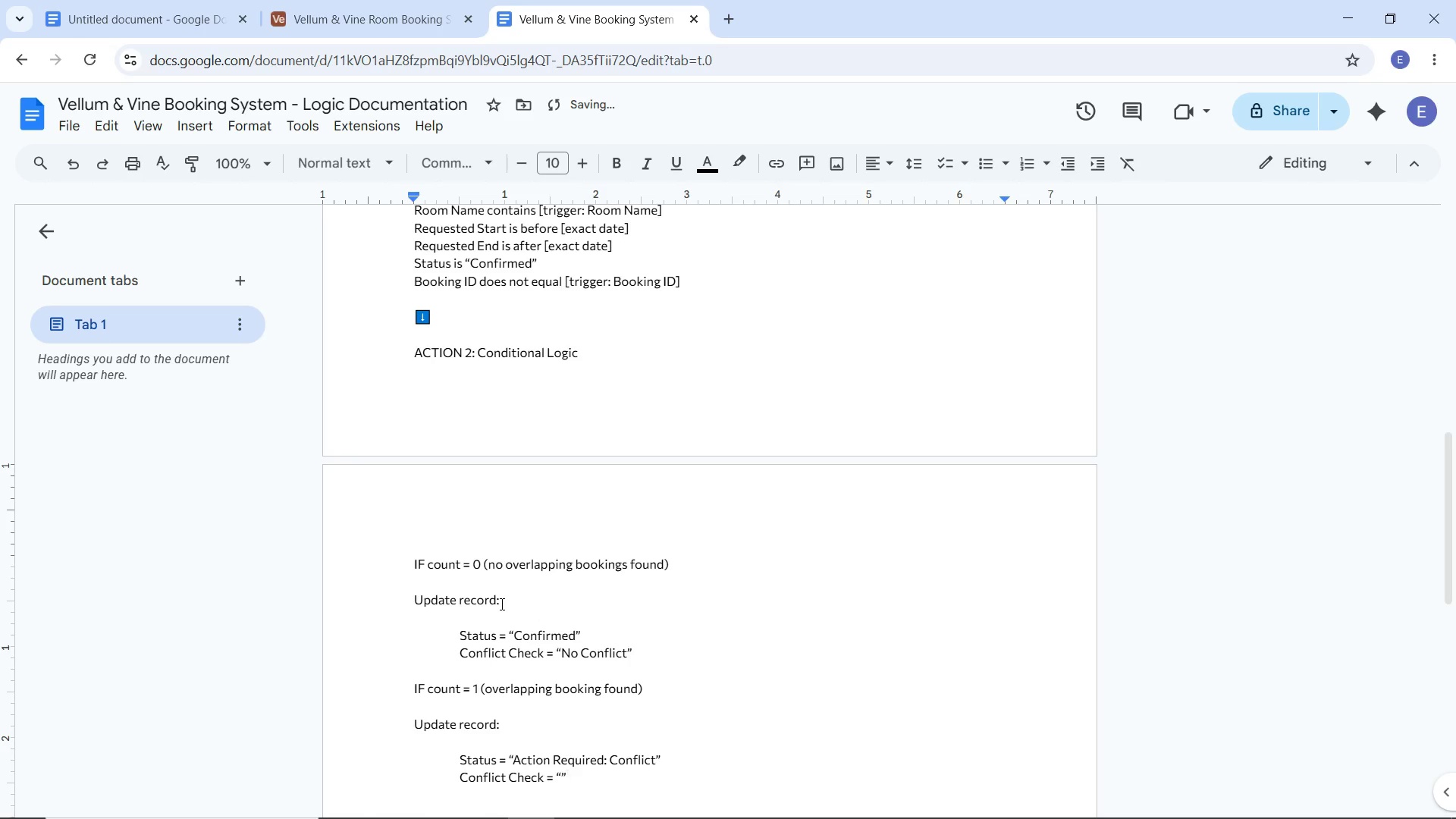 
key(Control+ControlRight)
 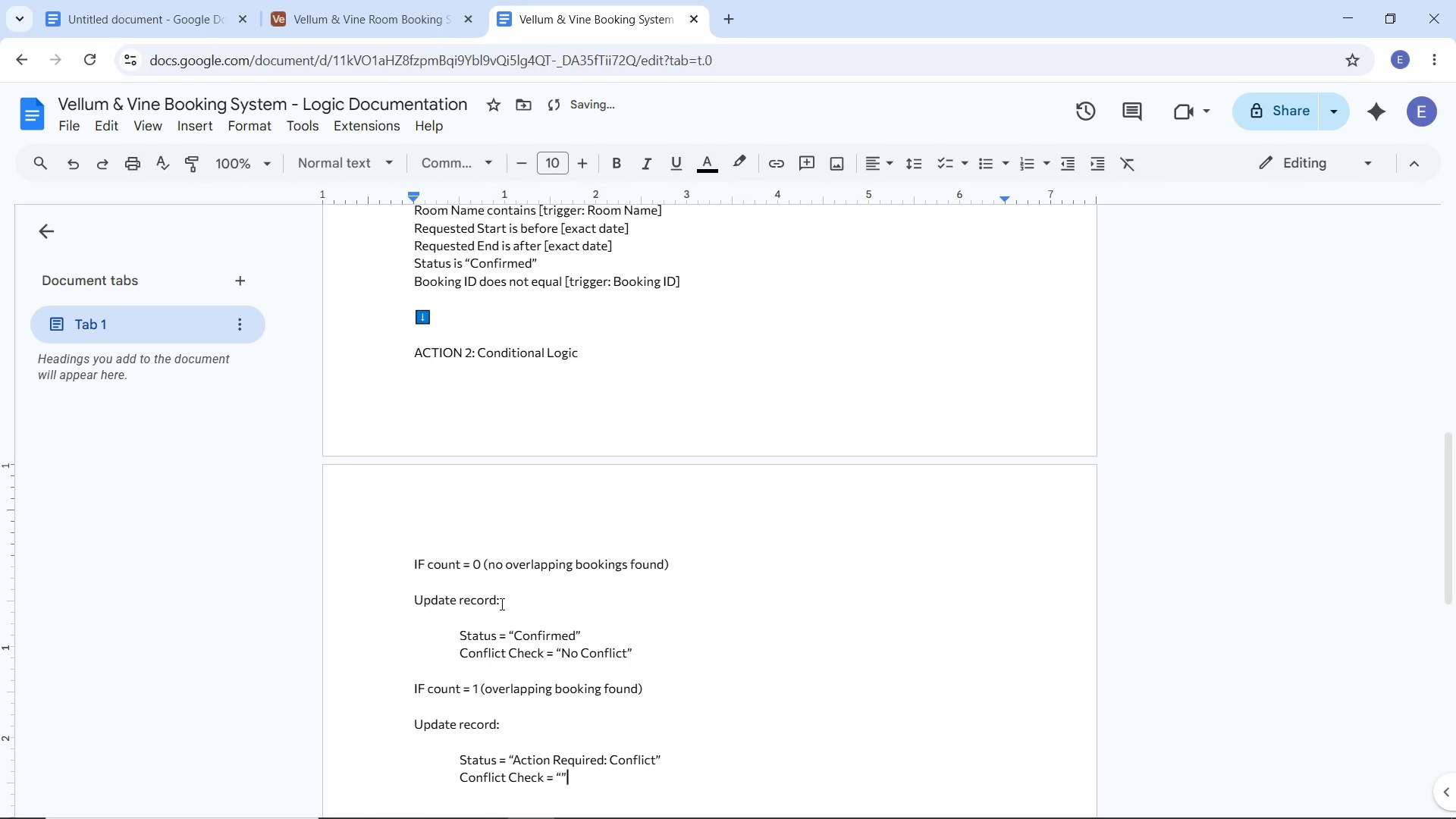 
key(Shift+ShiftLeft)
 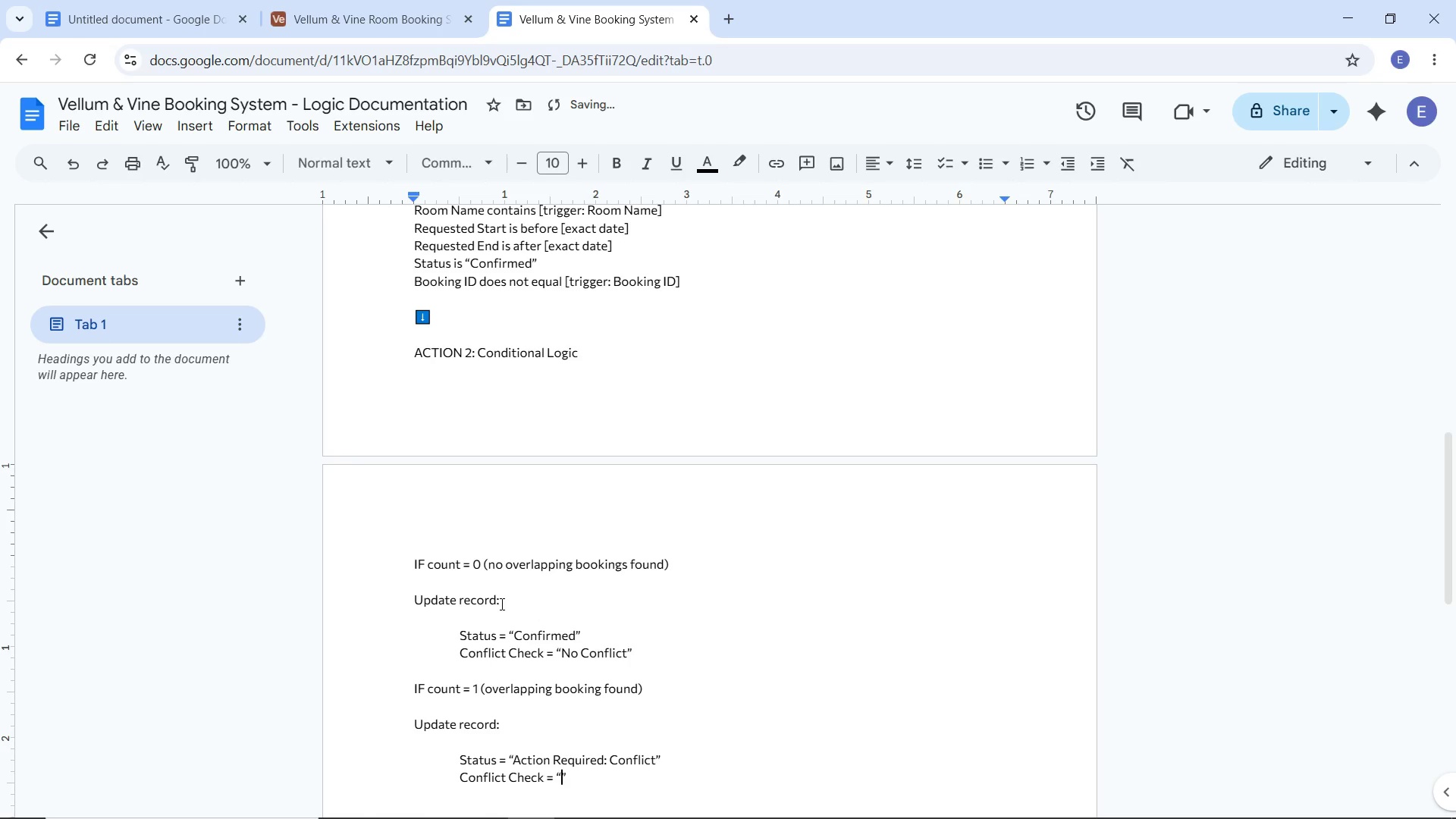 
key(ArrowLeft)
 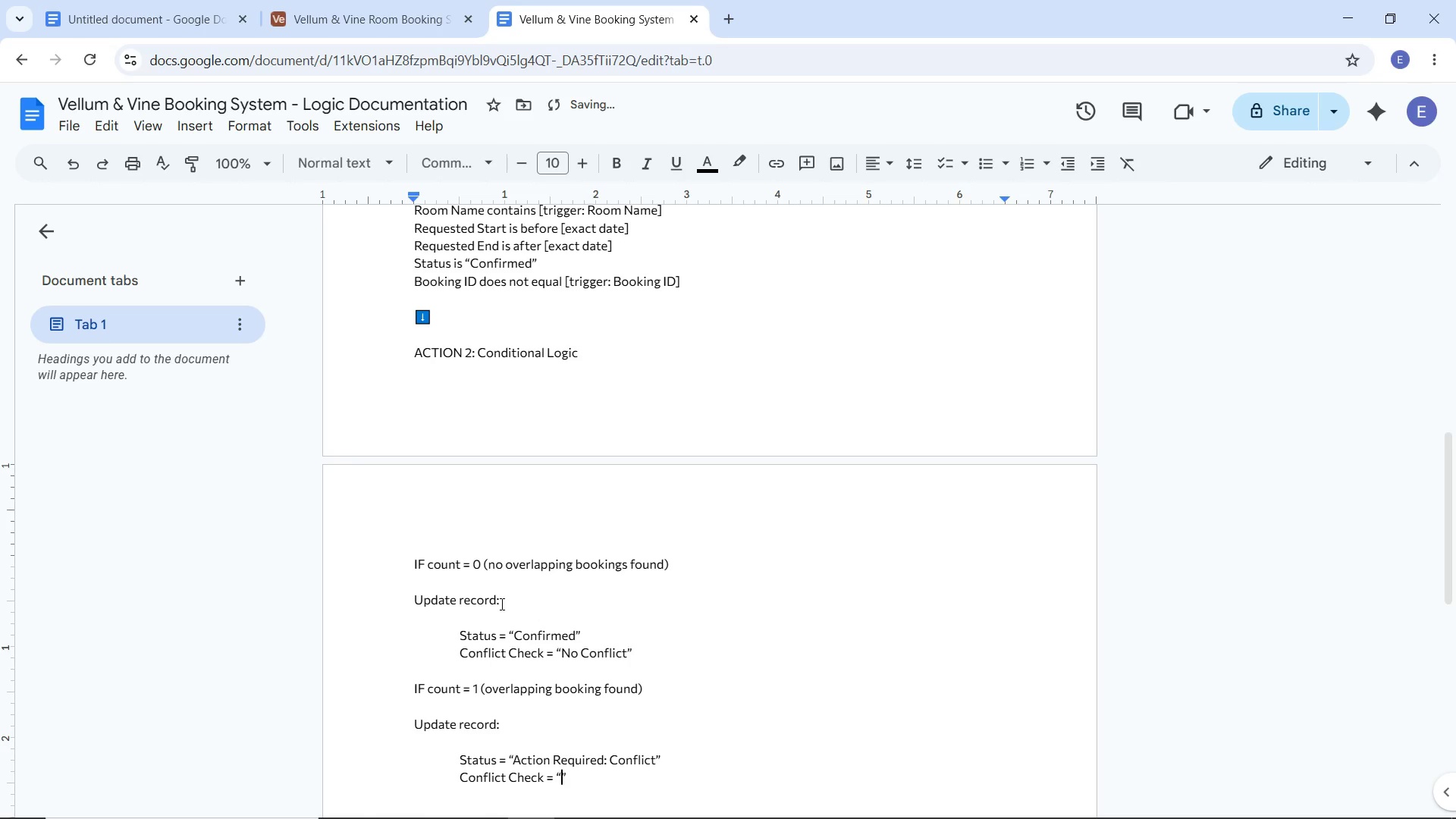 
type(Conflict Detected)
 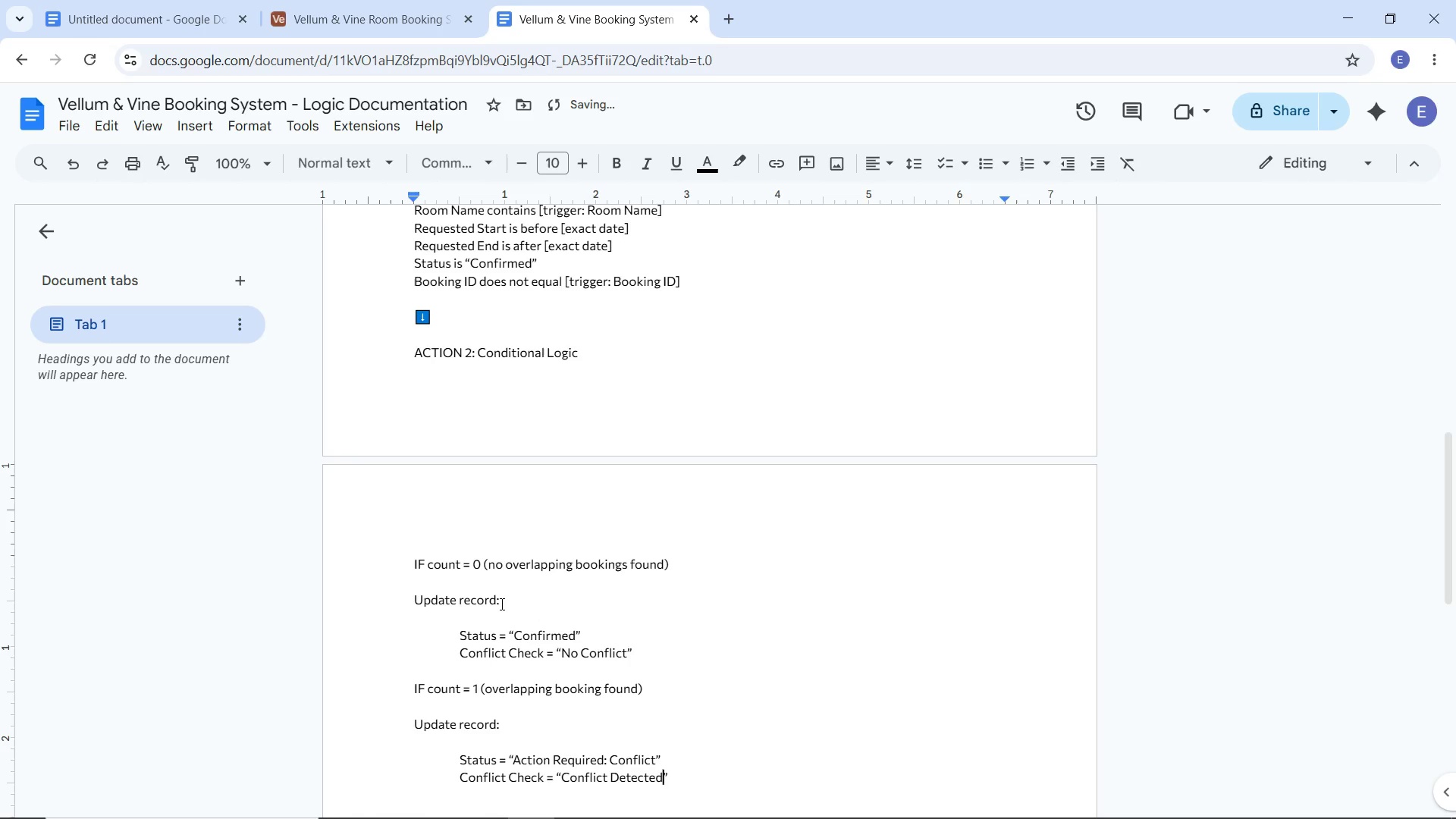 
key(ArrowRight)
 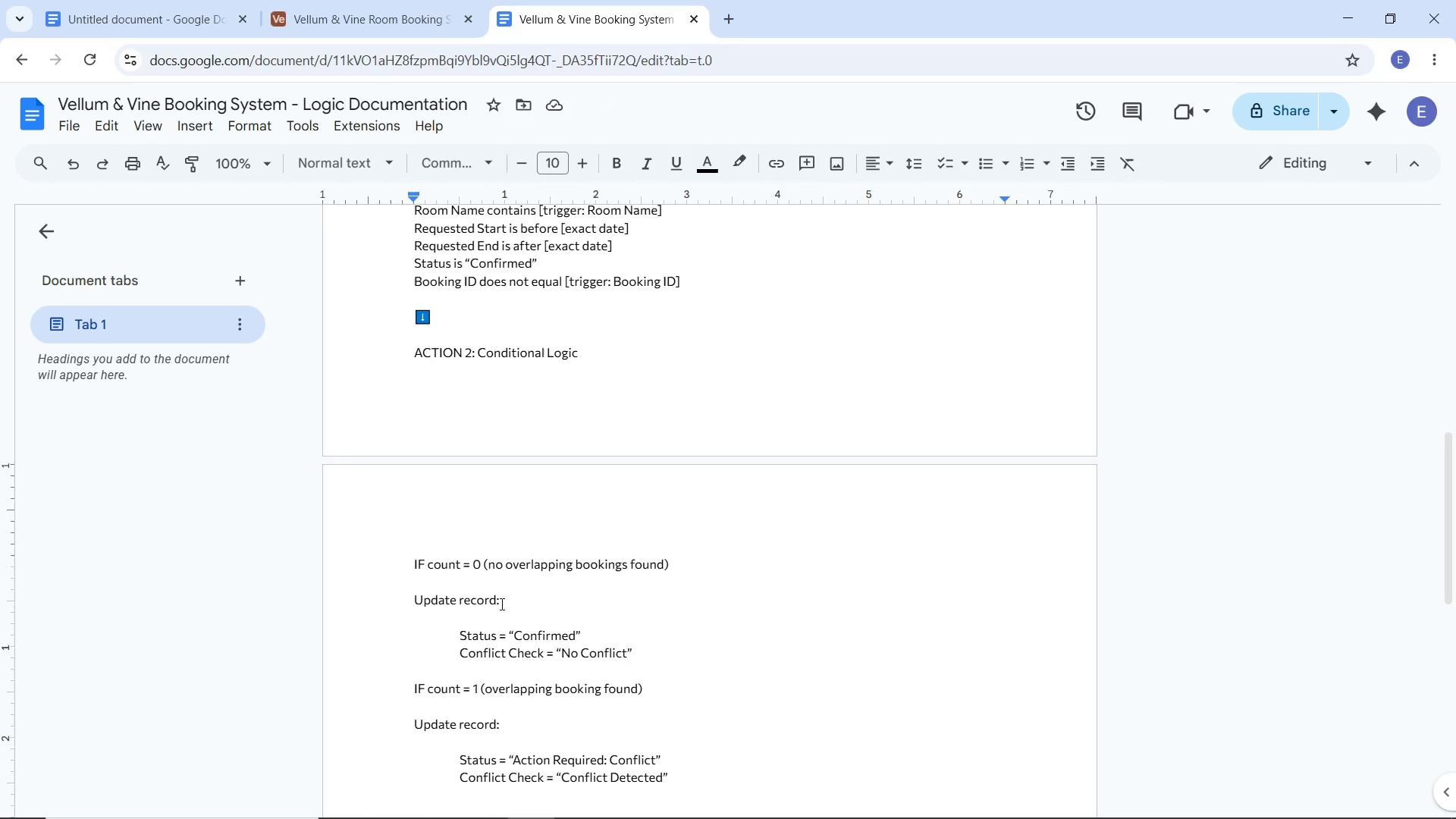 
wait(9.62)
 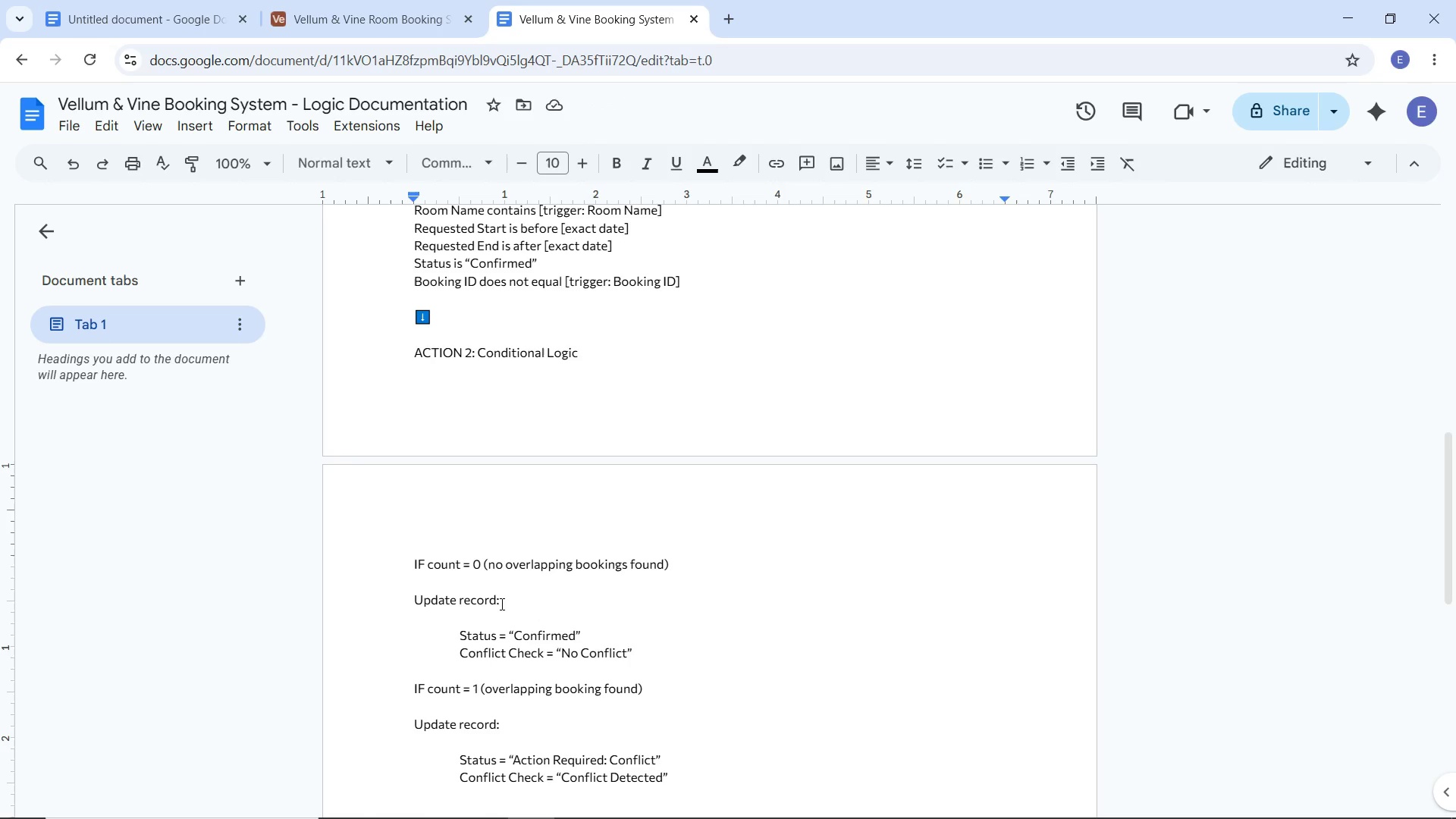 
scroll: coordinate [632, 525], scroll_direction: up, amount: 14.0
 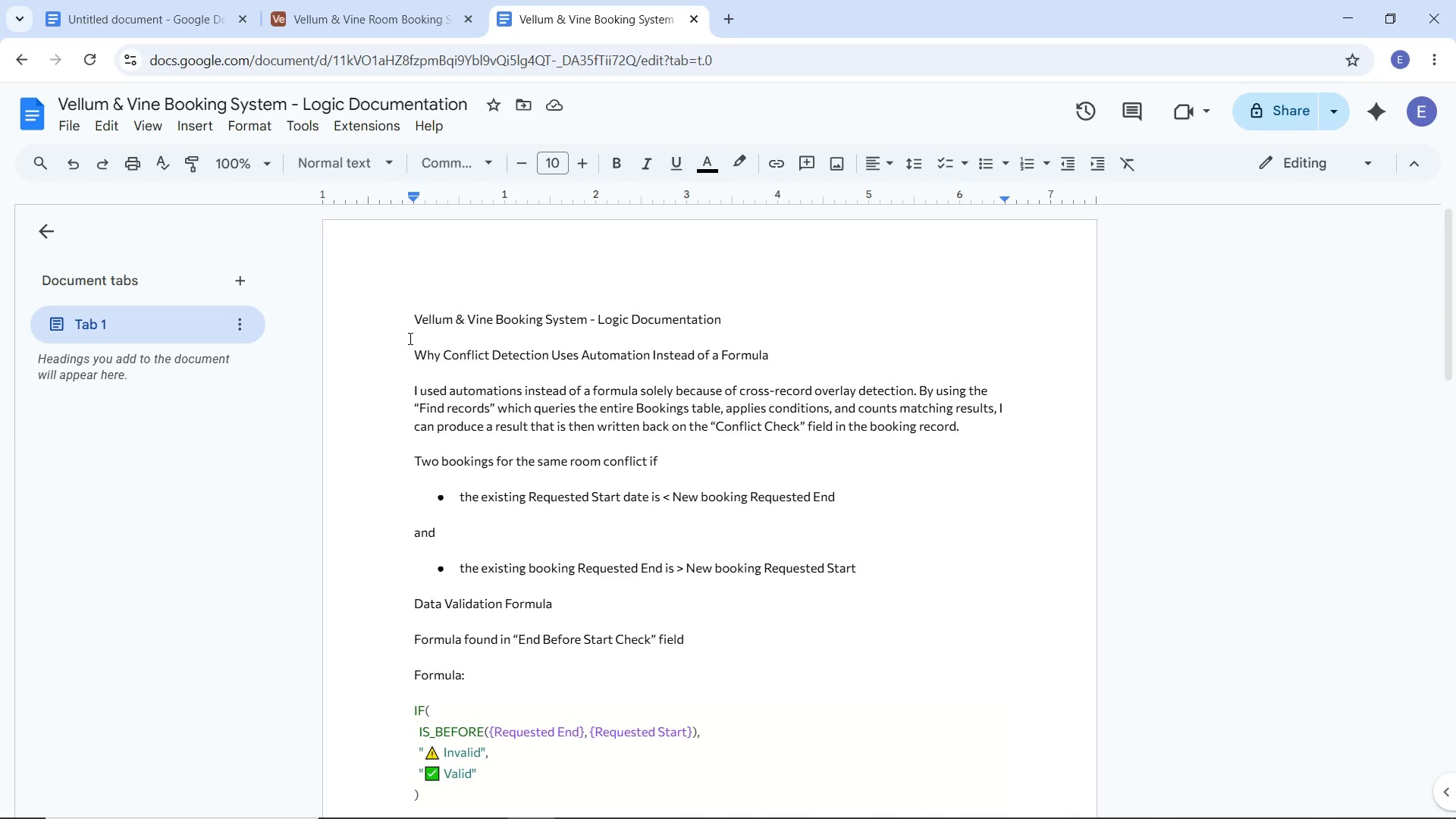 
left_click_drag(start_coordinate=[414, 325], to_coordinate=[808, 316])
 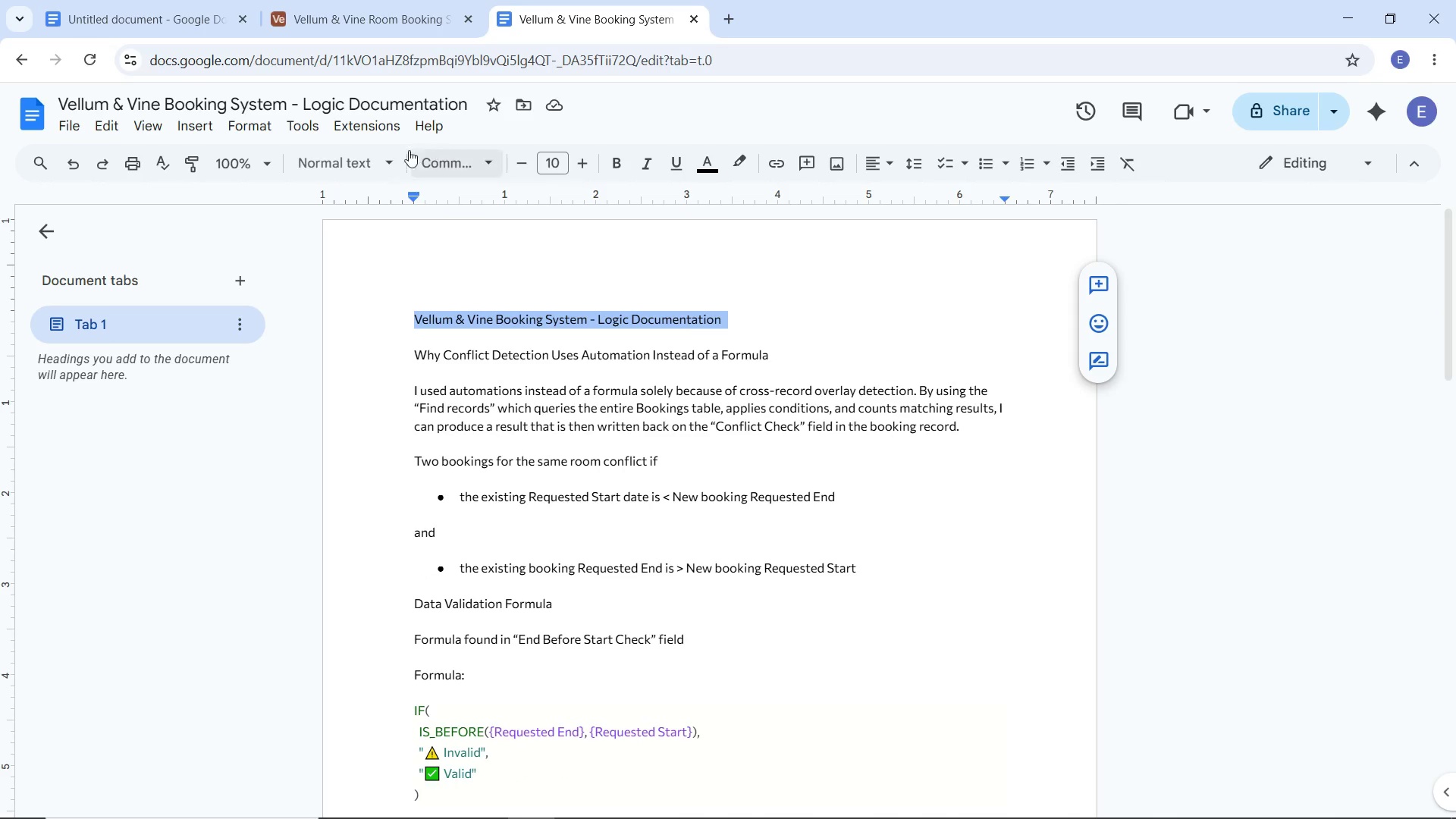 
left_click([378, 160])
 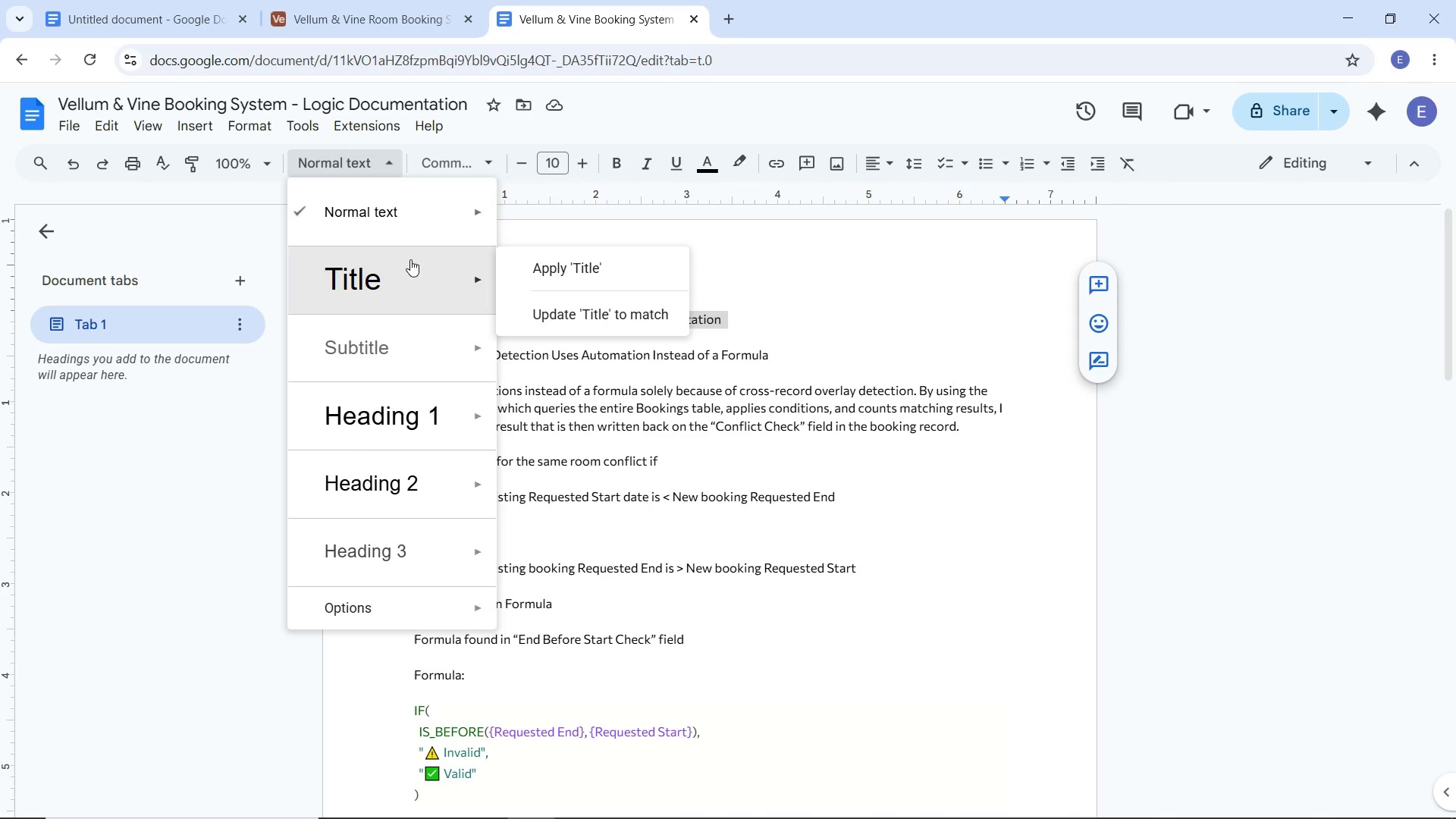 
left_click([410, 260])
 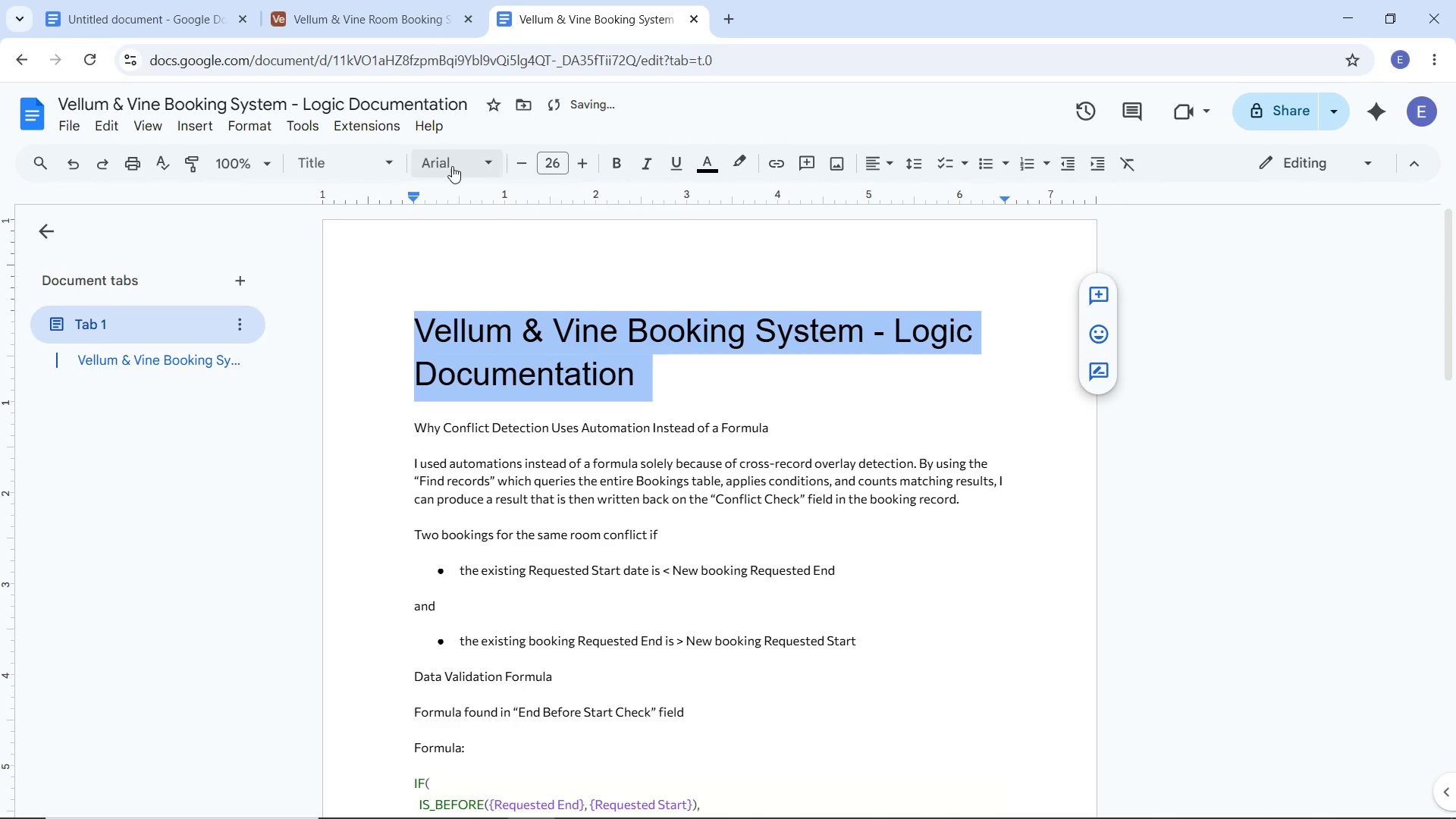 
left_click([452, 166])
 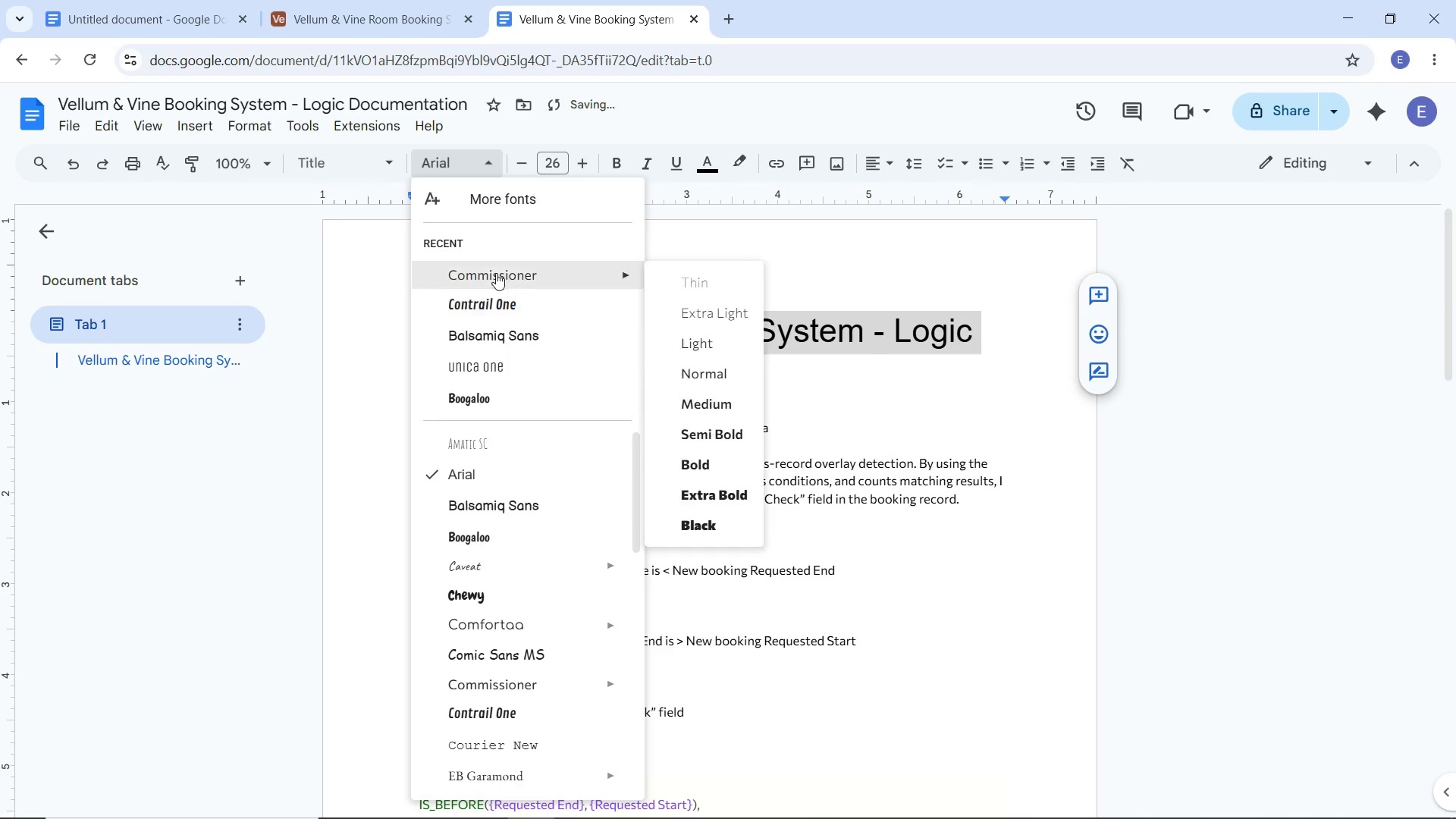 
left_click([496, 270])
 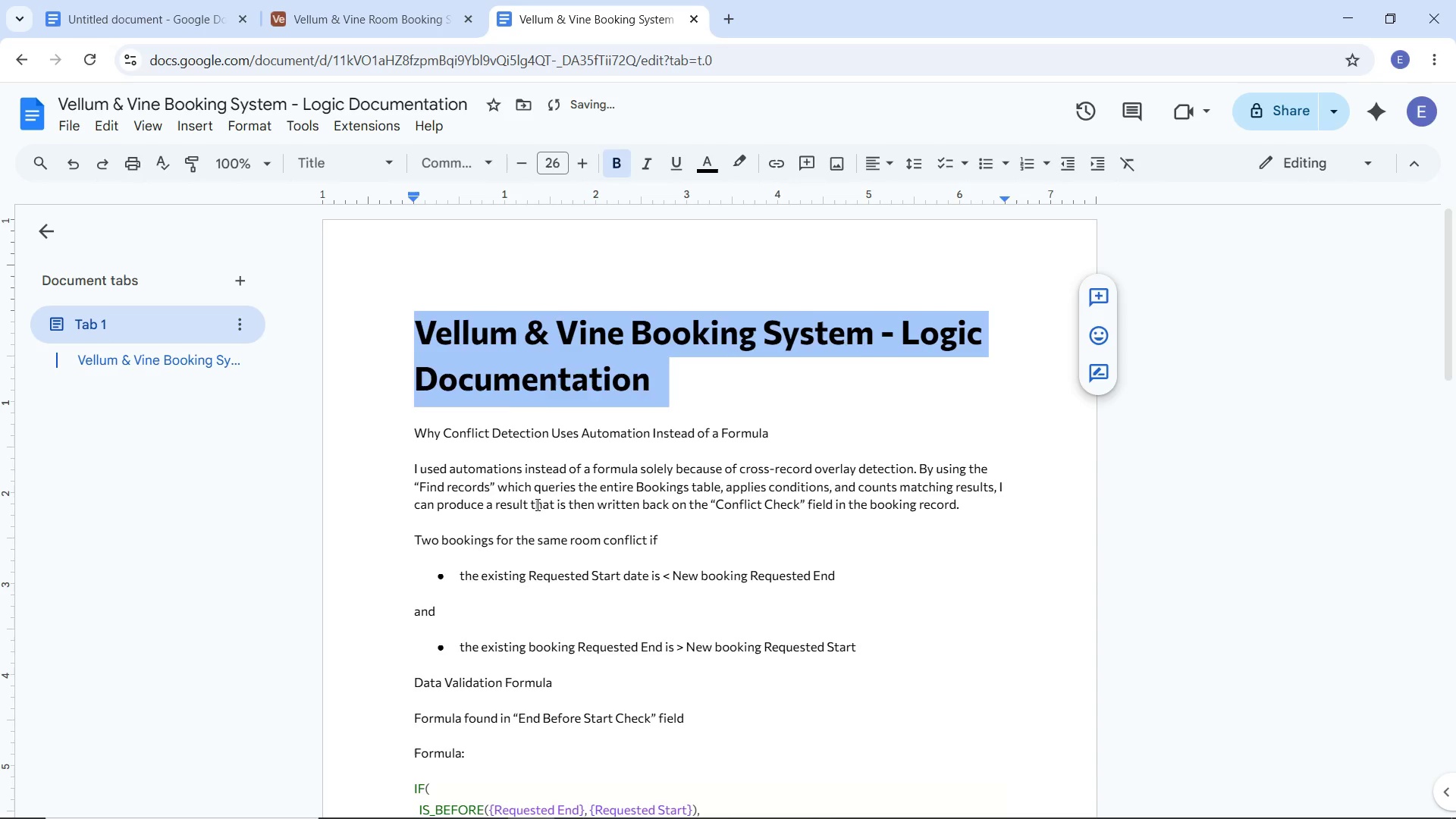 
left_click_drag(start_coordinate=[406, 425], to_coordinate=[792, 429])
 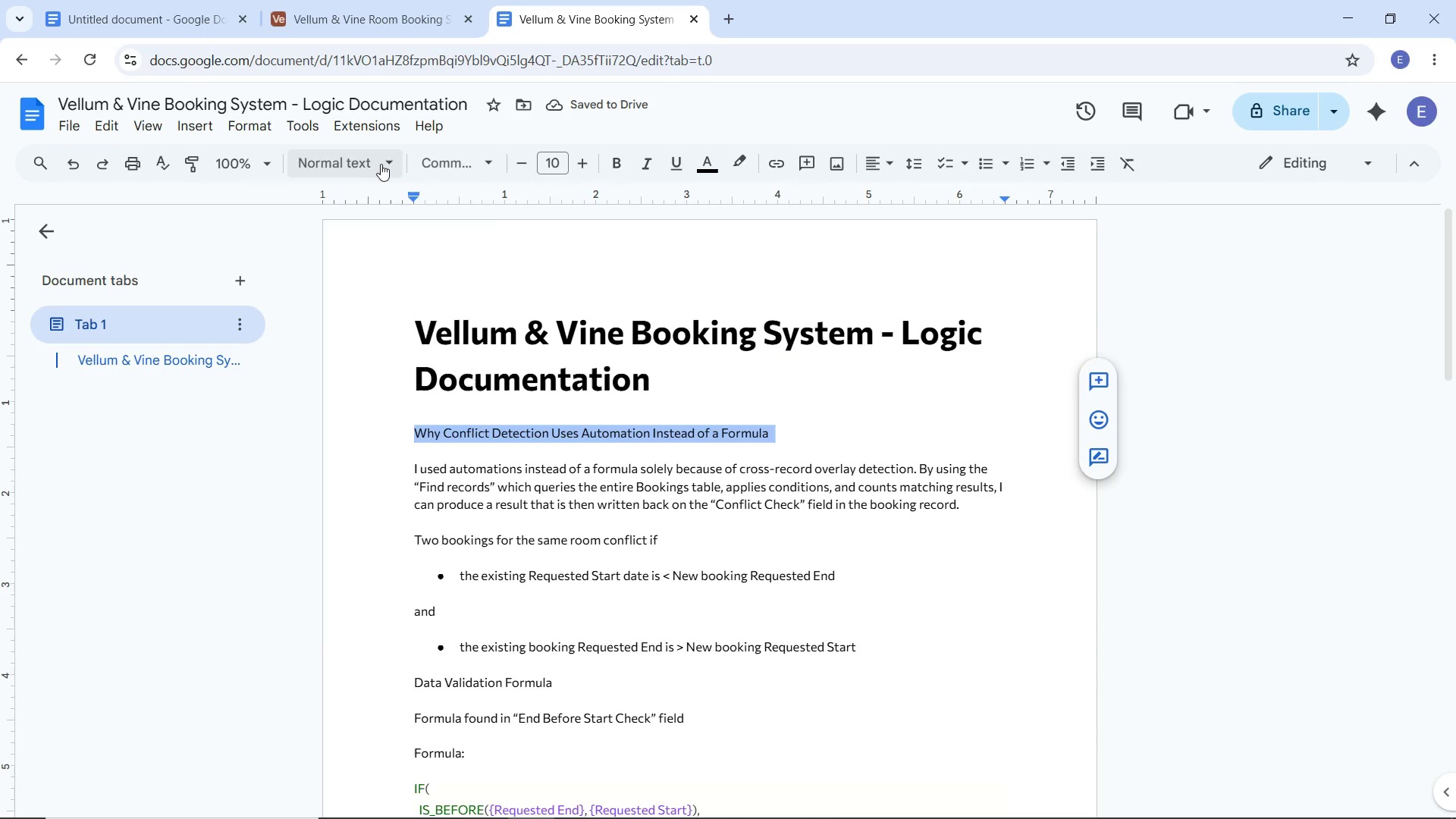 
left_click([375, 160])
 